 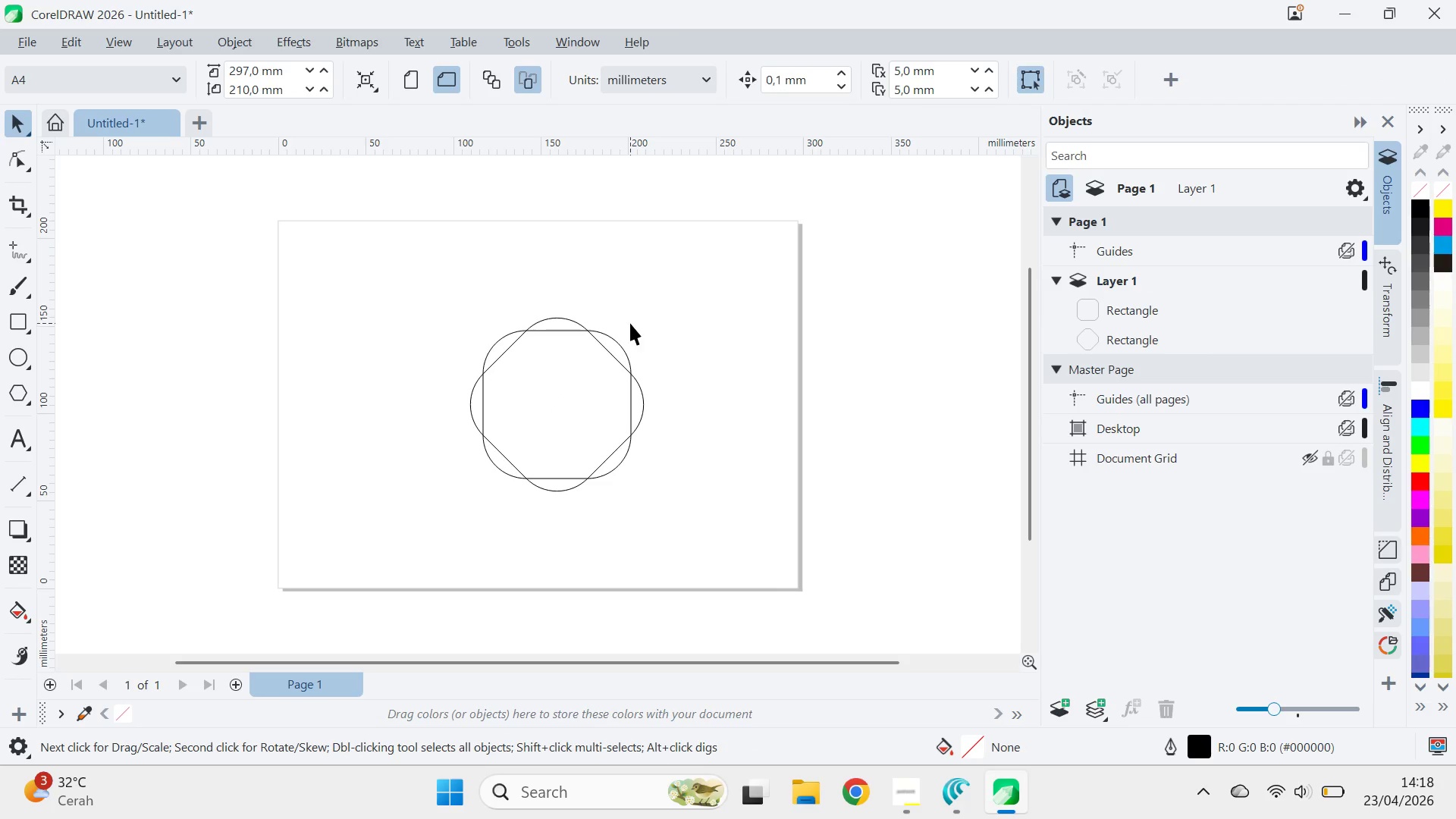 
left_click_drag(start_coordinate=[642, 307], to_coordinate=[493, 490])
 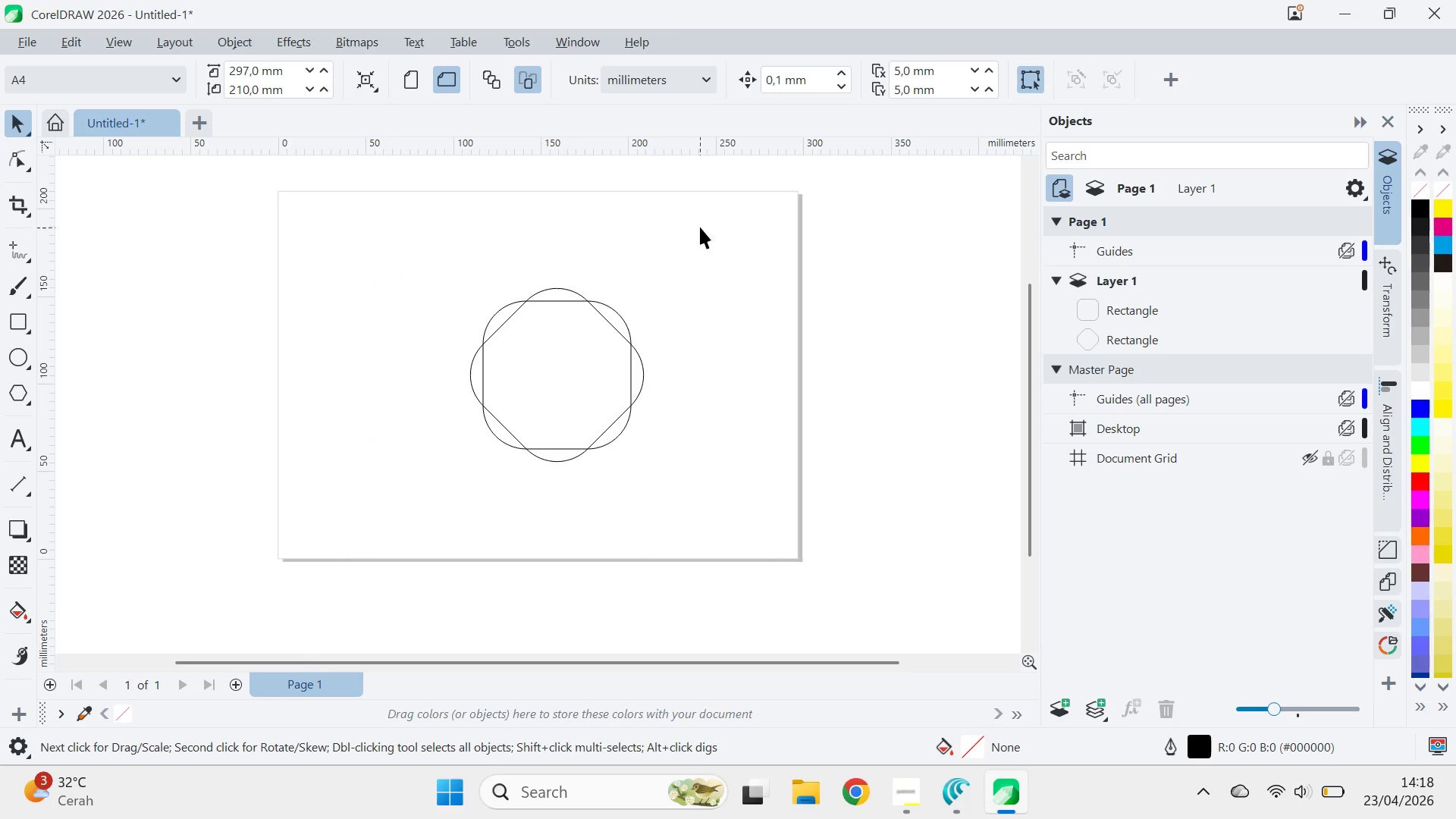 
left_click_drag(start_coordinate=[700, 227], to_coordinate=[623, 326])
 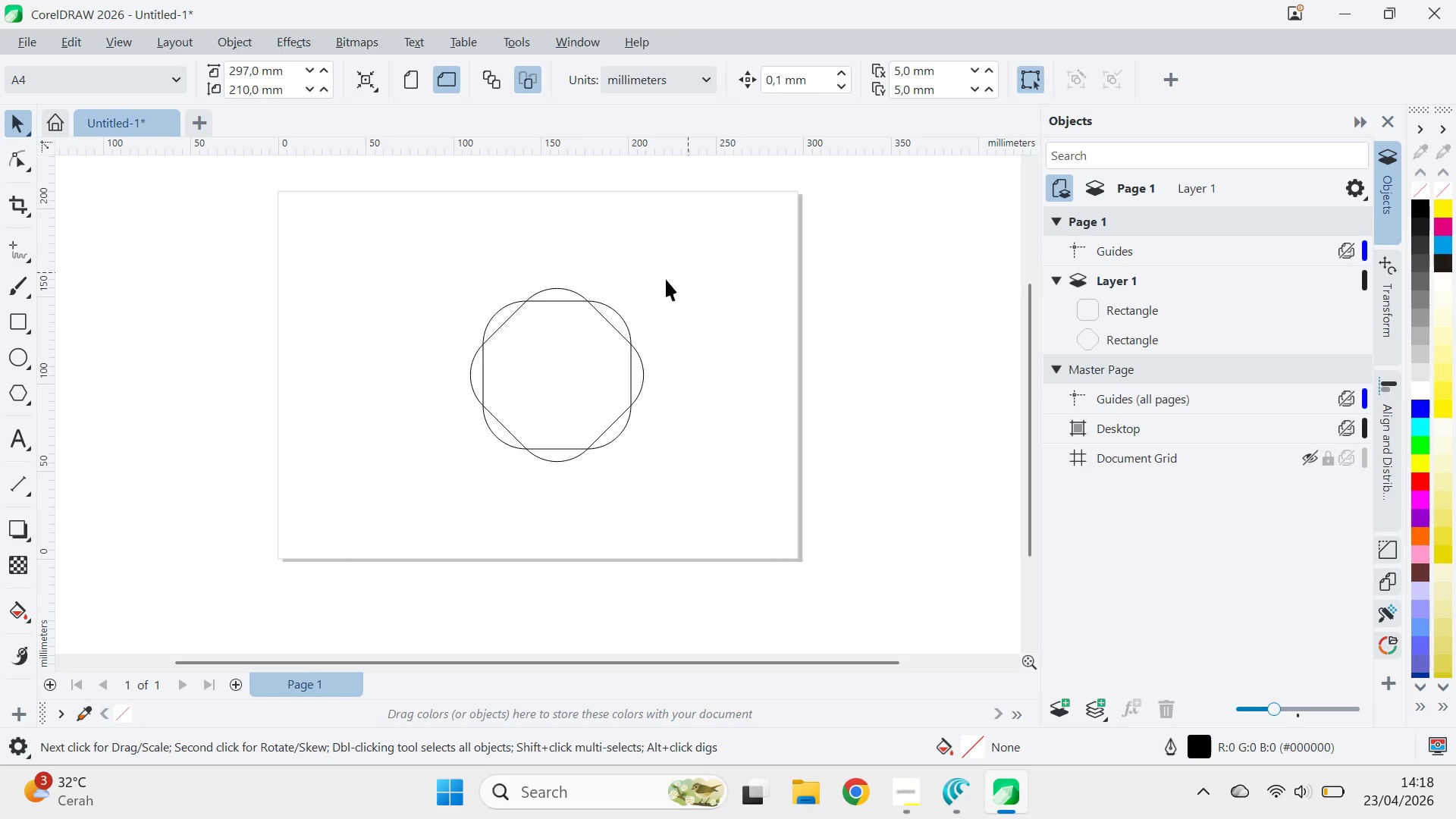 
left_click_drag(start_coordinate=[717, 199], to_coordinate=[364, 572])
 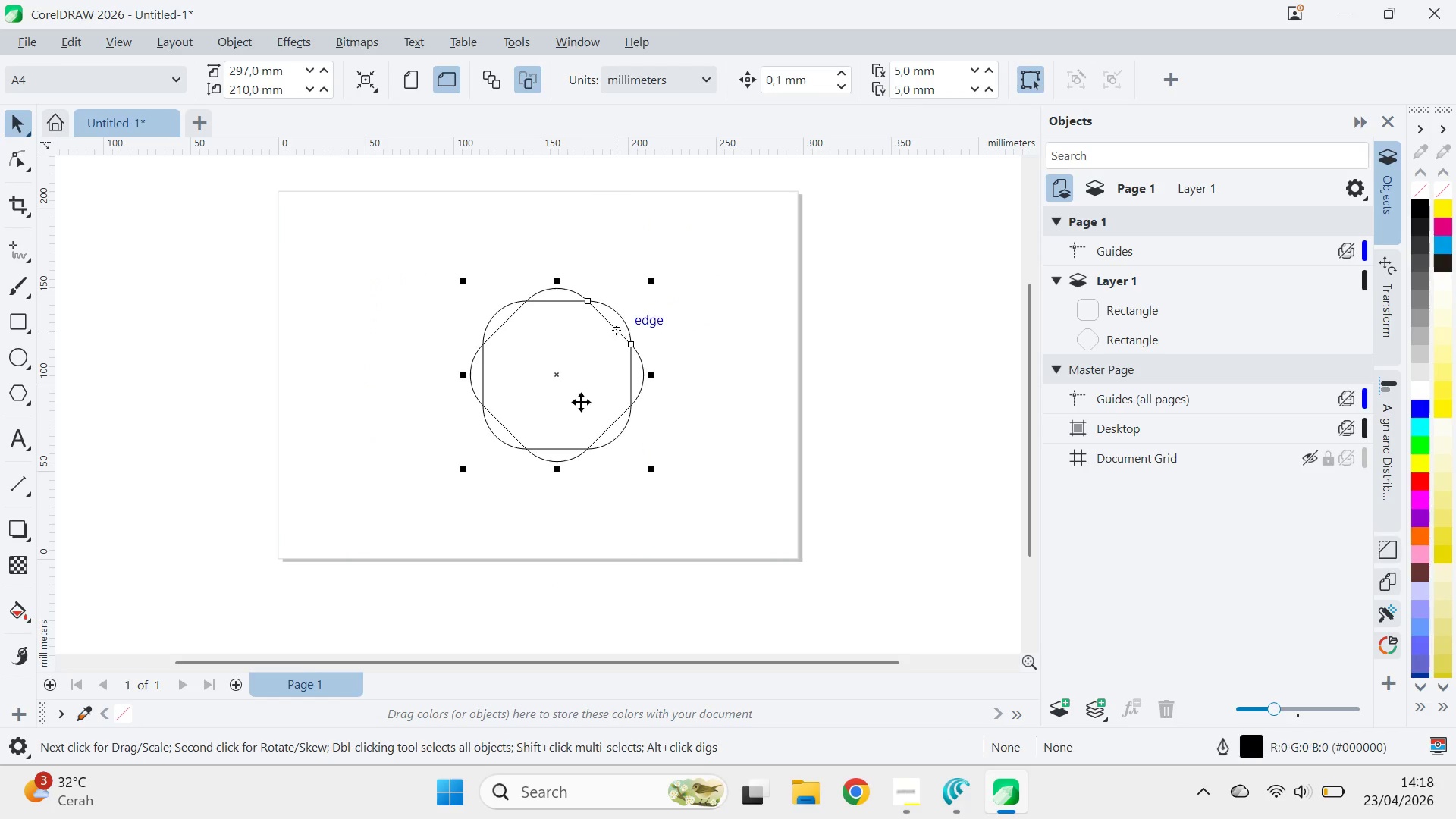 
left_click_drag(start_coordinate=[581, 402], to_coordinate=[402, 430])
 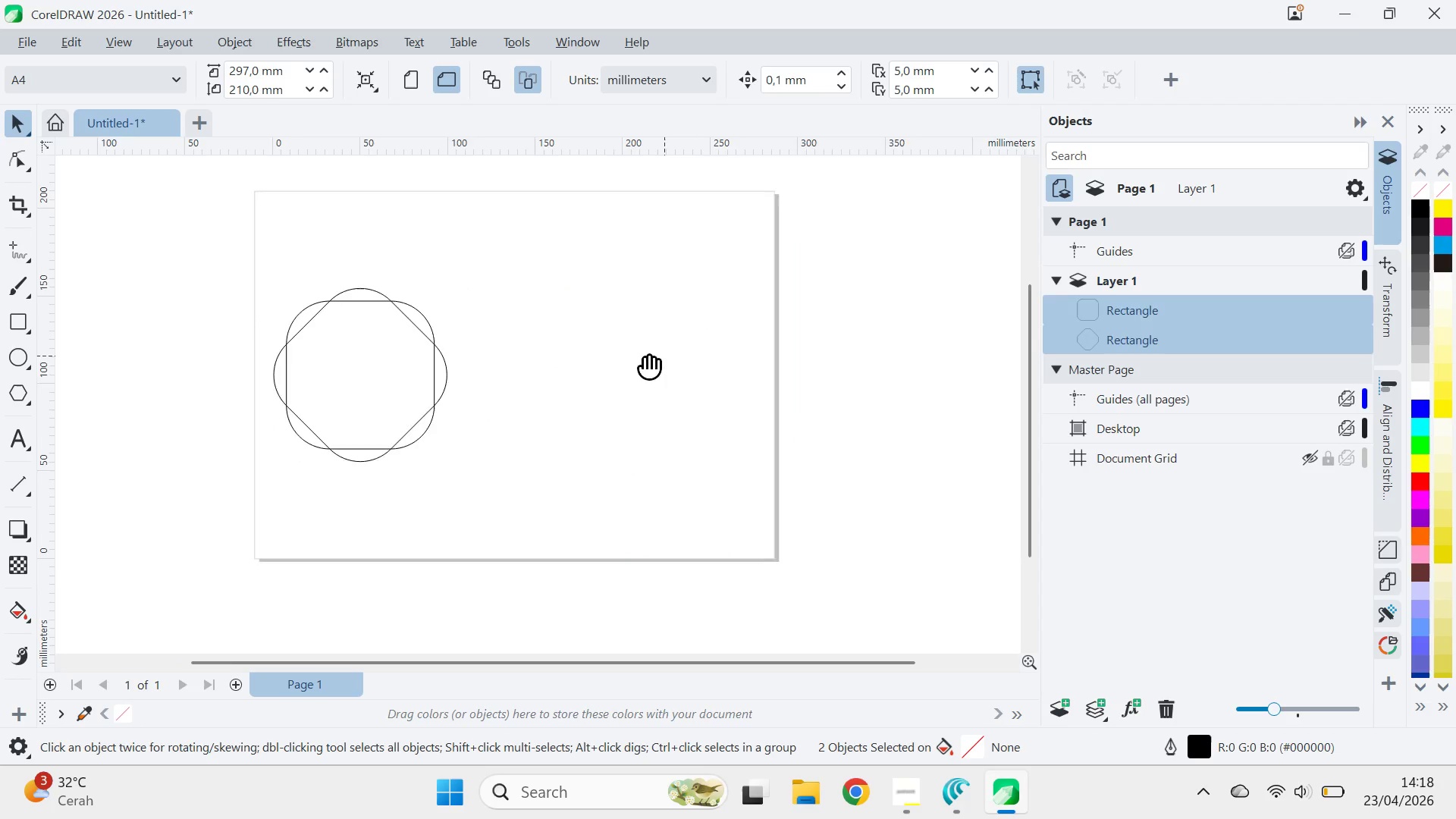 
hold_key(key=ShiftLeft, duration=1.67)
 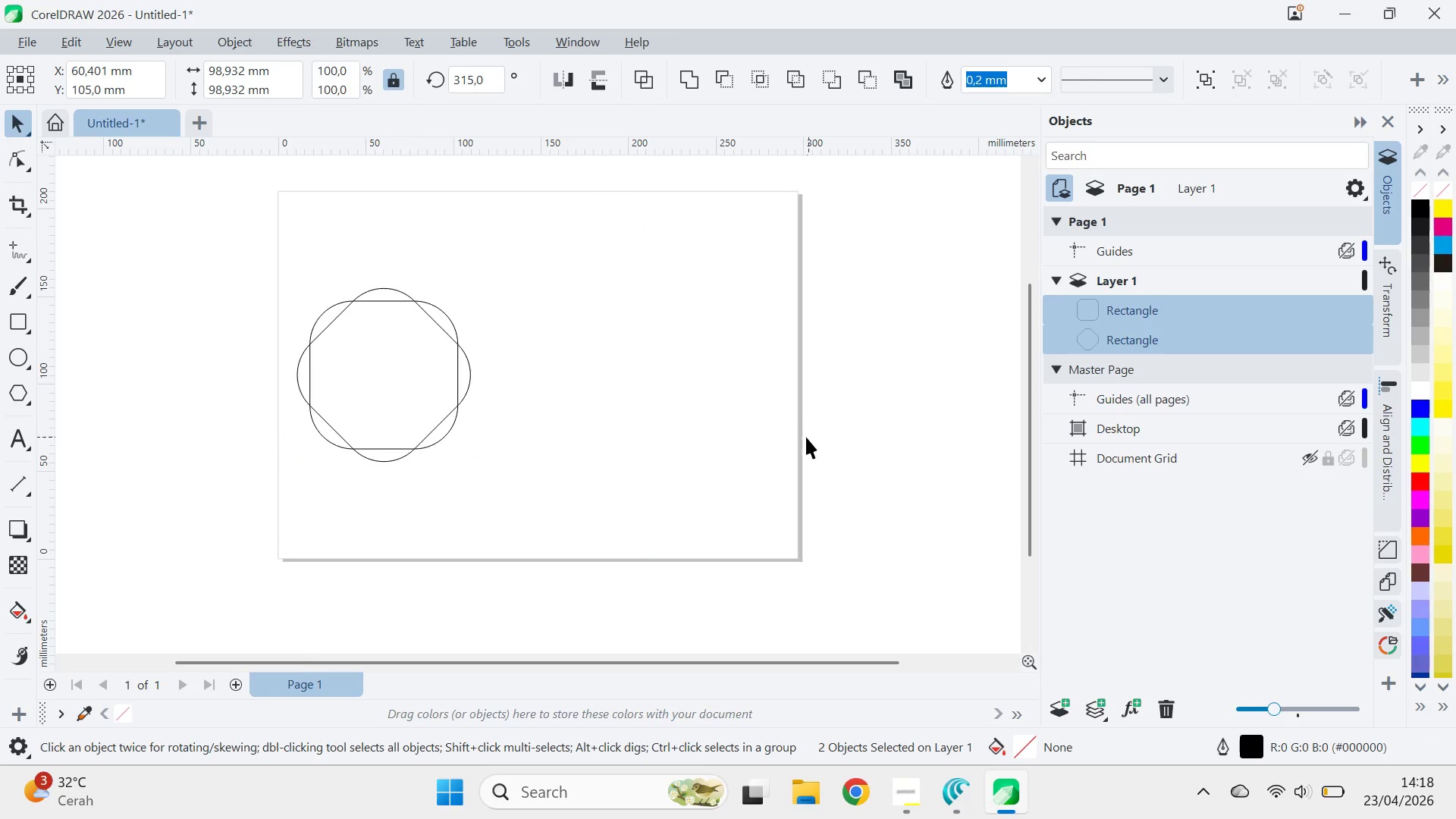 
left_click_drag(start_coordinate=[808, 437], to_coordinate=[768, 420])
 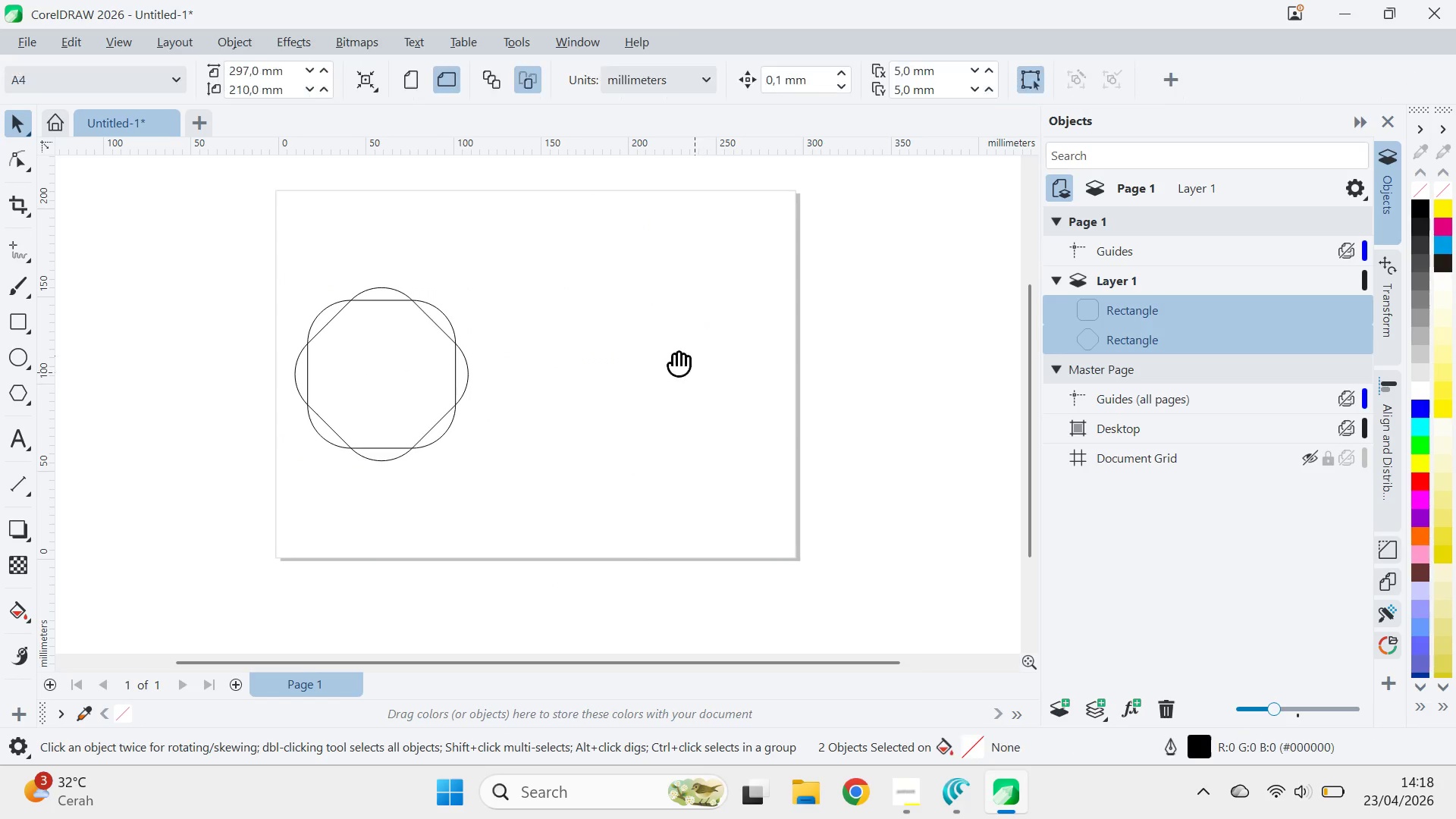 
type(qv)
 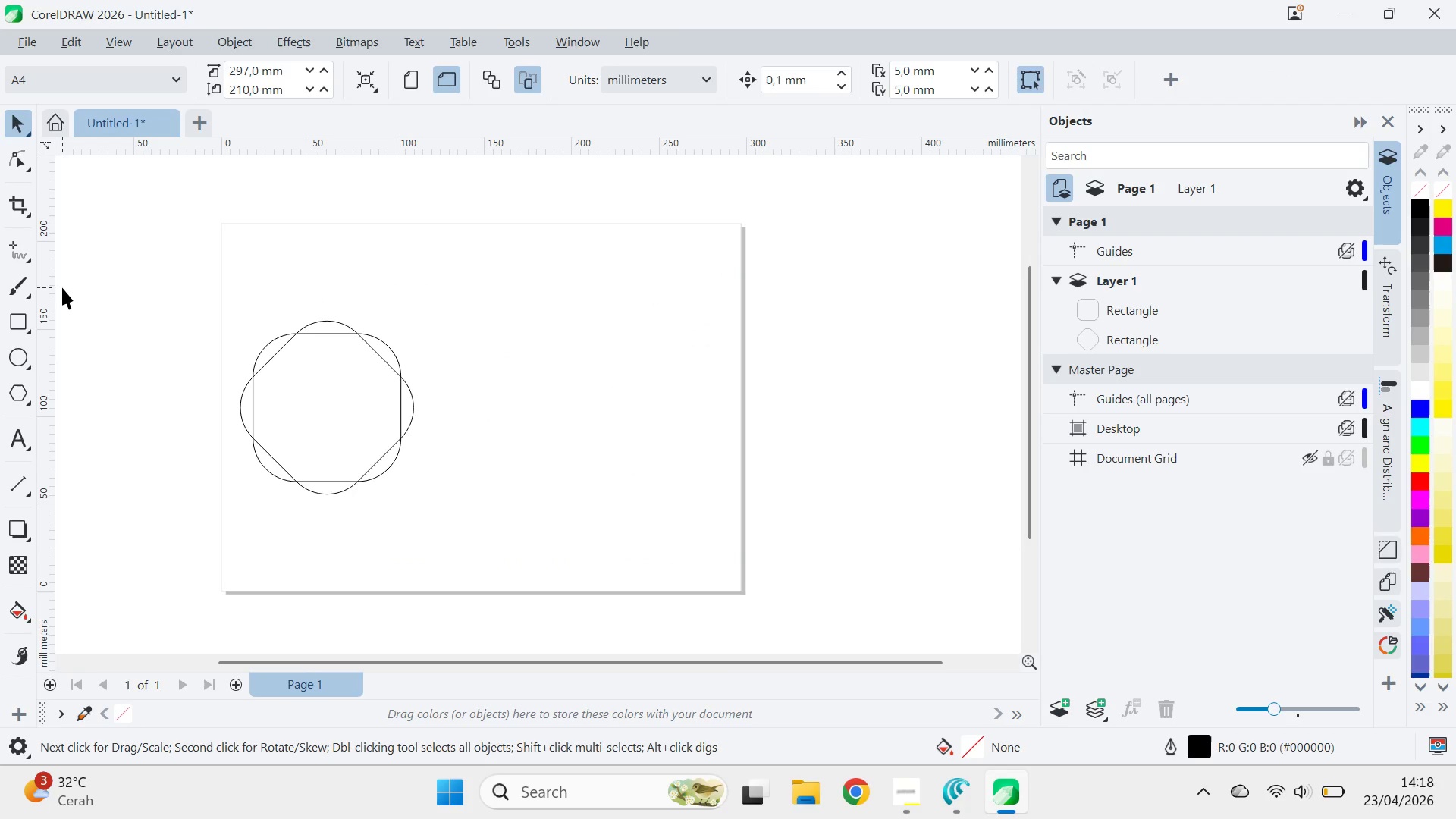 
left_click_drag(start_coordinate=[681, 356], to_coordinate=[624, 389])
 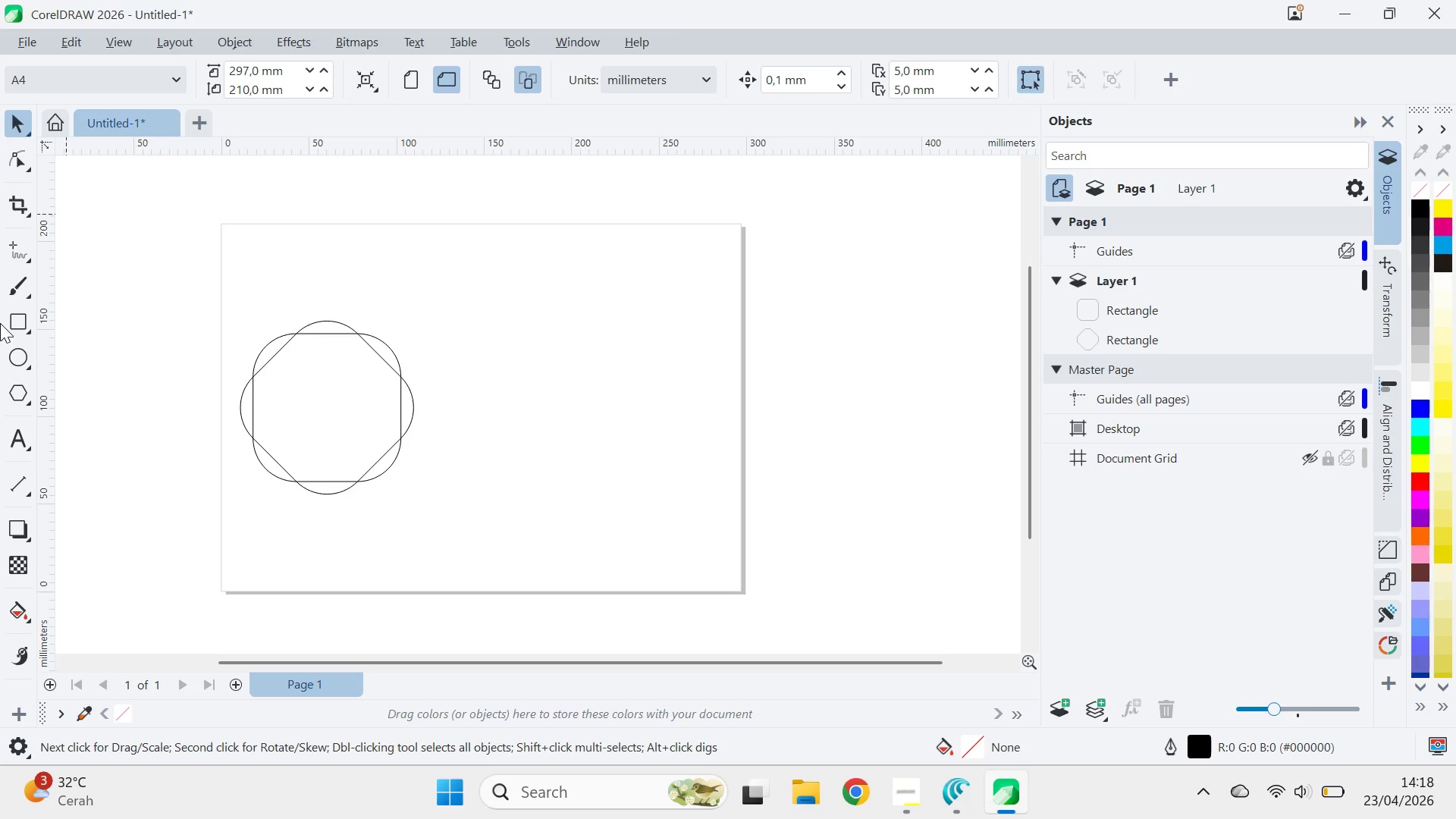 
left_click([20, 322])
 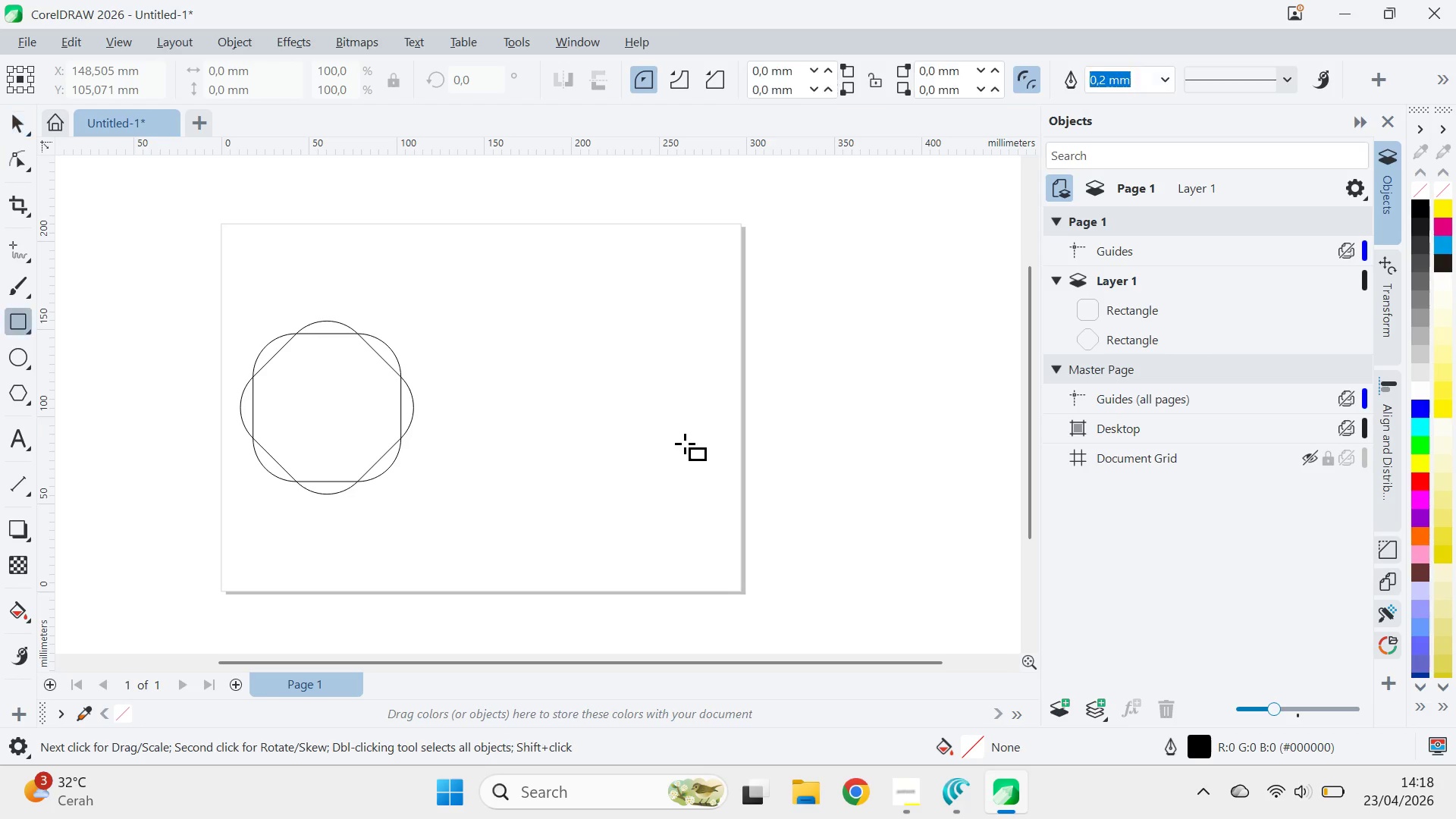 
hold_key(key=ControlLeft, duration=1.22)
left_click_drag(start_coordinate=[525, 347], to_coordinate=[560, 402])
 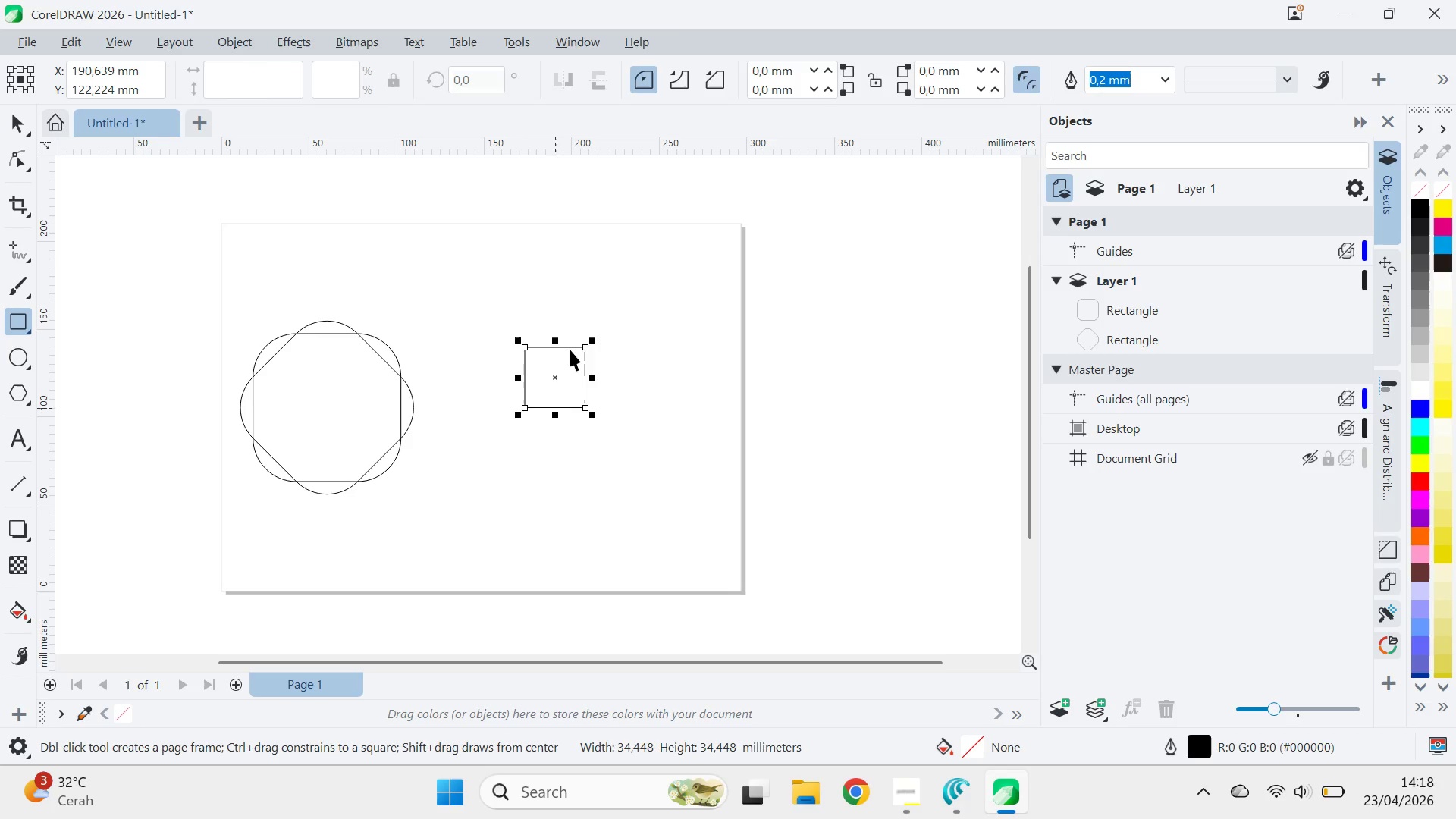 
key(V)
 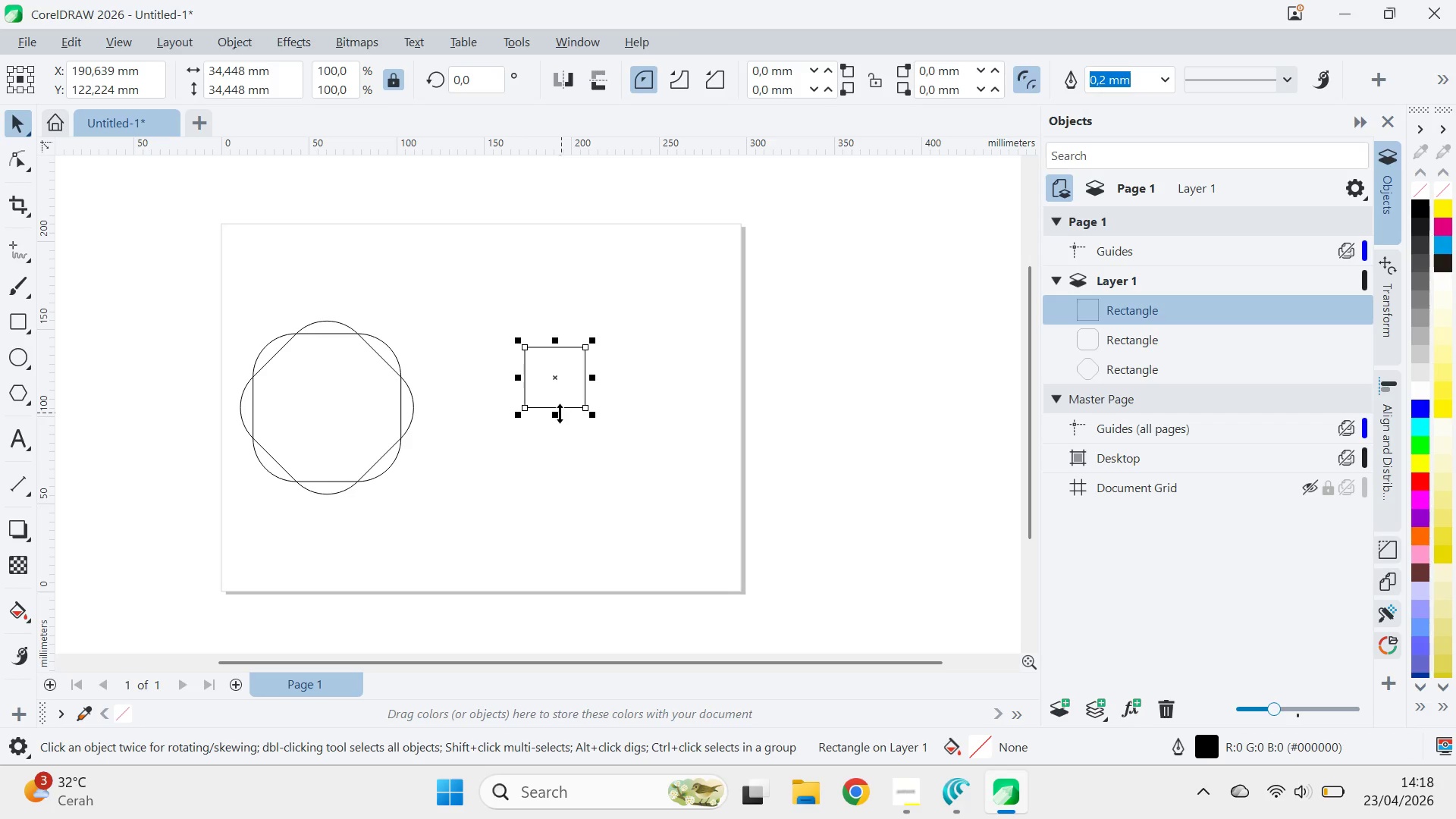 
hold_key(key=ControlLeft, duration=2.66)
left_click_drag(start_coordinate=[559, 416], to_coordinate=[561, 521])
 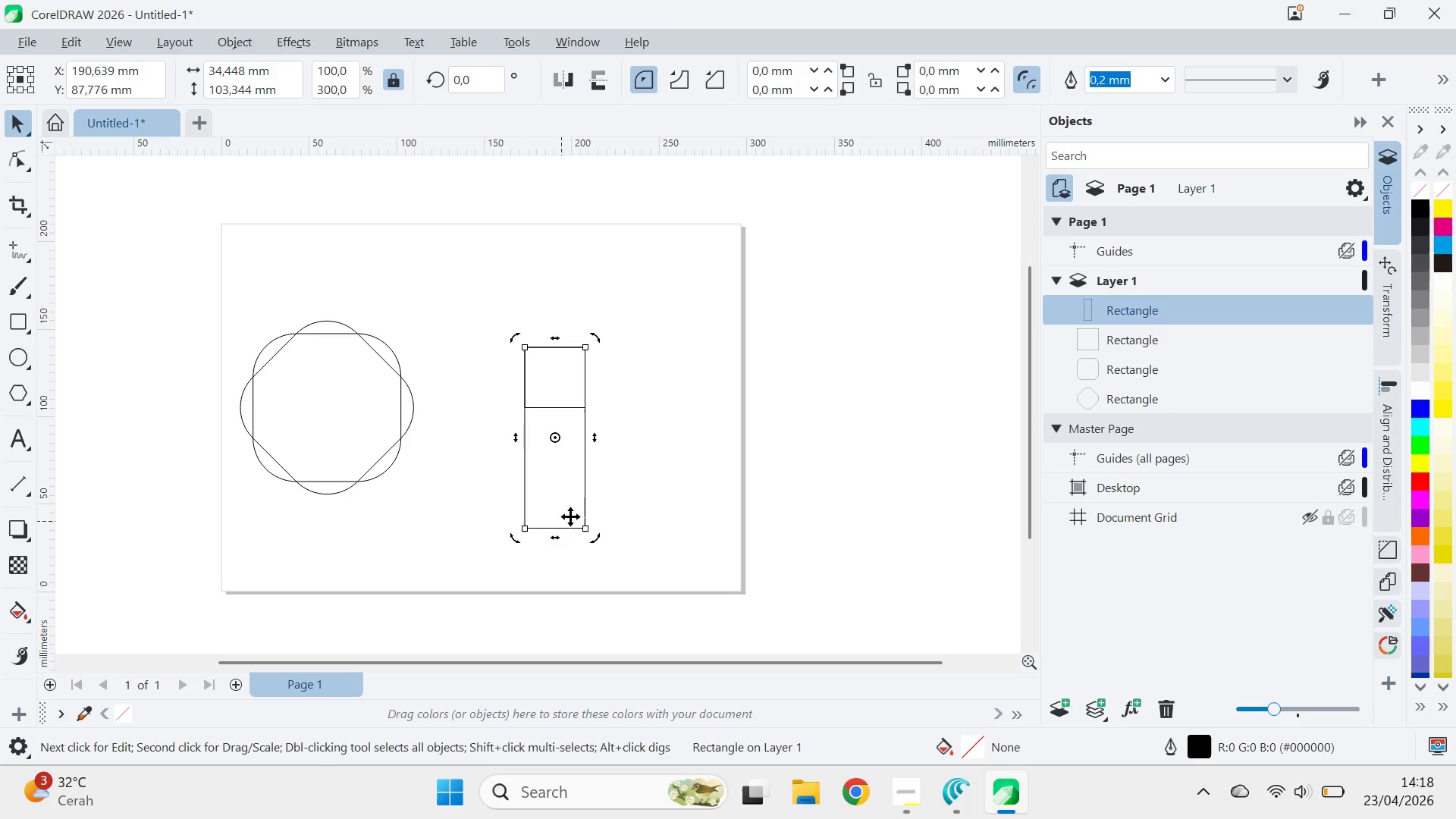 
right_click([561, 521])
 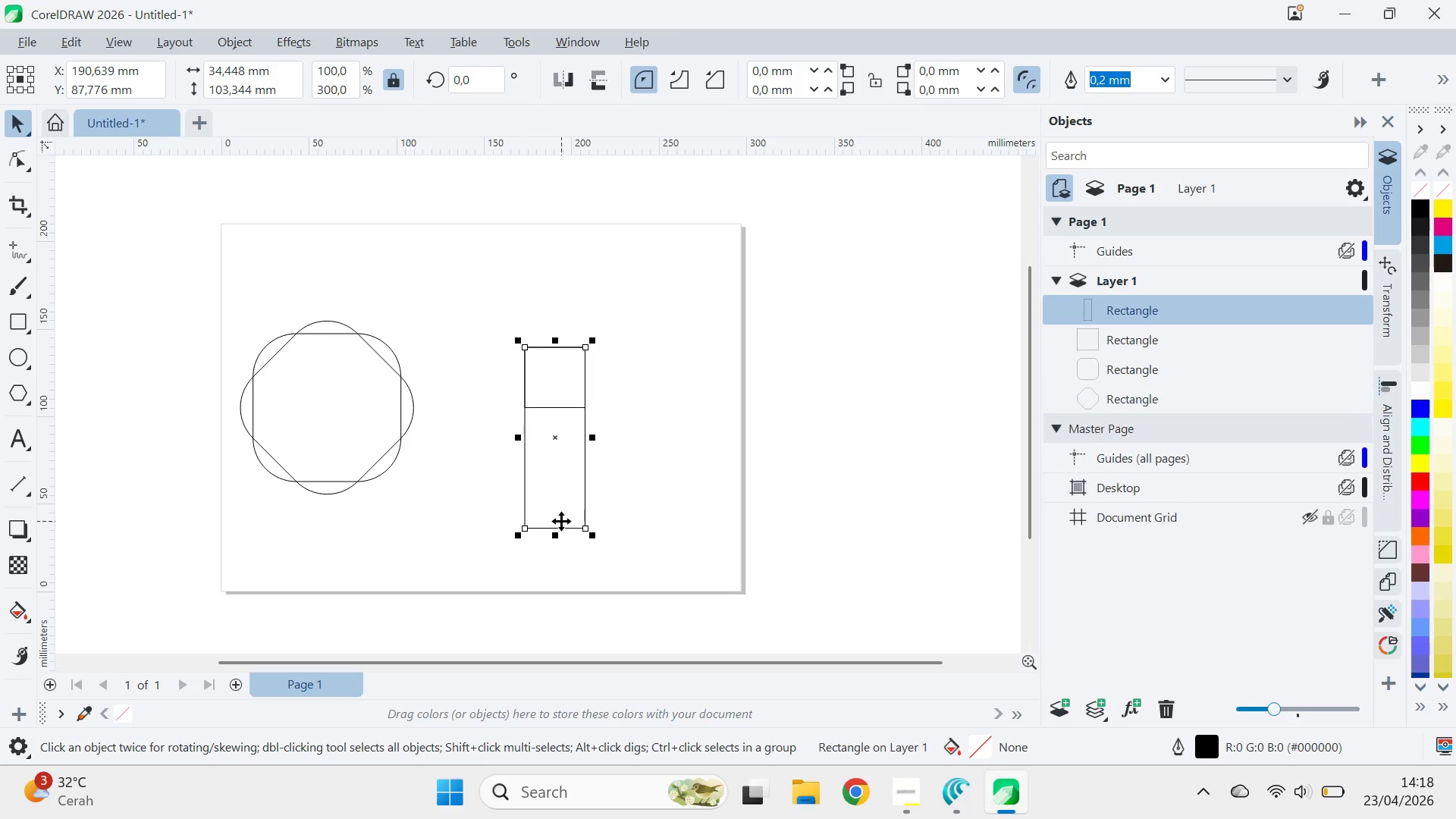 
left_click([561, 521])
 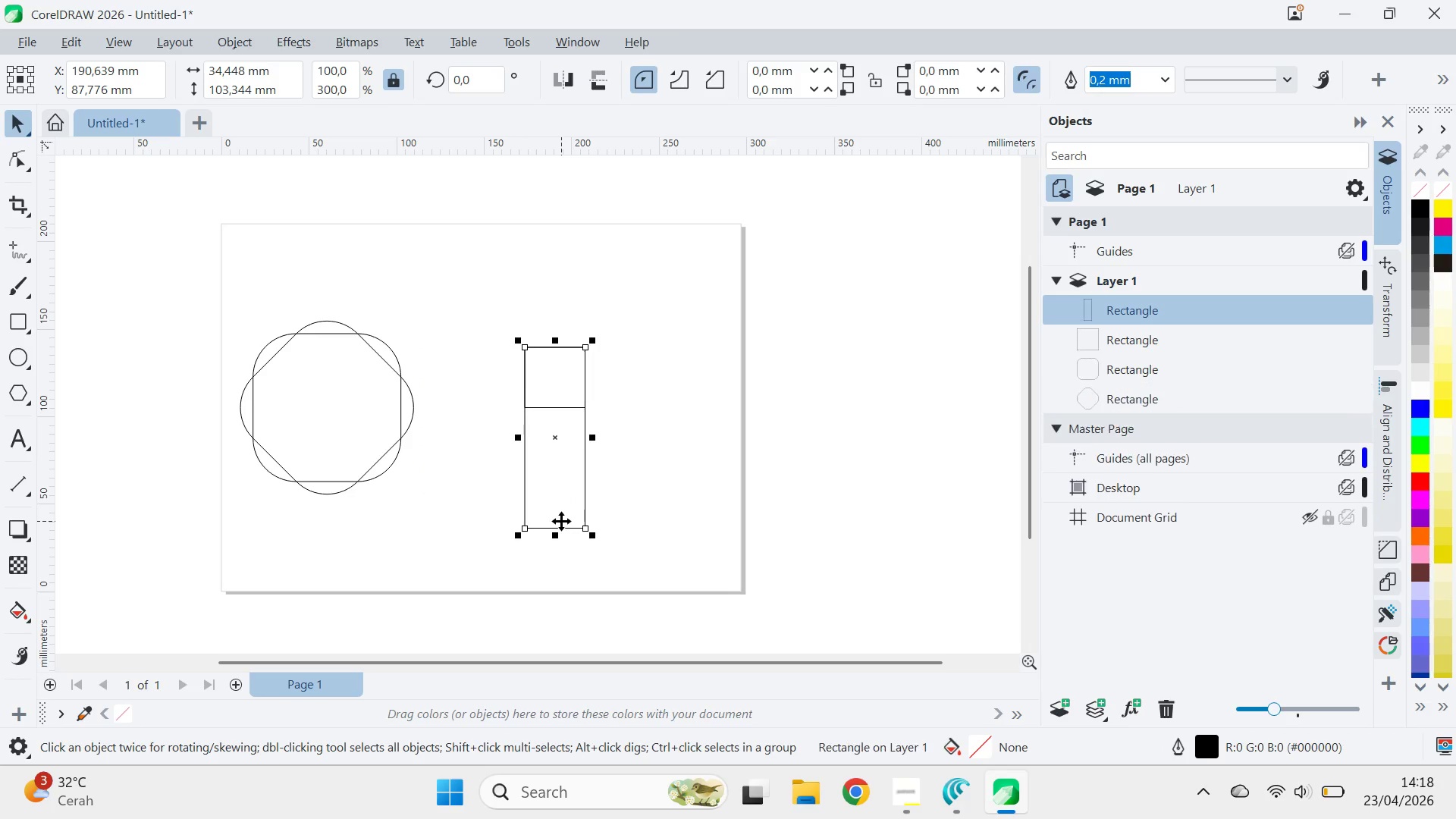 
left_click([561, 521])
 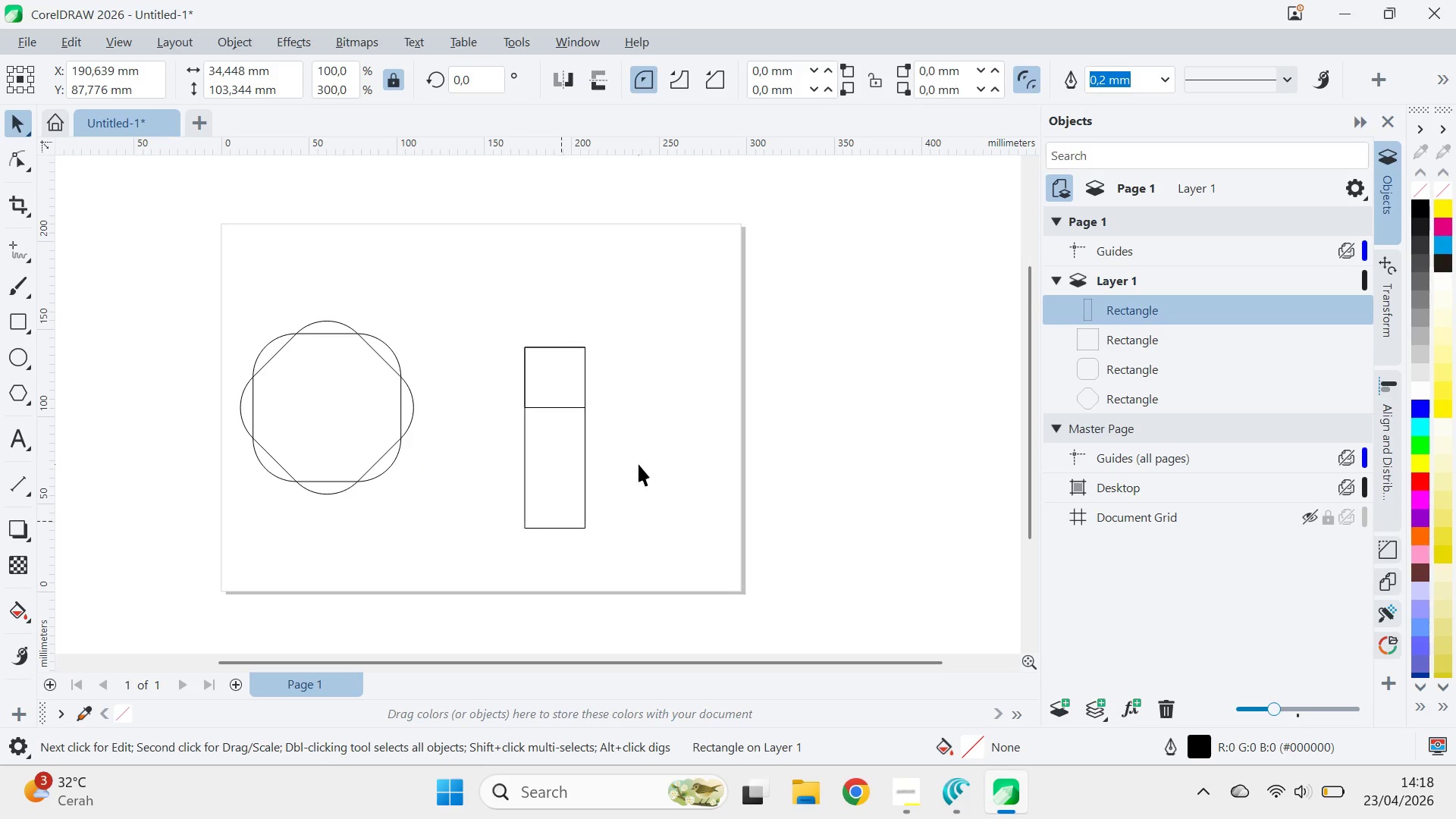 
left_click_drag(start_coordinate=[639, 464], to_coordinate=[619, 451])
 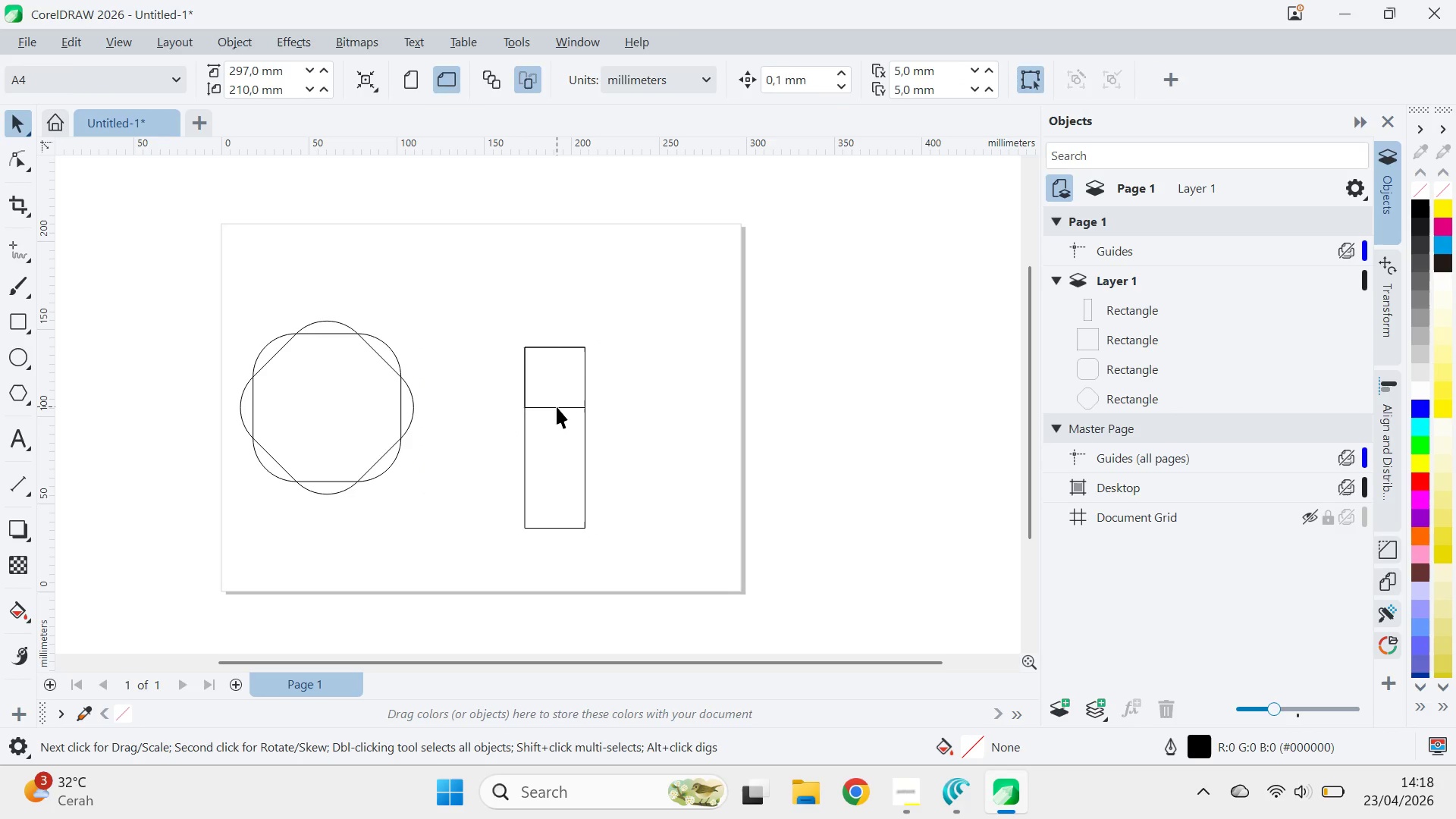 
left_click([557, 406])
 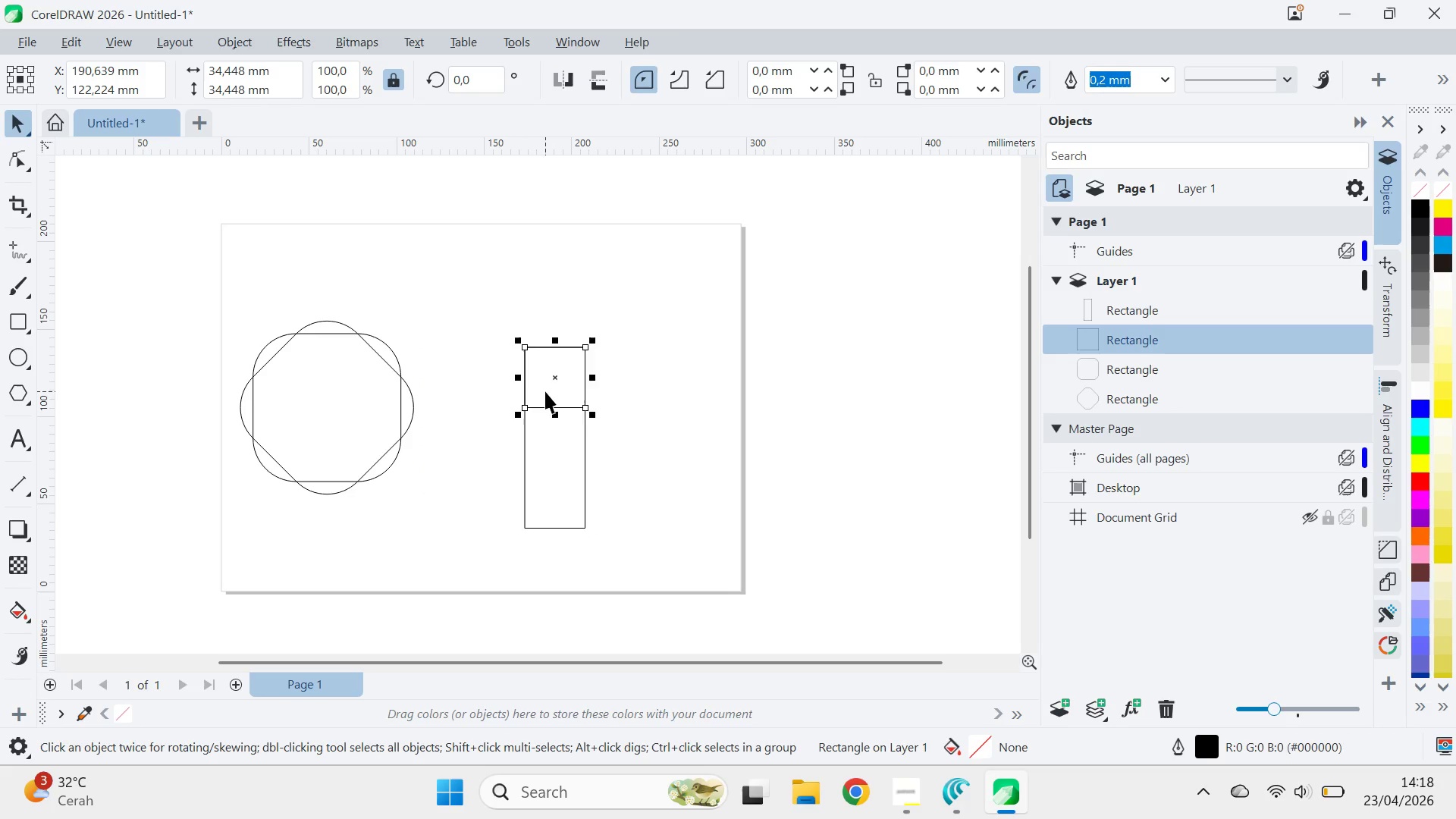 
key(Delete)
 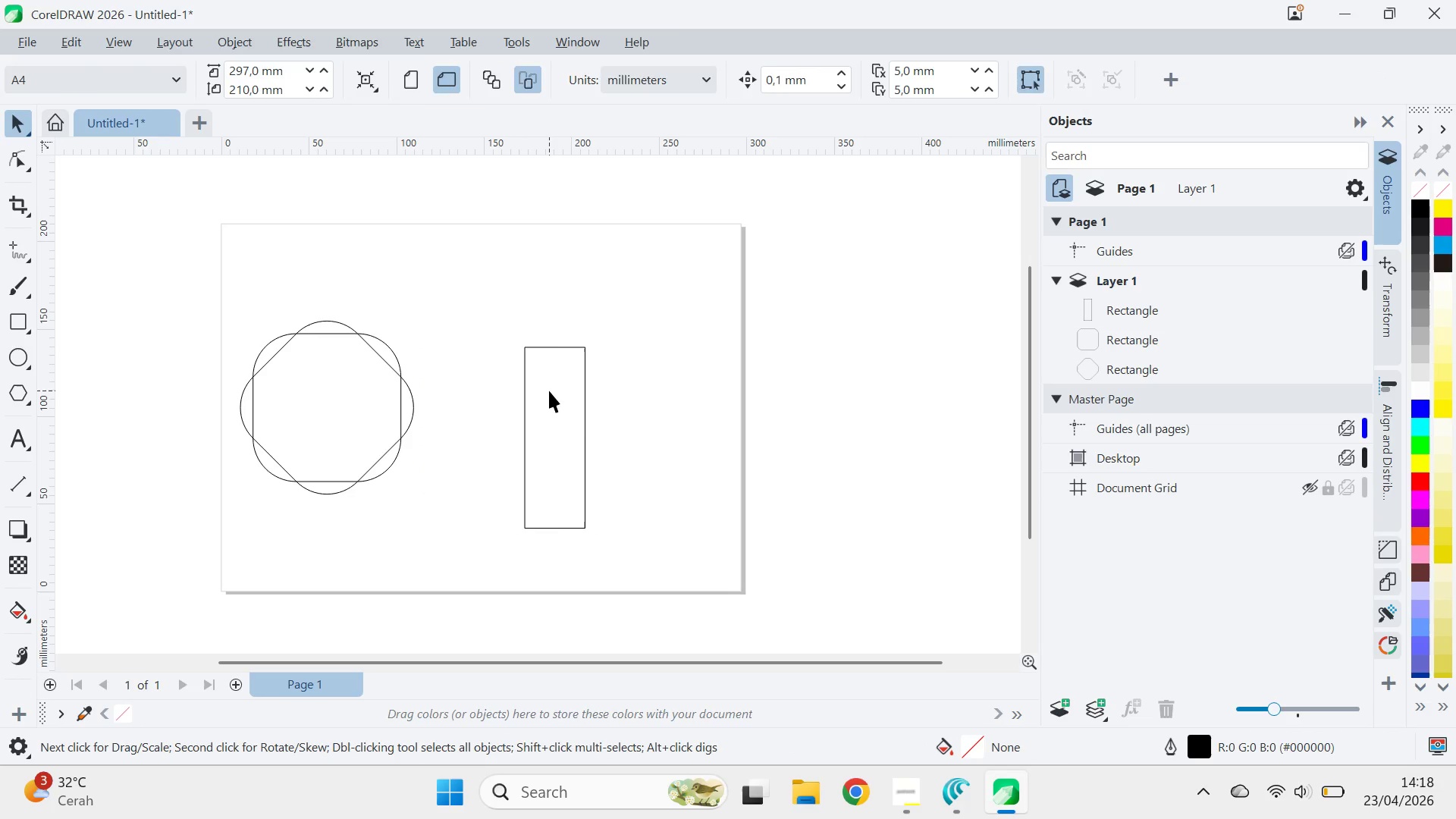 
left_click([549, 391])
 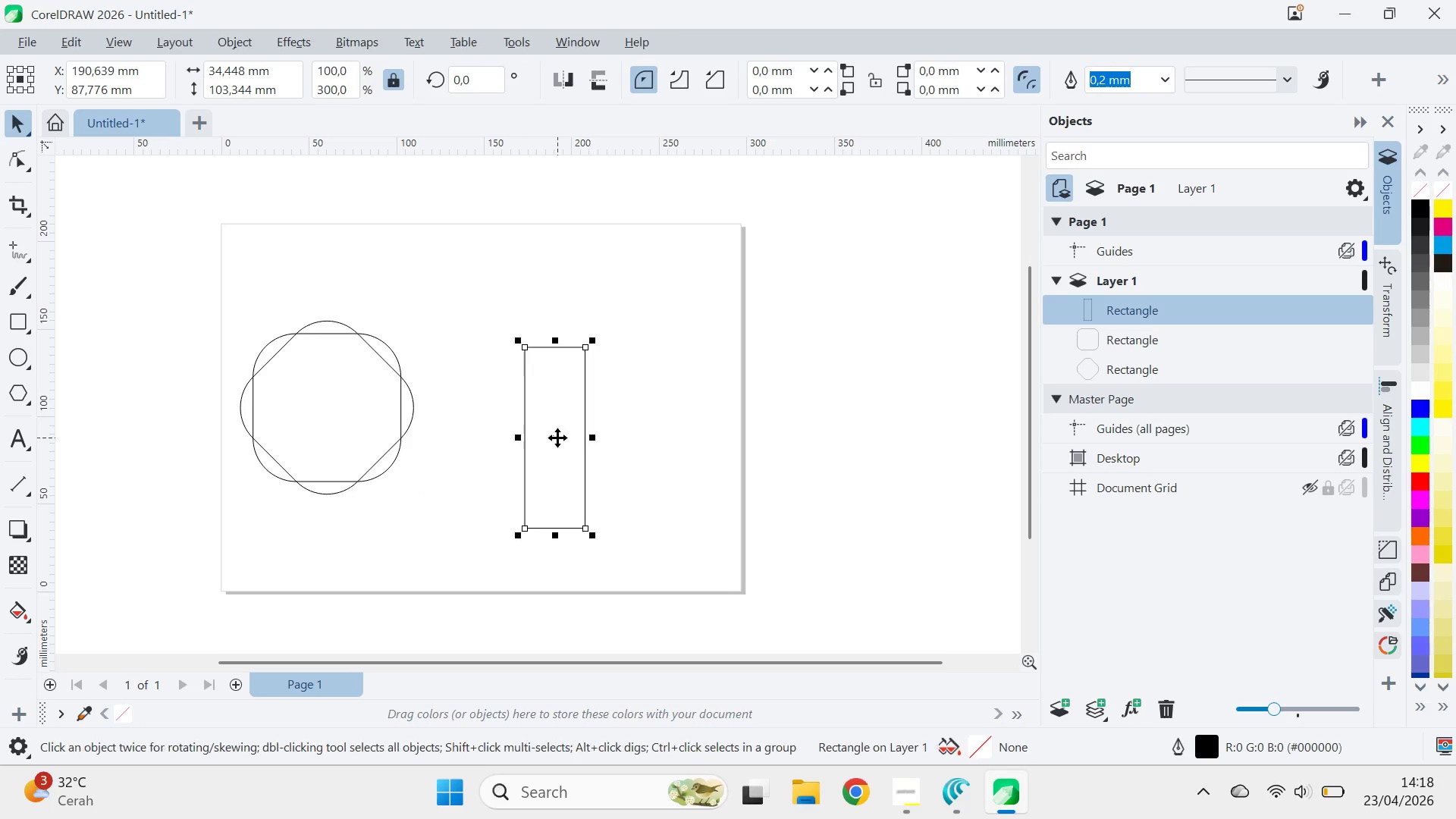 
double_click([557, 437])
 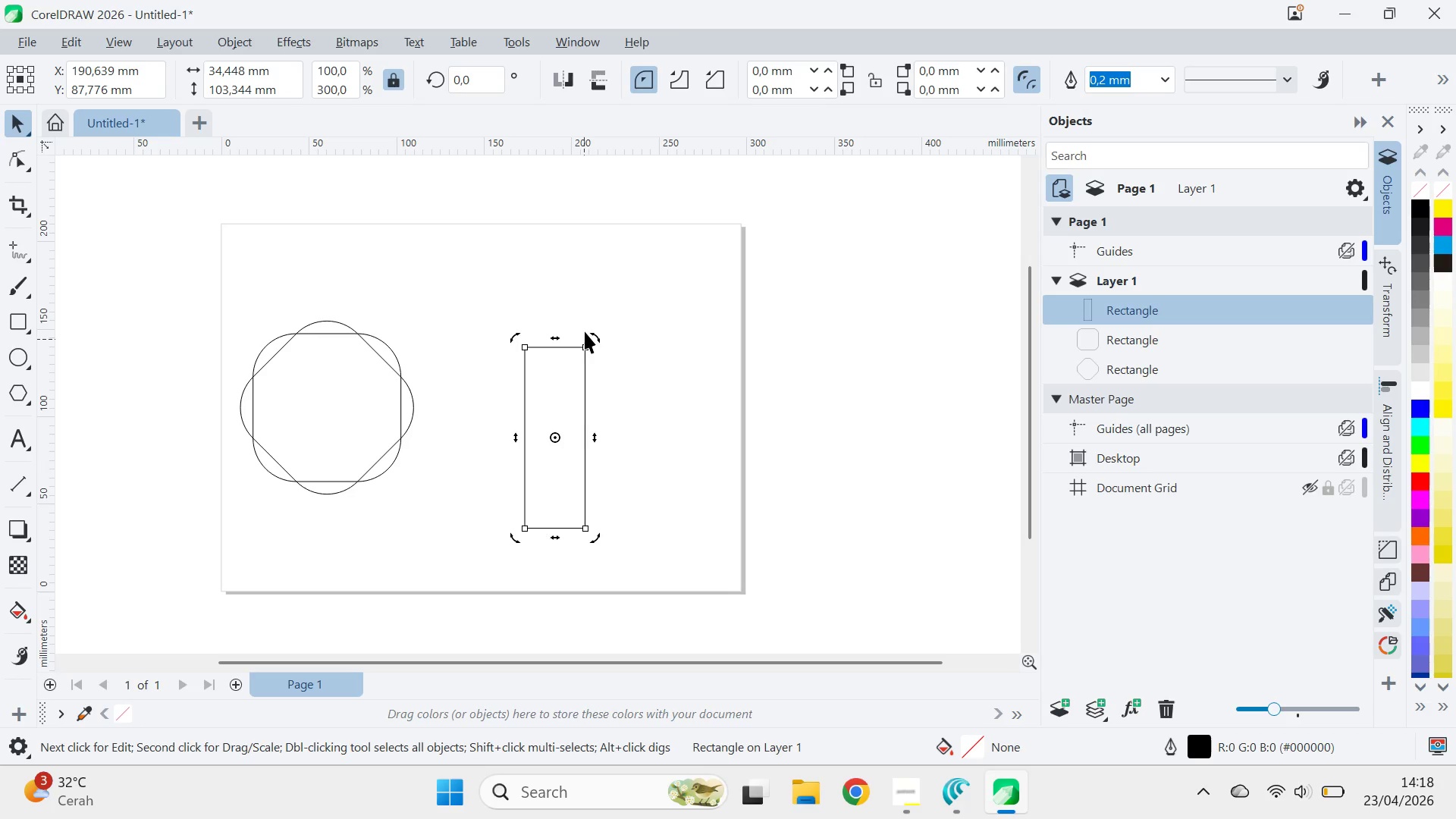 
hold_key(key=ControlLeft, duration=1.59)
left_click_drag(start_coordinate=[592, 337], to_coordinate=[648, 481])
 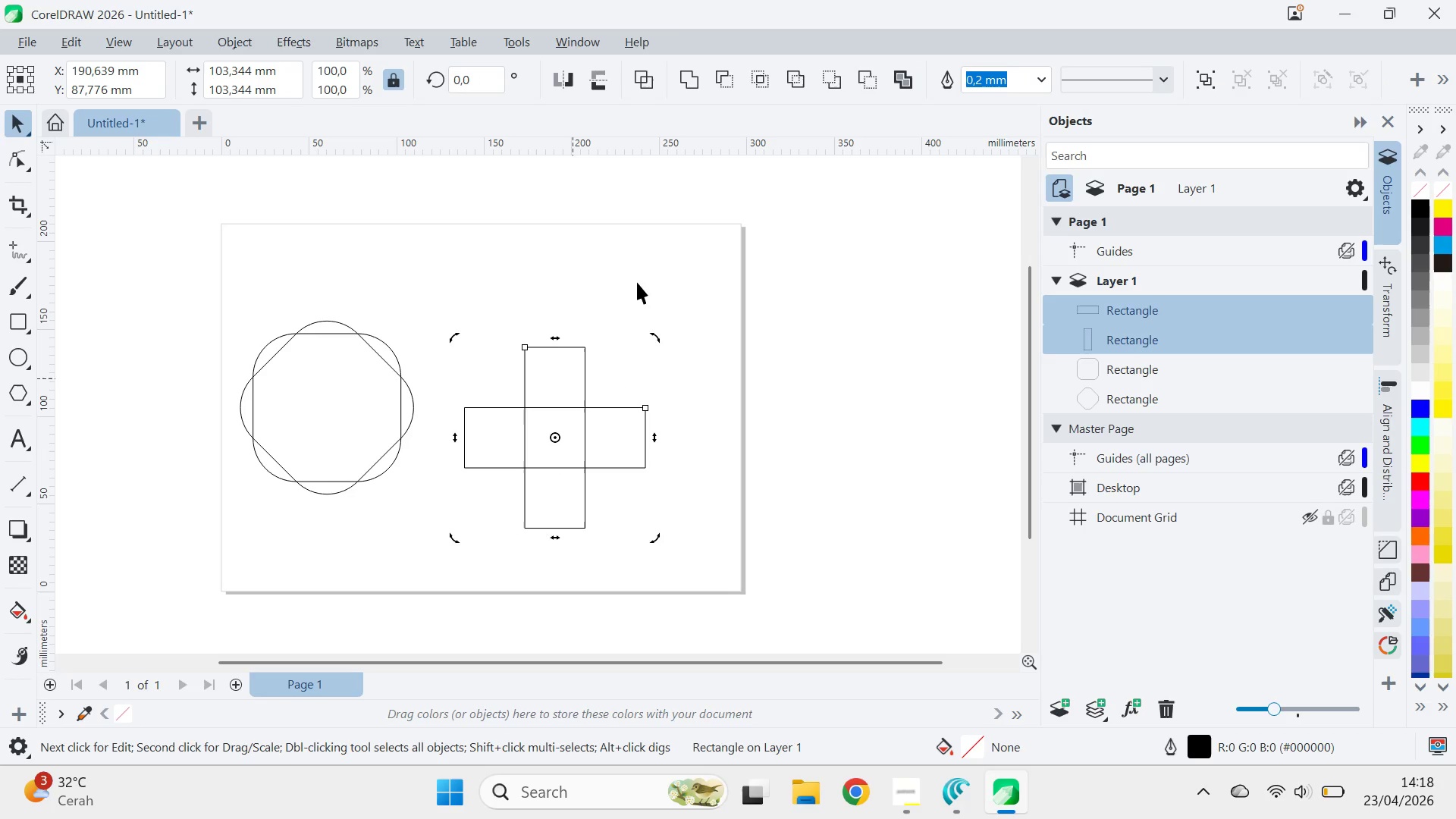 
left_click([648, 481])
 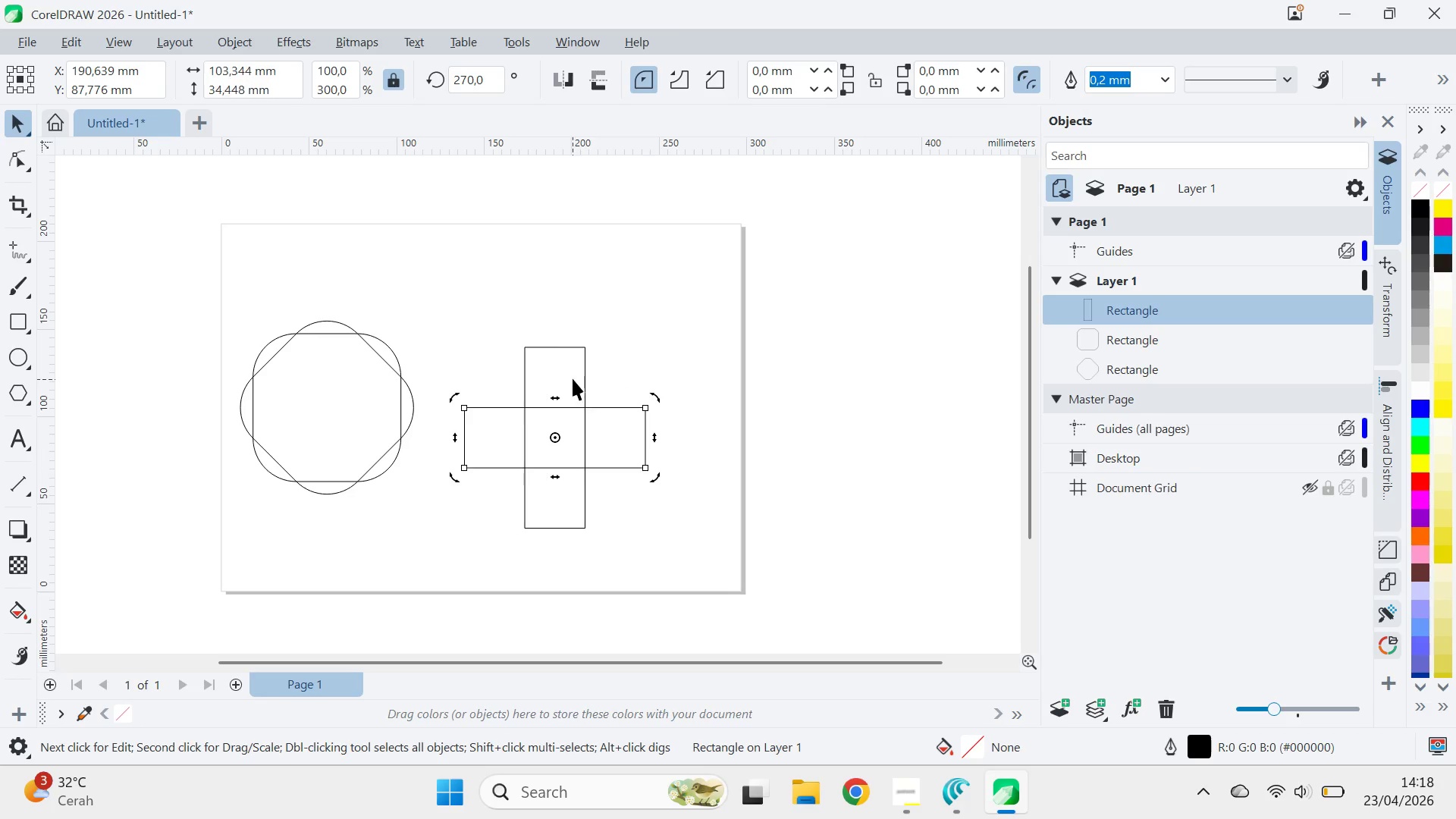 
right_click([648, 481])
 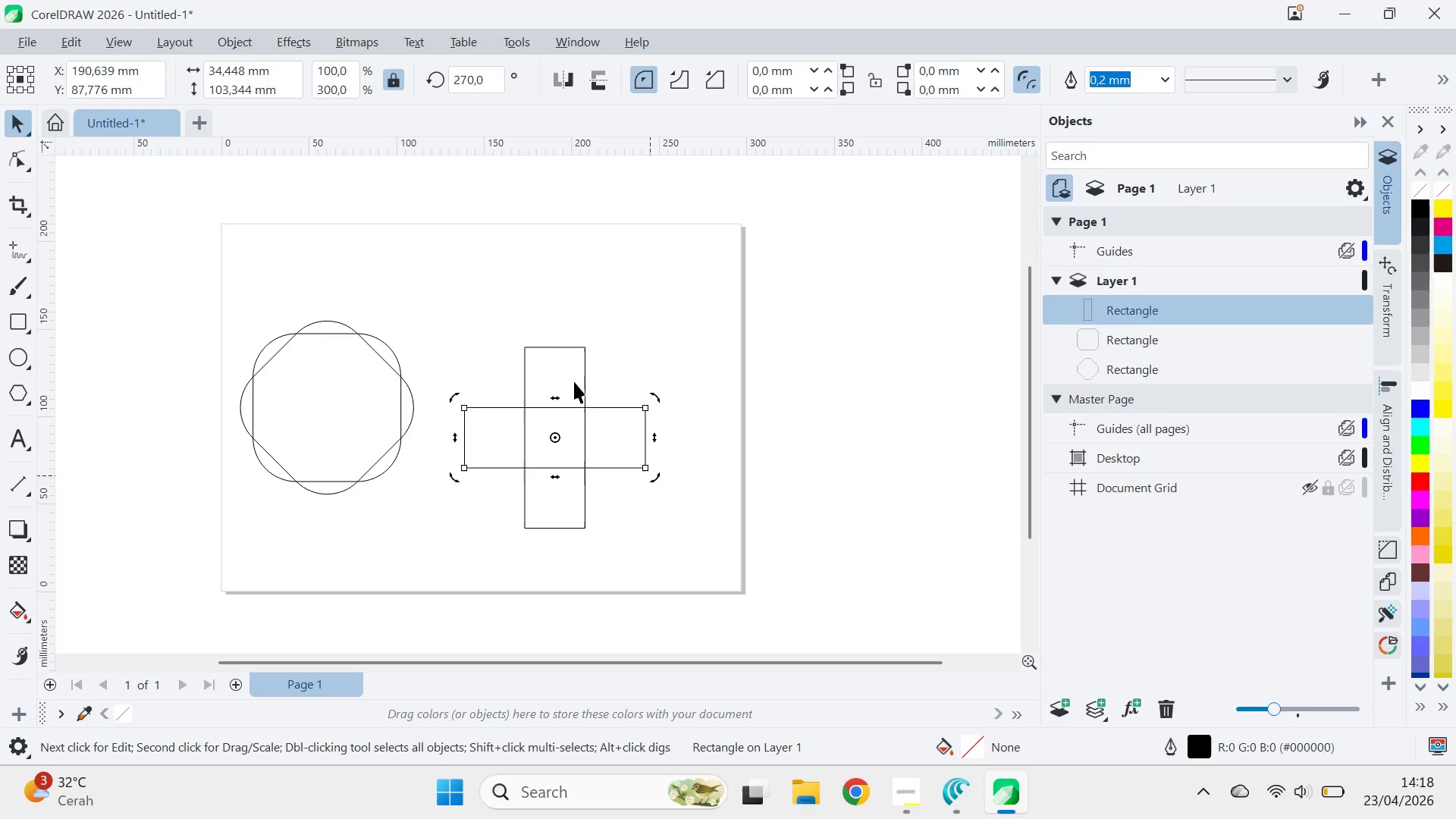 
hold_key(key=ShiftLeft, duration=0.31)
 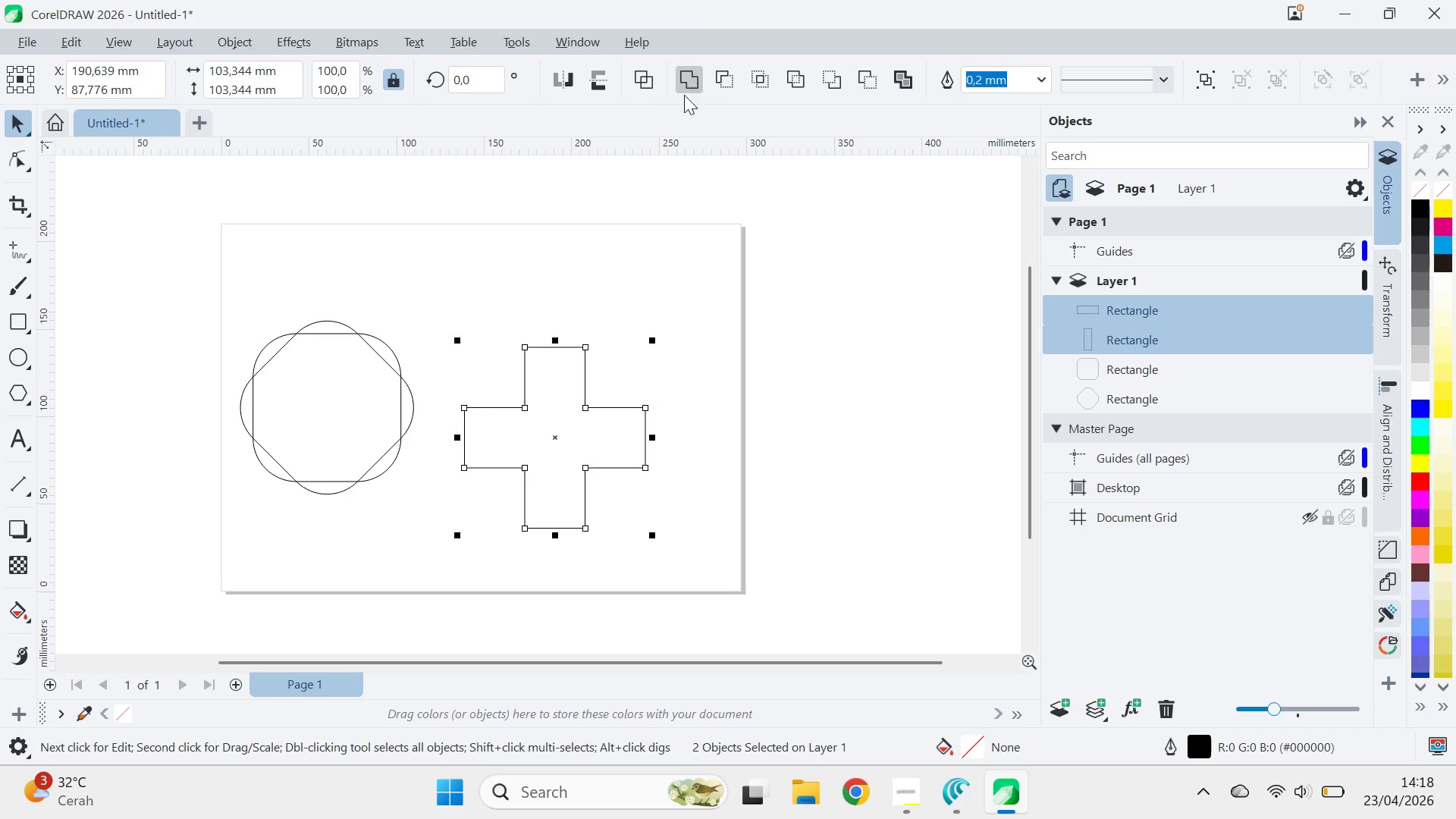 
hold_key(key=ShiftLeft, duration=0.81)
left_click([415, 396])
 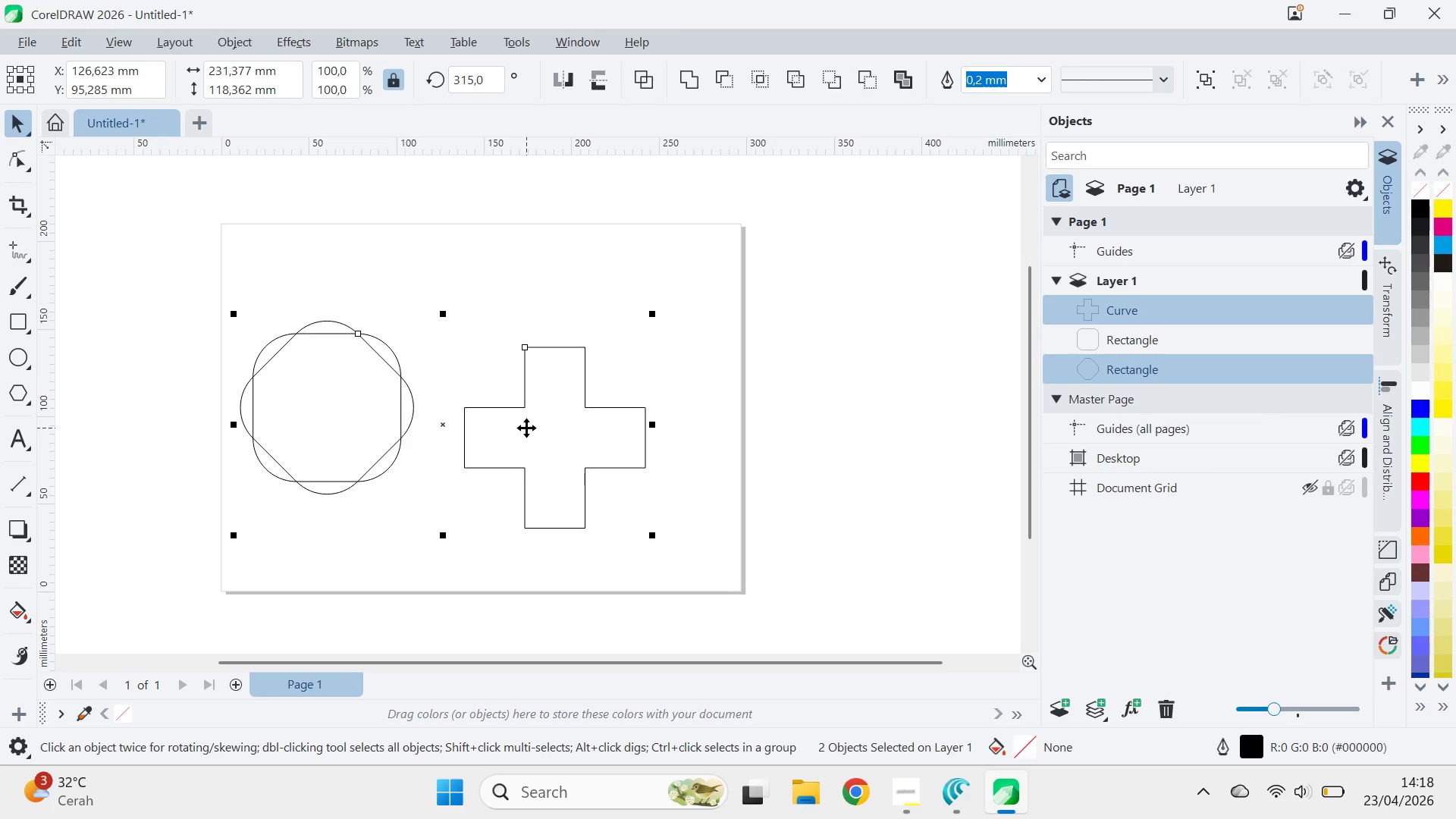 
key(E)
 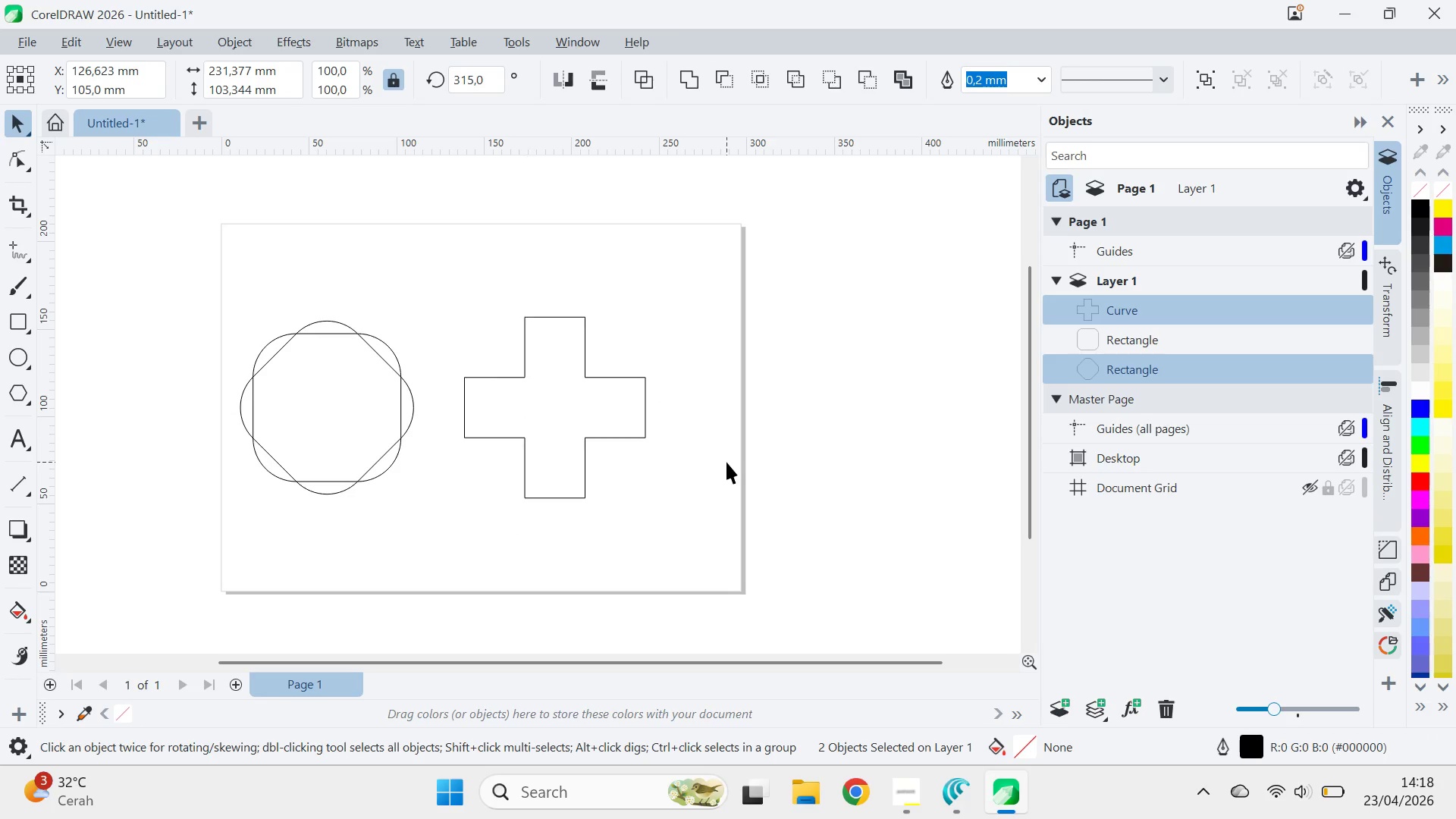 
left_click_drag(start_coordinate=[726, 462], to_coordinate=[711, 455])
 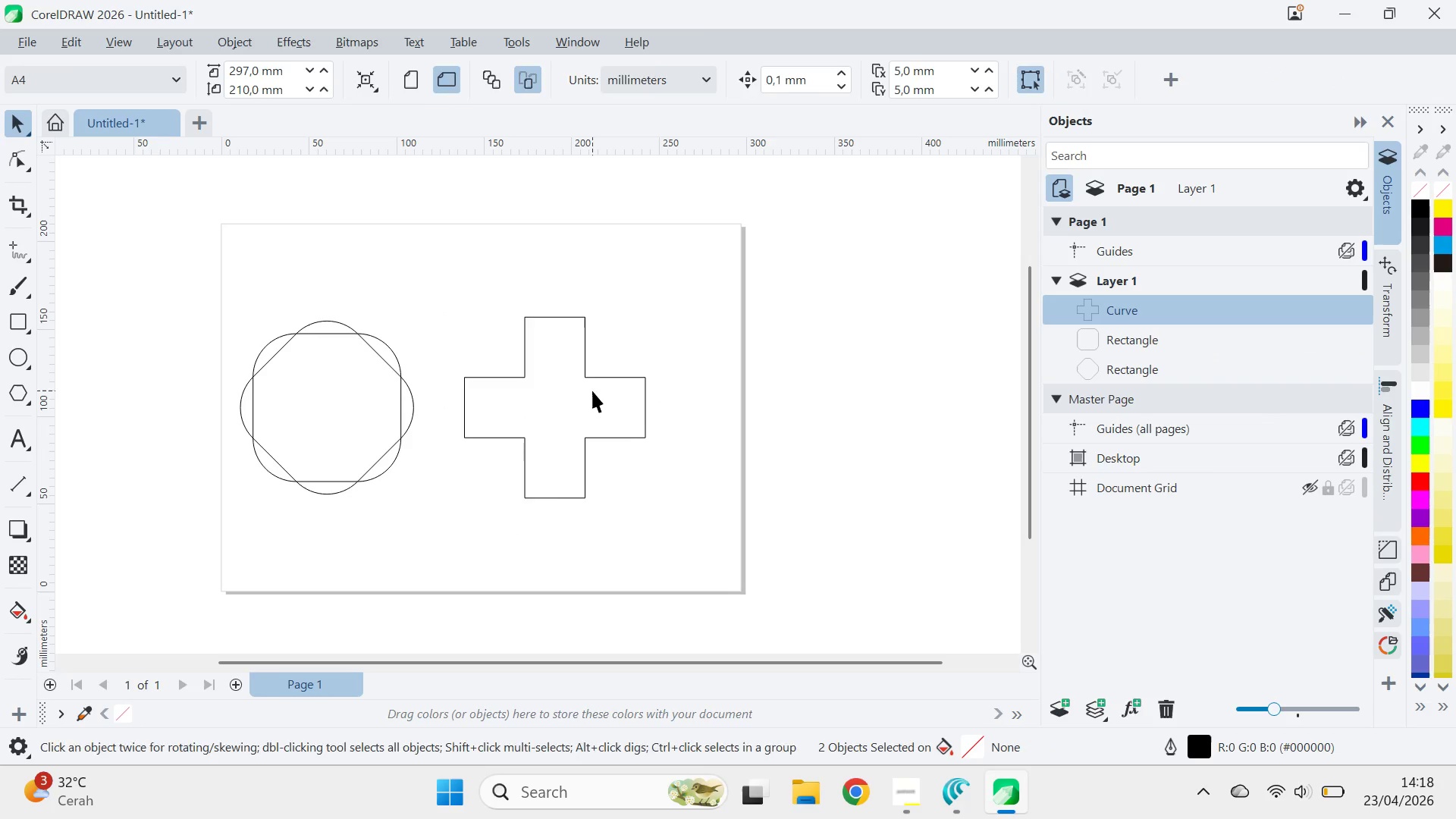 
double_click([592, 391])
 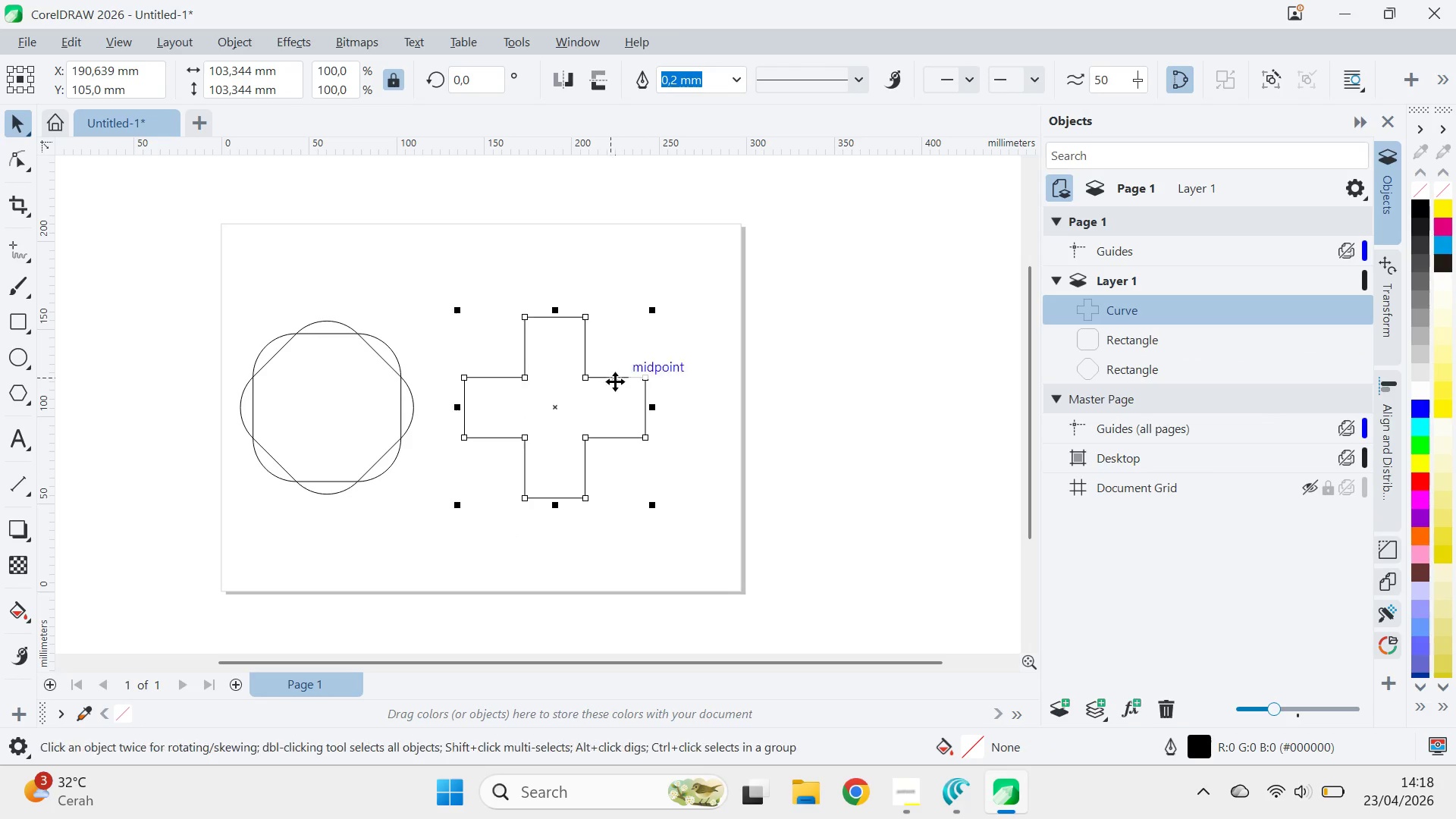 
type(avv)
 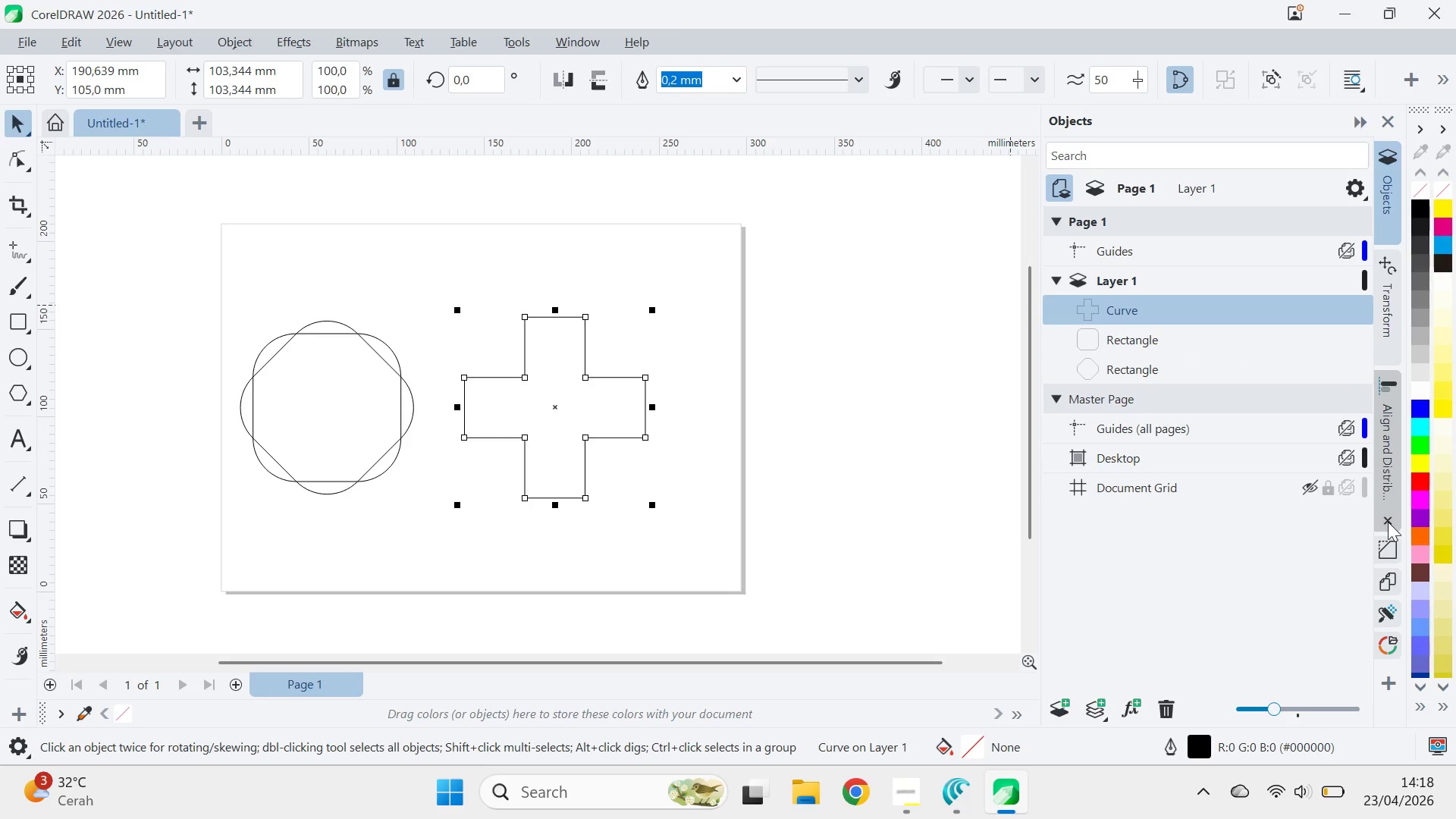 
left_click([1386, 545])
 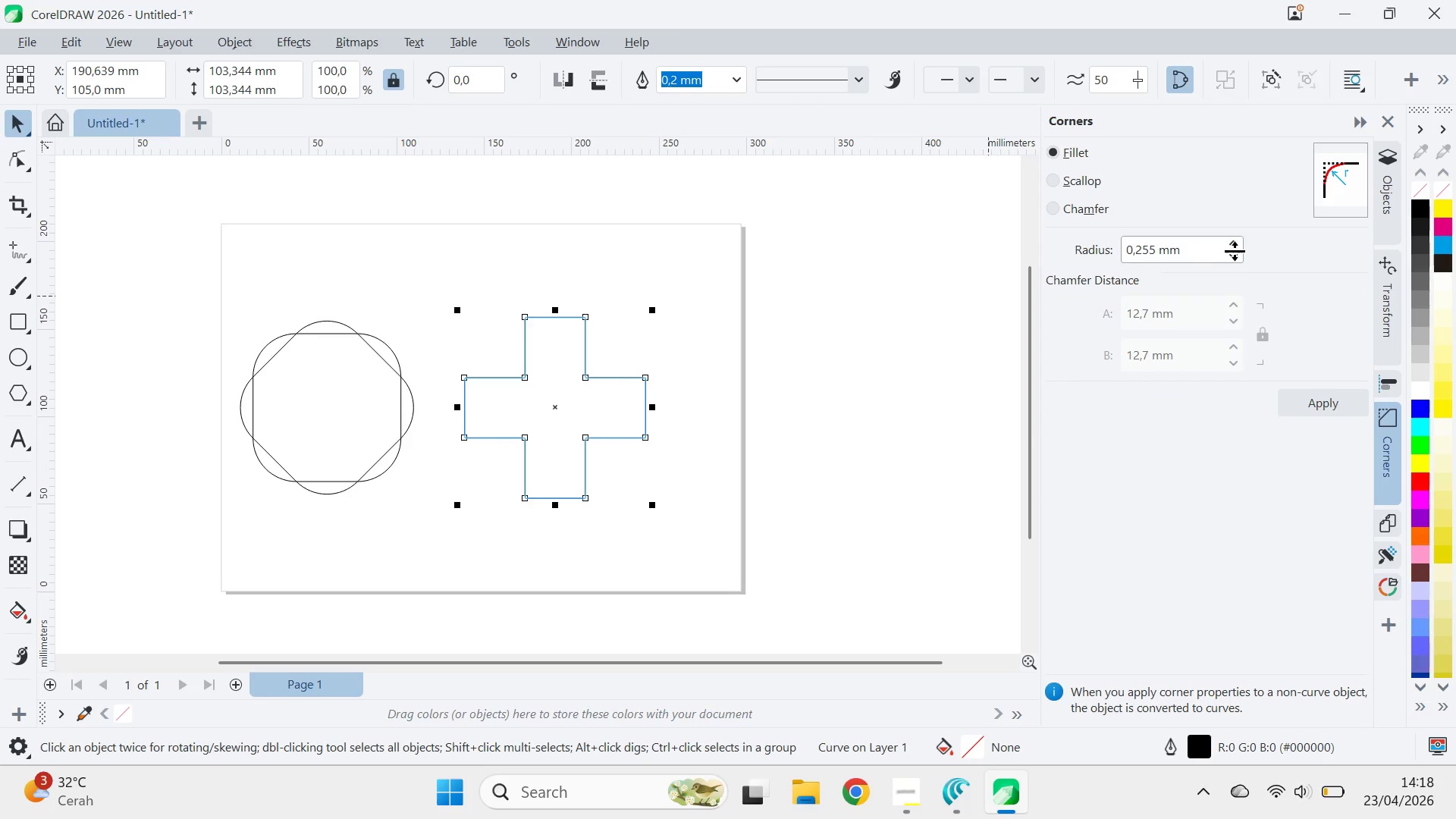 
left_click_drag(start_coordinate=[1236, 247], to_coordinate=[1263, 121])
 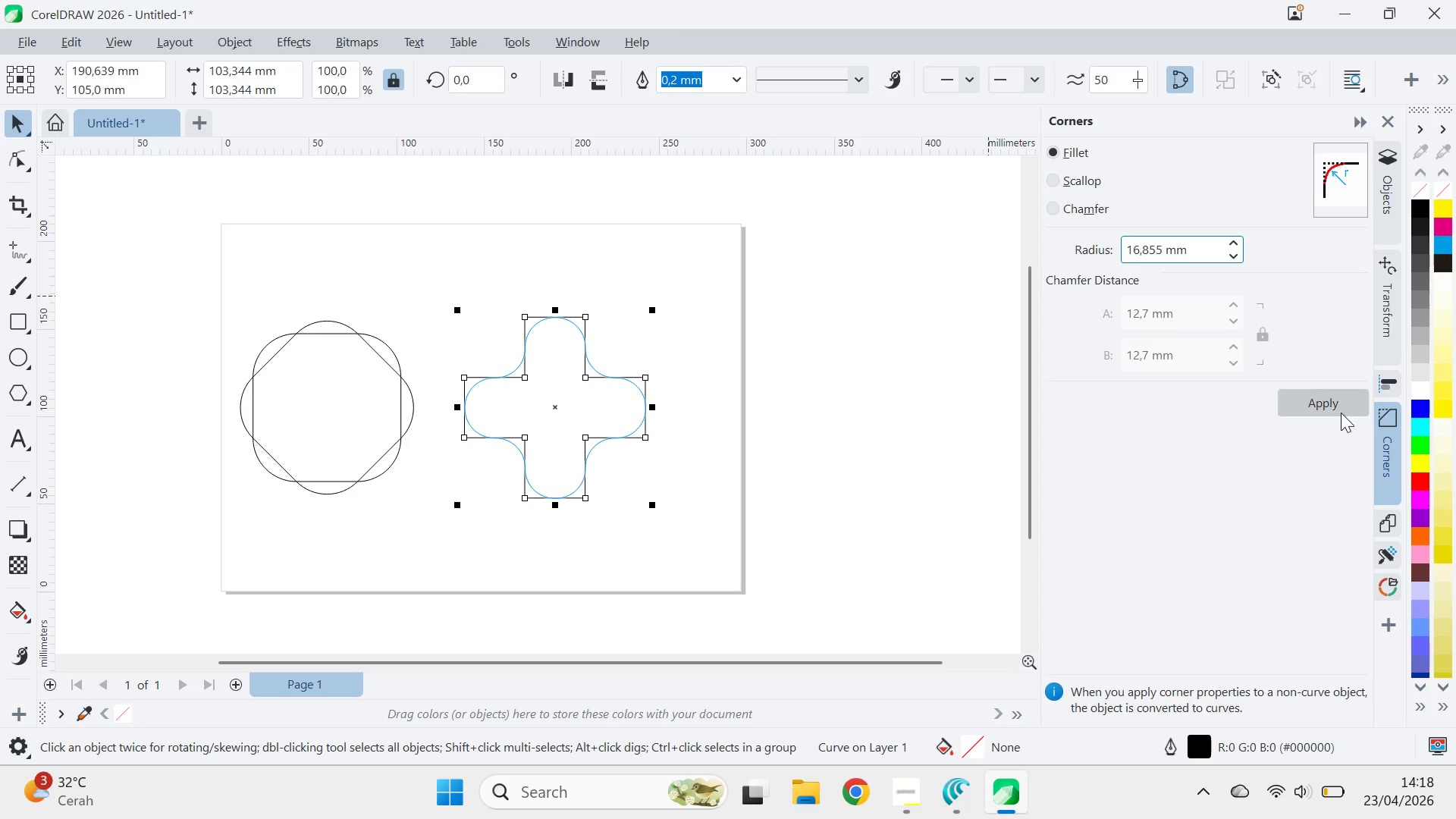 
left_click([1341, 406])
 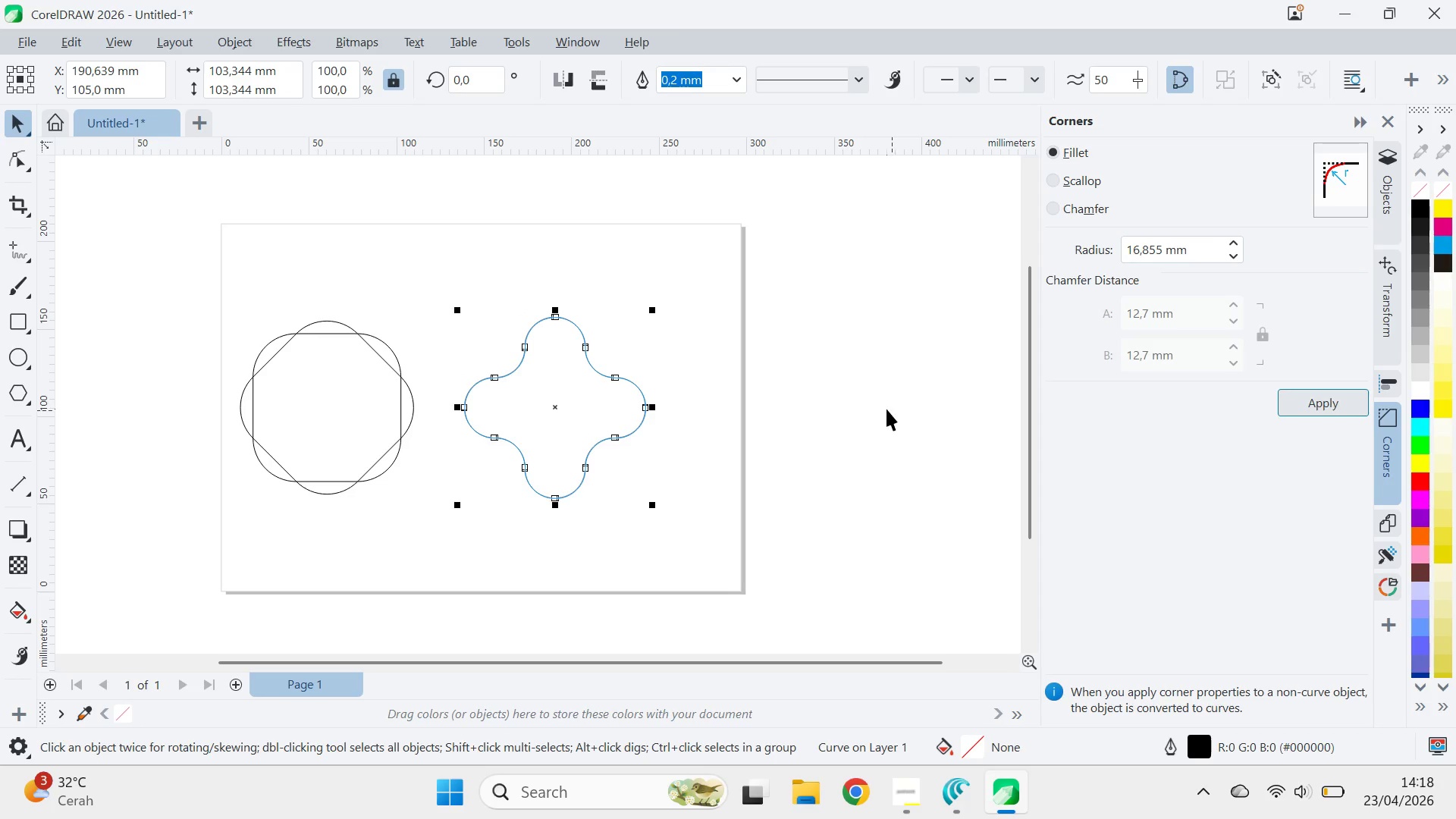 
key(V)
 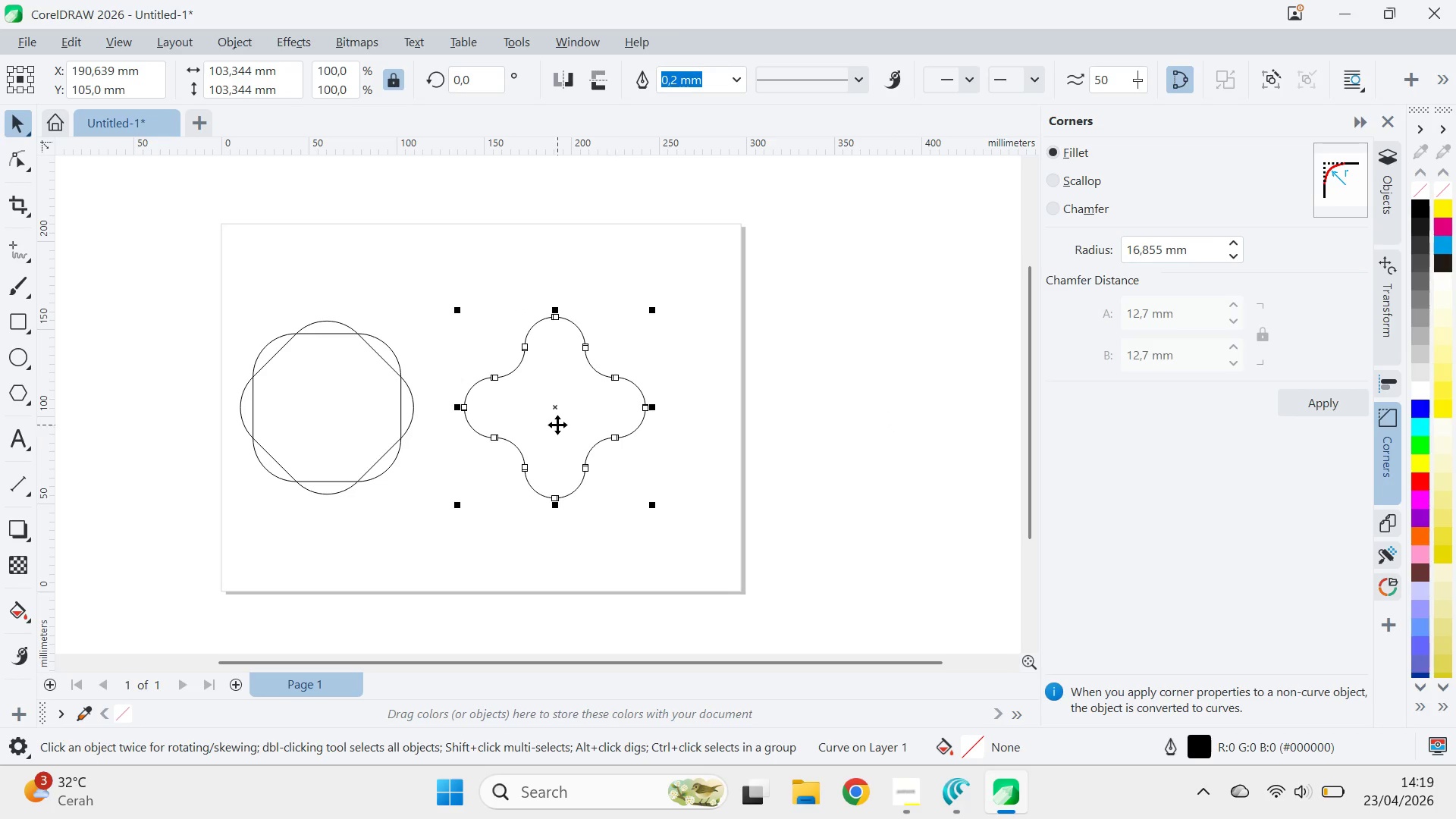 
left_click([557, 424])
 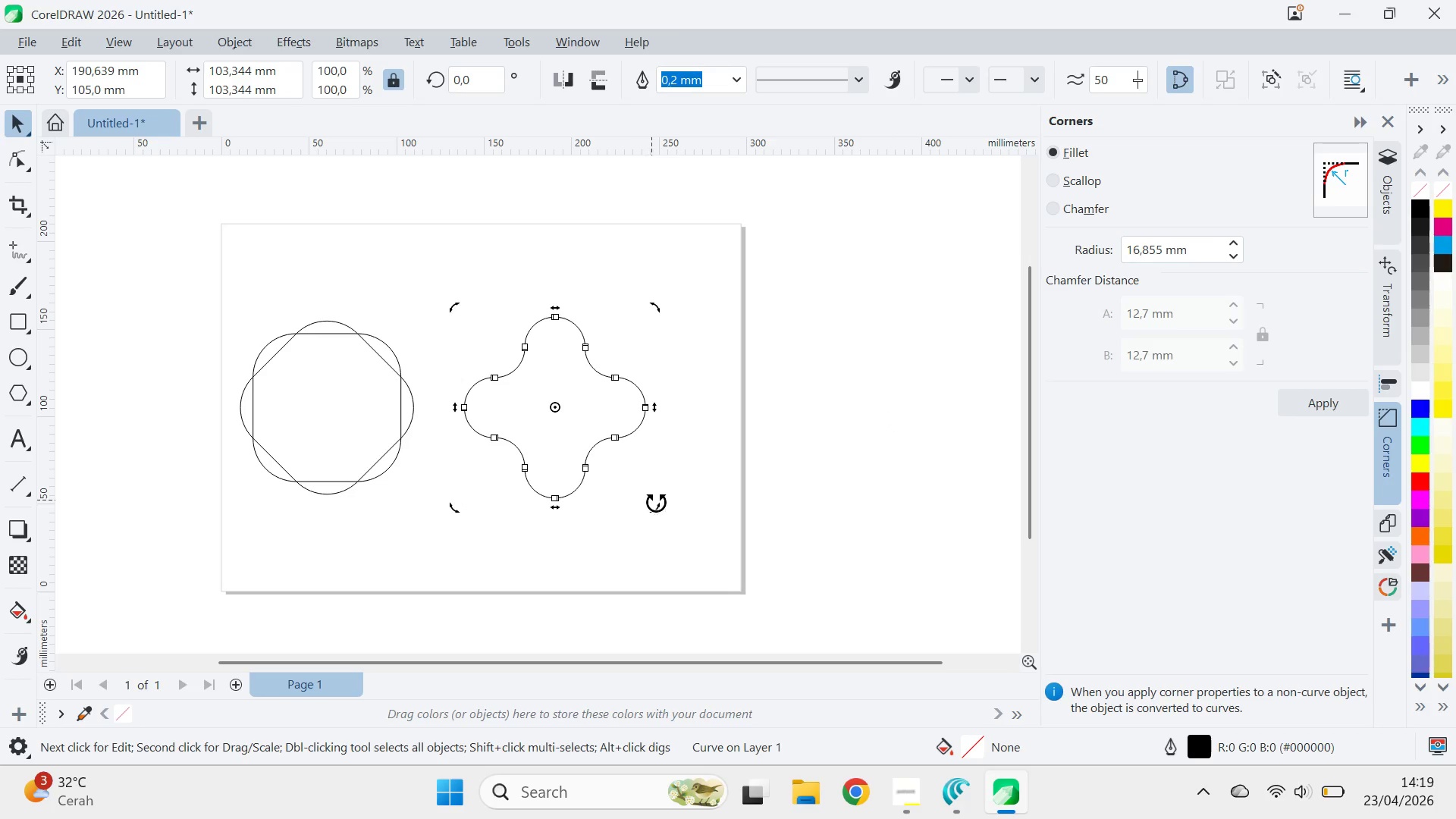 
hold_key(key=ControlLeft, duration=1.83)
left_click_drag(start_coordinate=[660, 502], to_coordinate=[707, 395])
 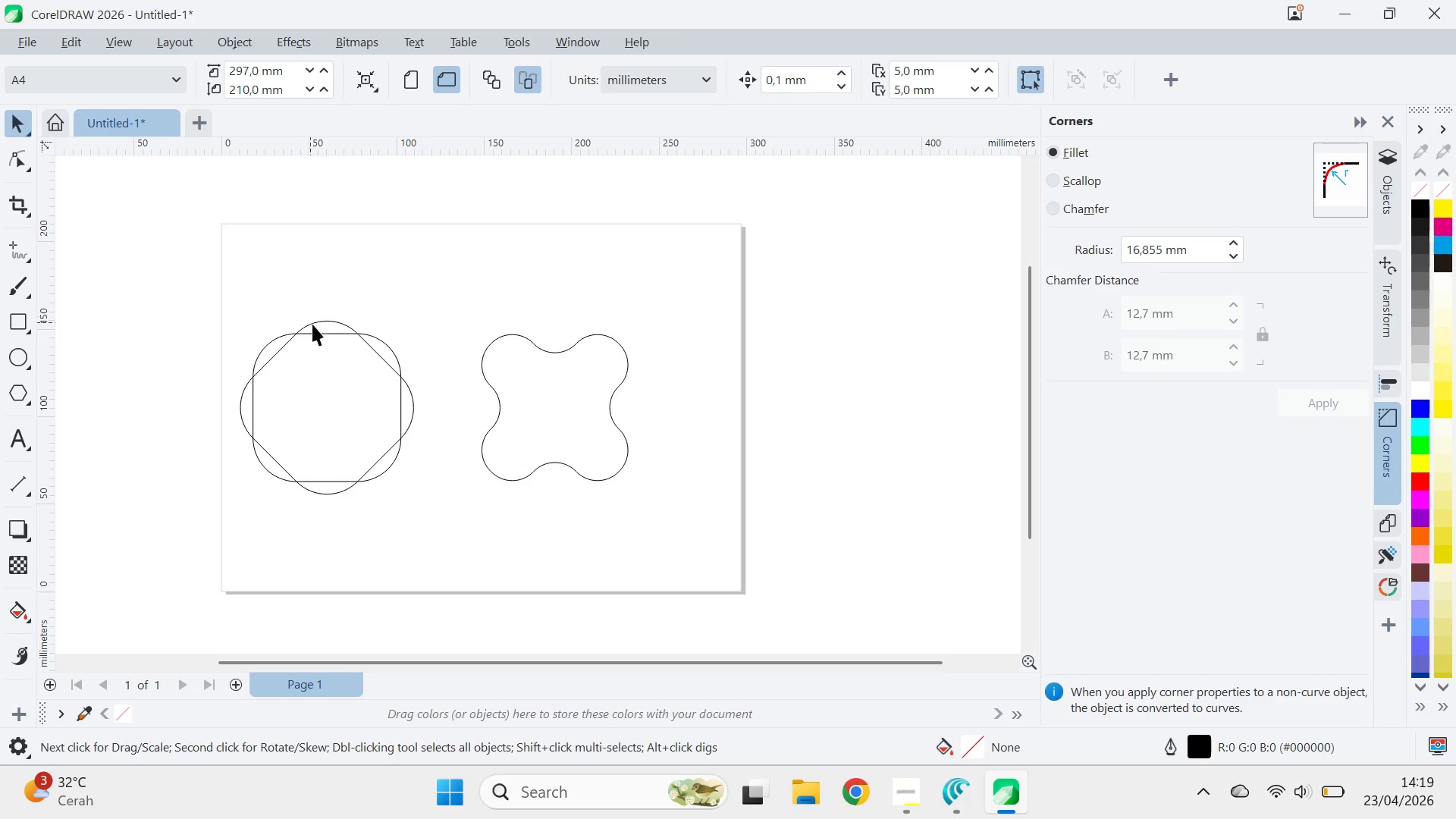 
left_click_drag(start_coordinate=[325, 321], to_coordinate=[453, 318])
 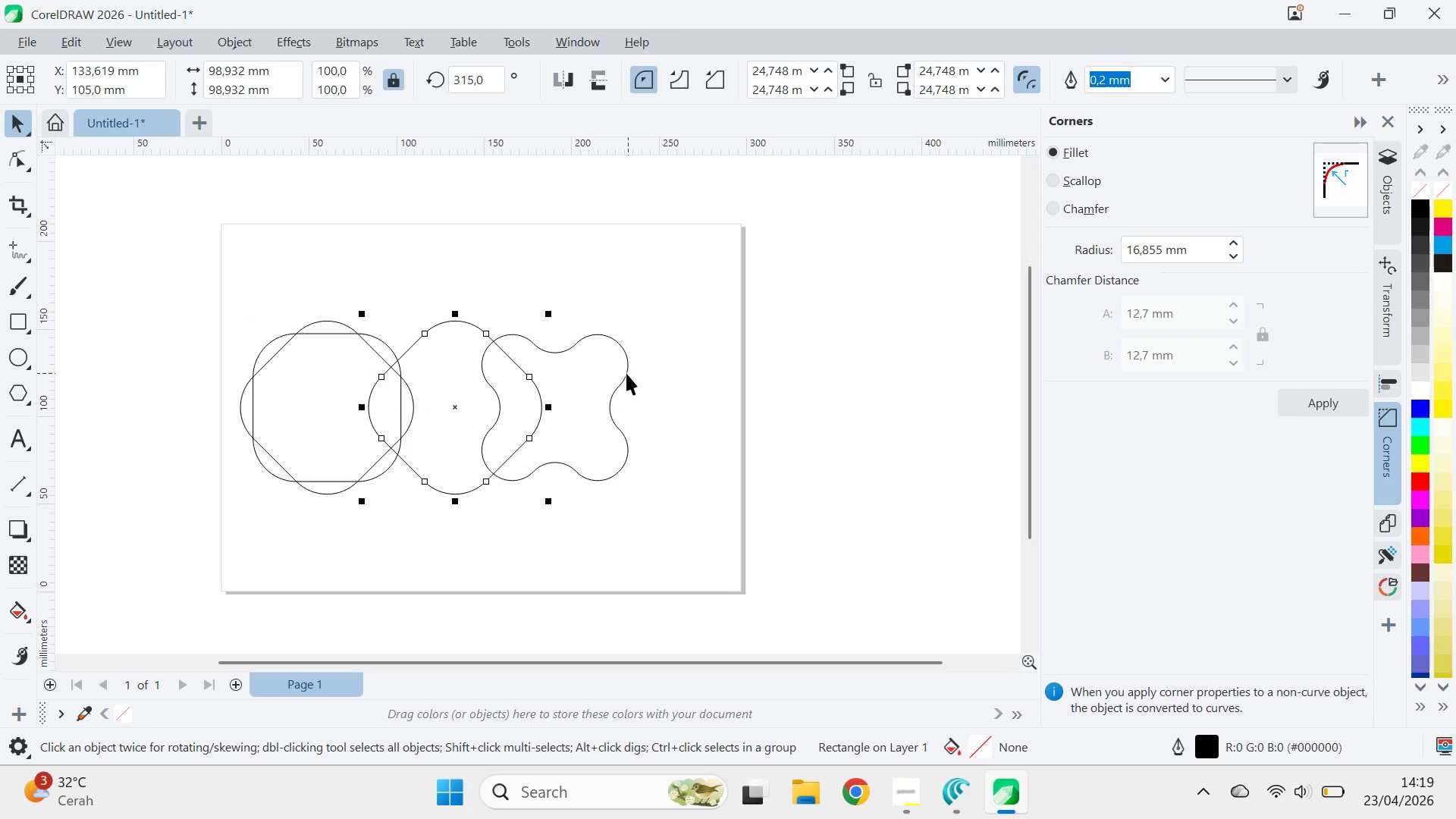 
hold_key(key=ShiftLeft, duration=1.62)
right_click([441, 318])
 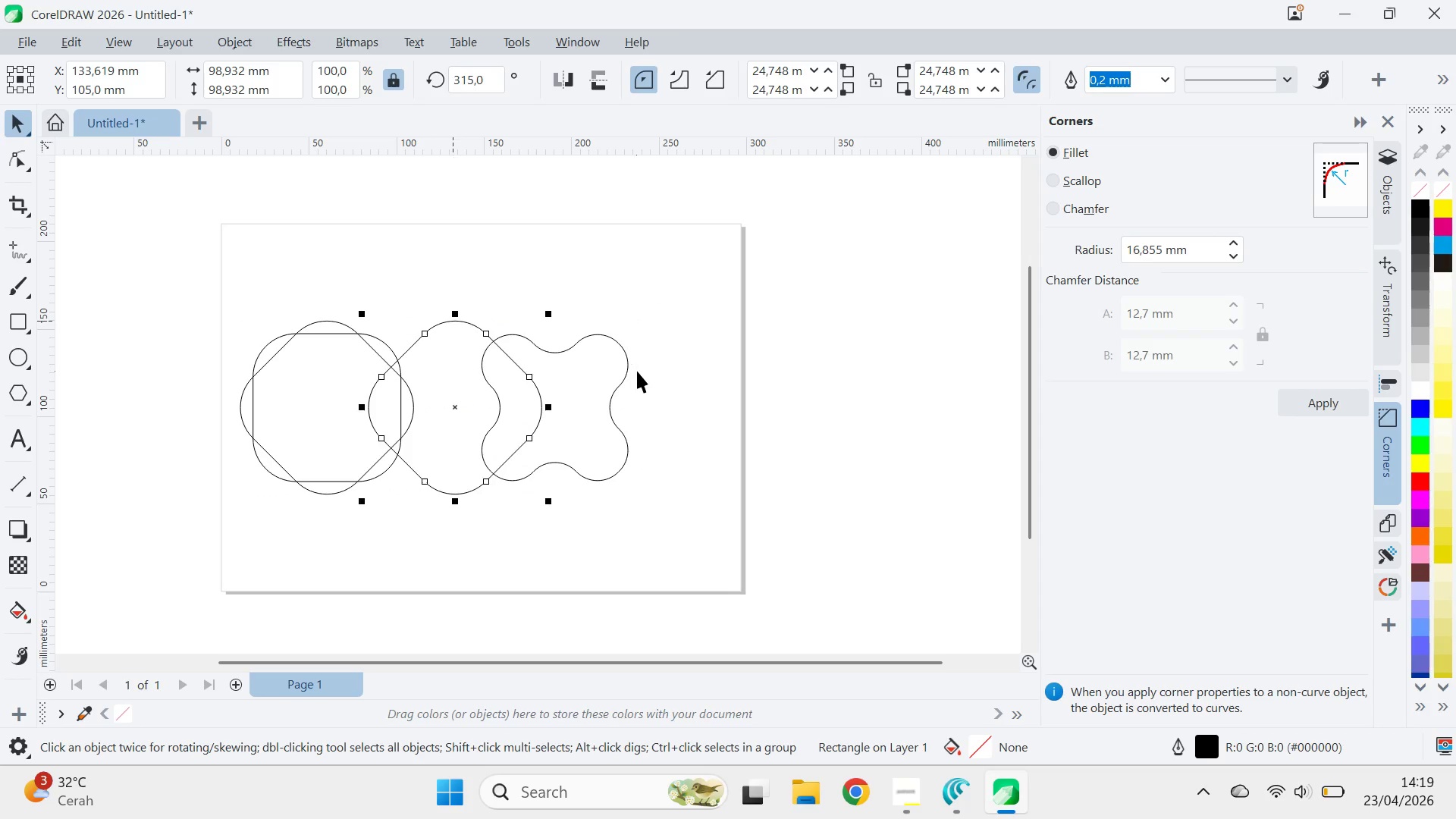 
left_click([637, 371])
 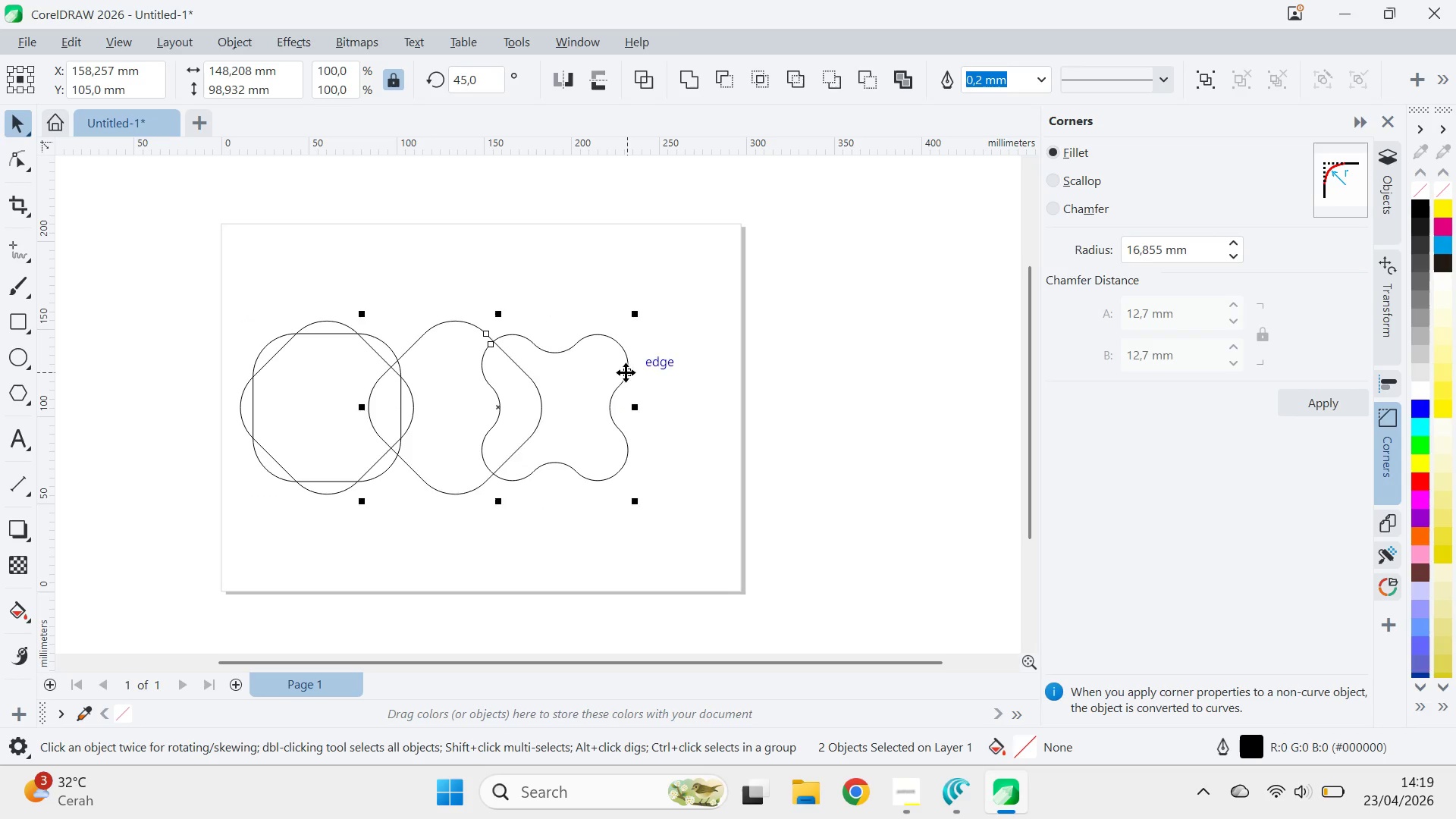 
type(ce)
 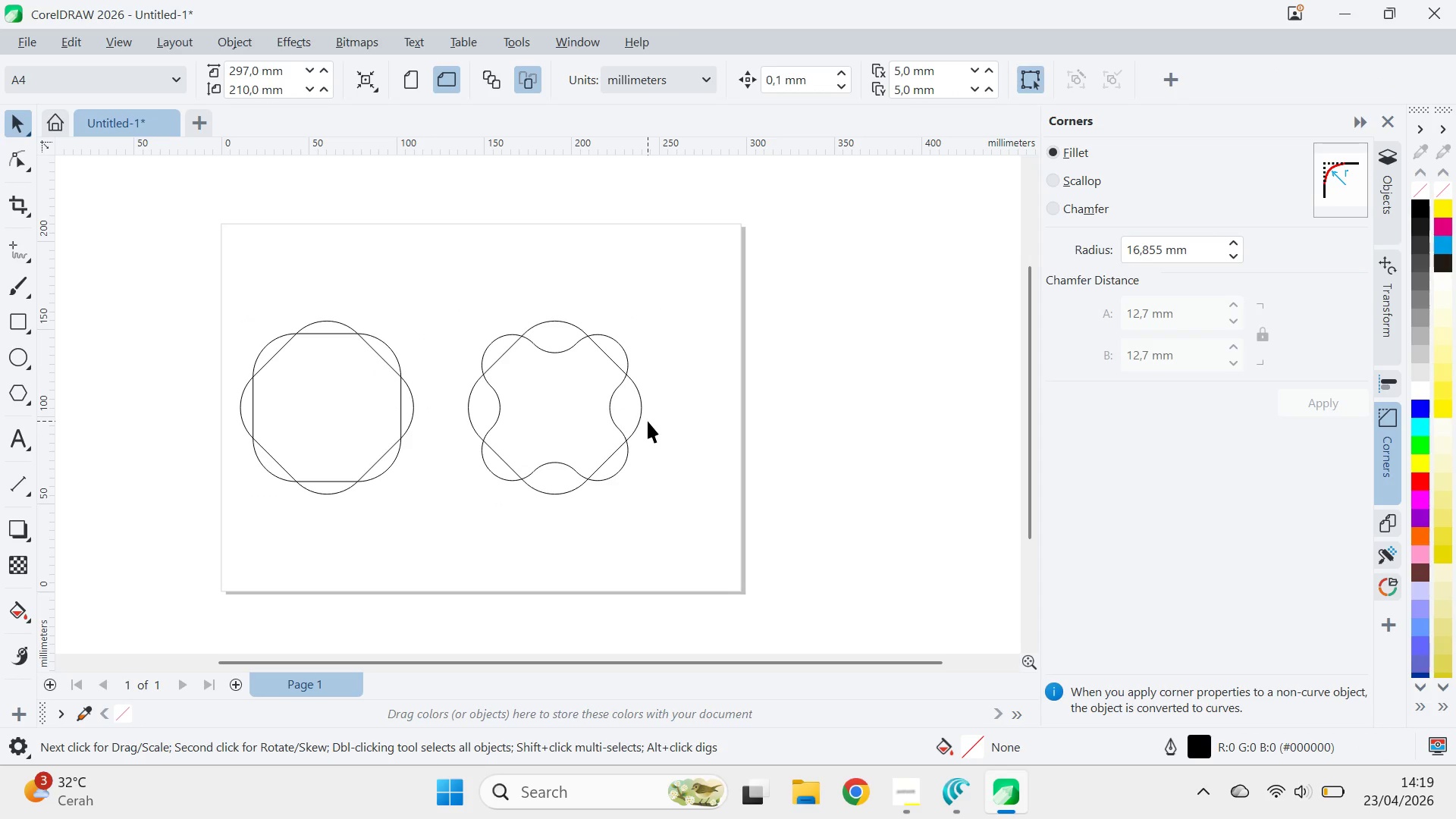 
left_click_drag(start_coordinate=[675, 283], to_coordinate=[431, 536])
 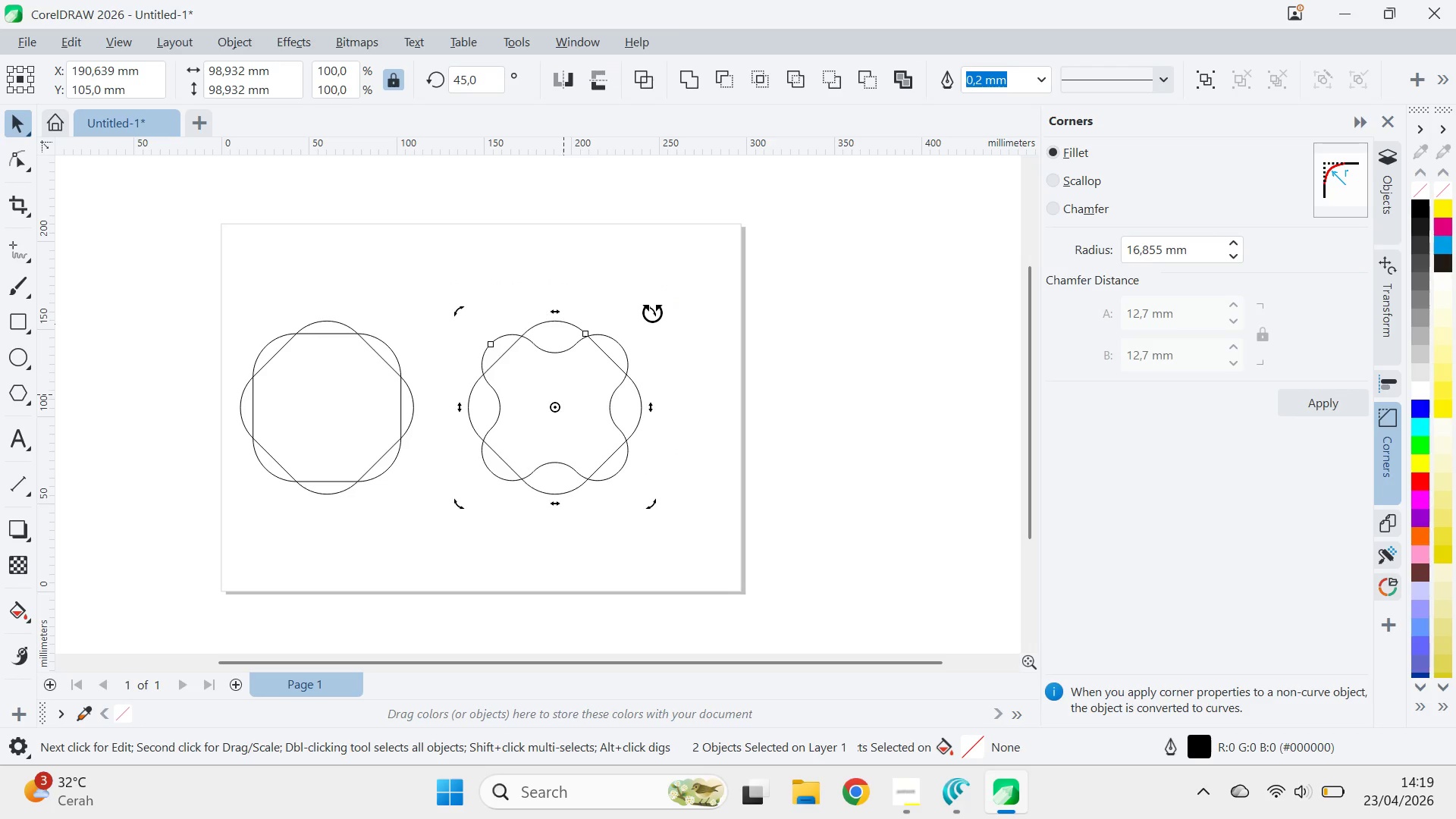 
hold_key(key=ControlLeft, duration=1.14)
left_click_drag(start_coordinate=[655, 309], to_coordinate=[722, 422])
 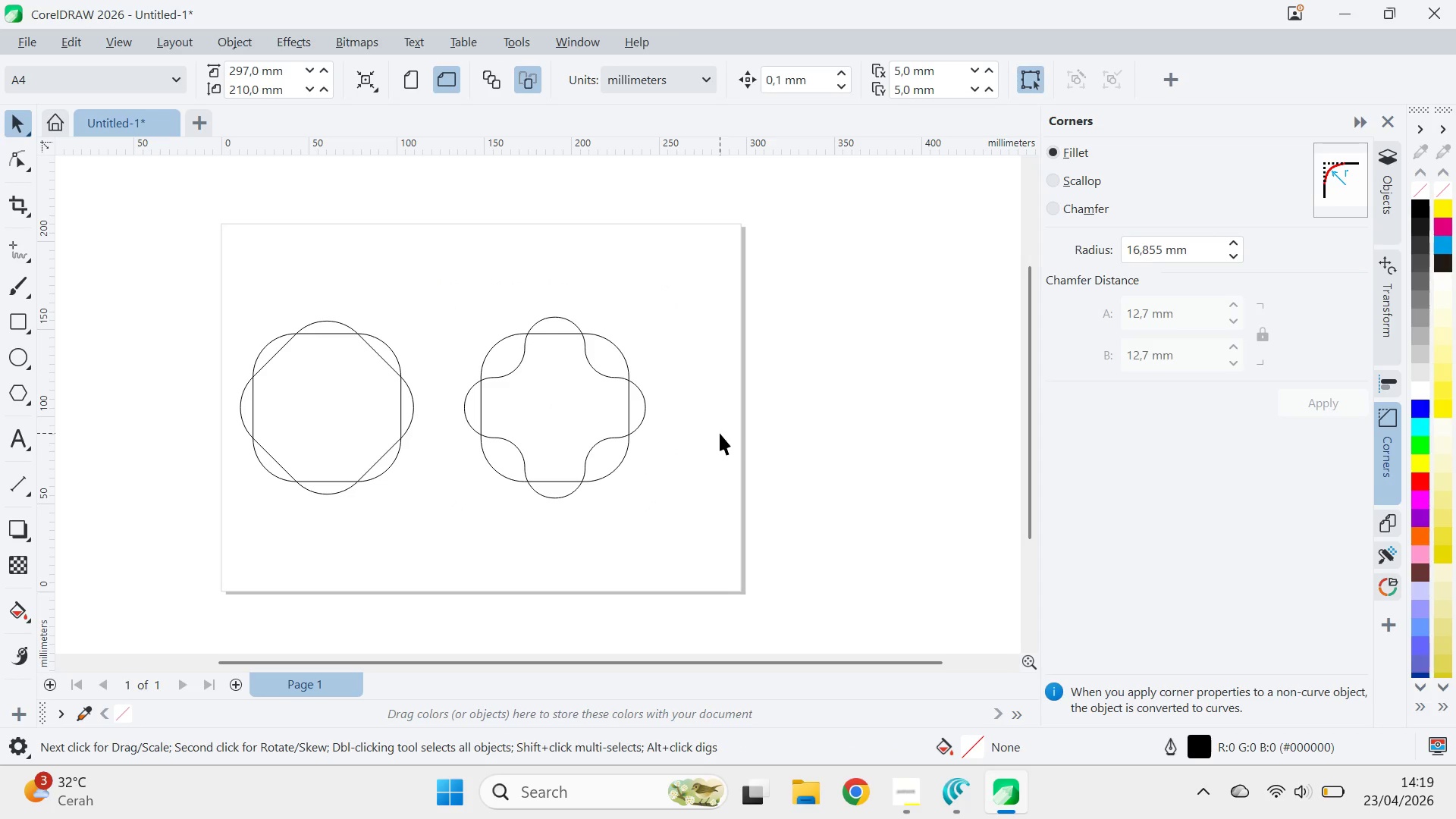 
key(Control+Z)
 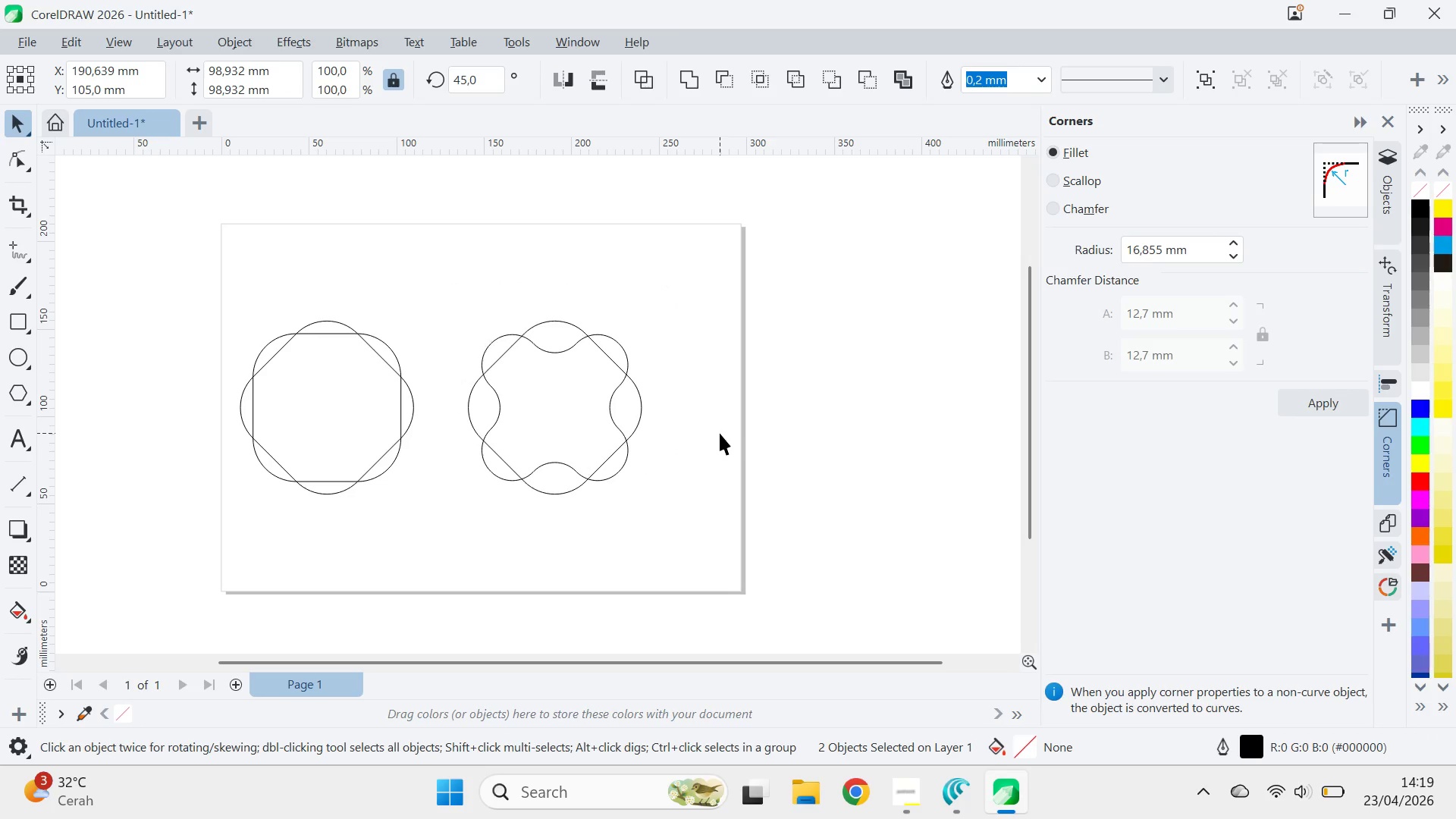 
left_click([720, 433])
 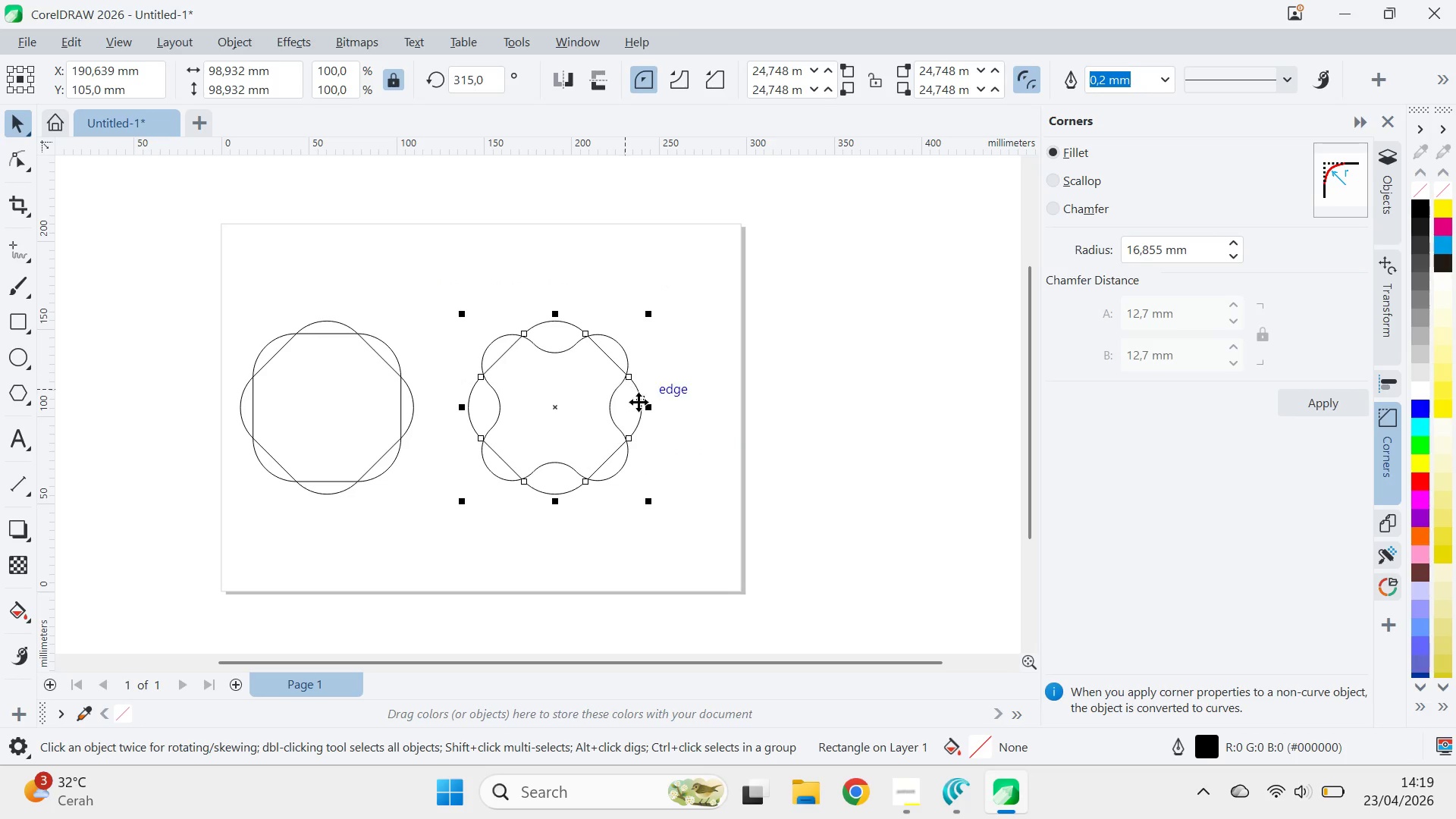 
key(A)
 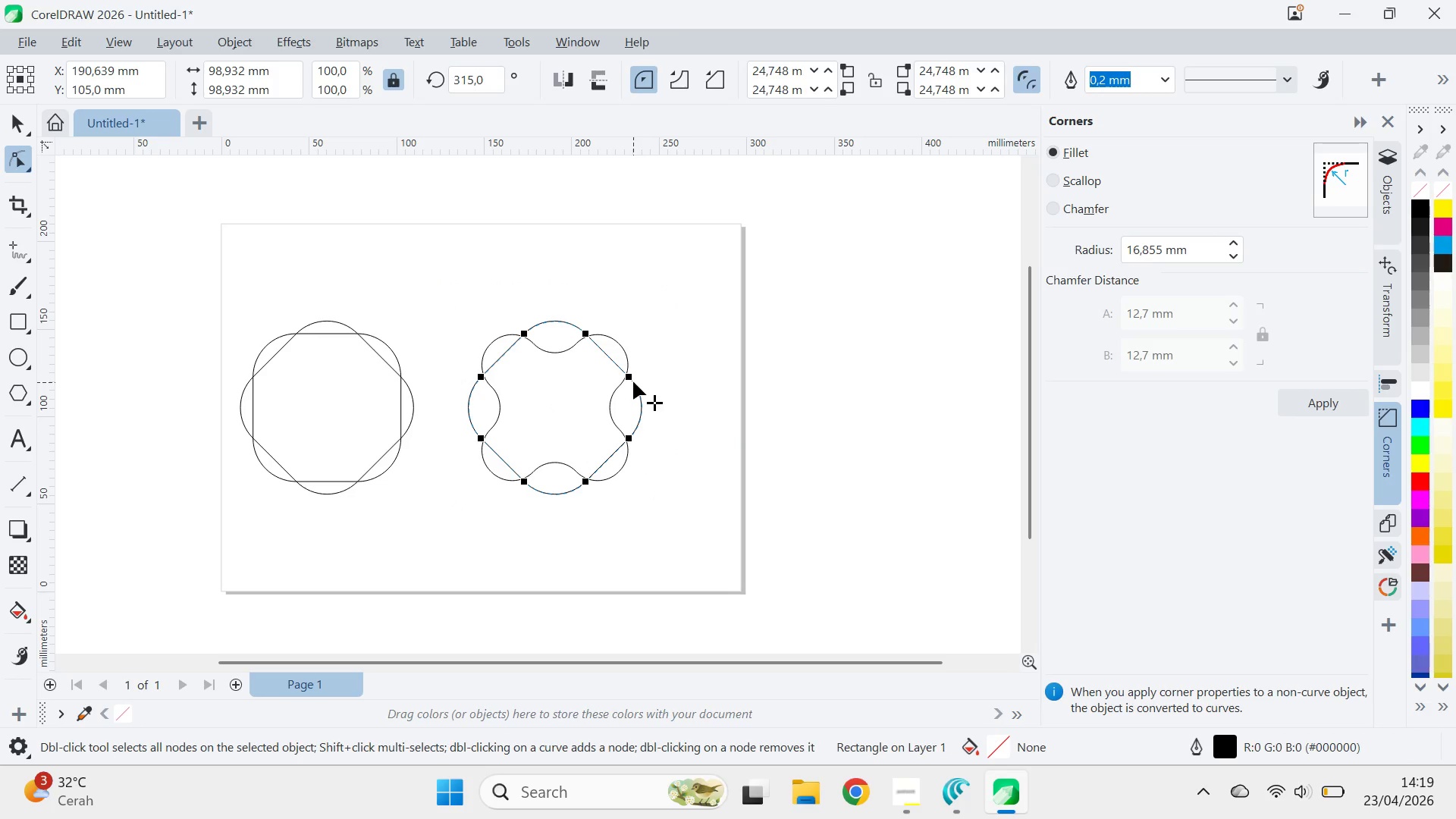 
left_click_drag(start_coordinate=[633, 381], to_coordinate=[626, 374])
 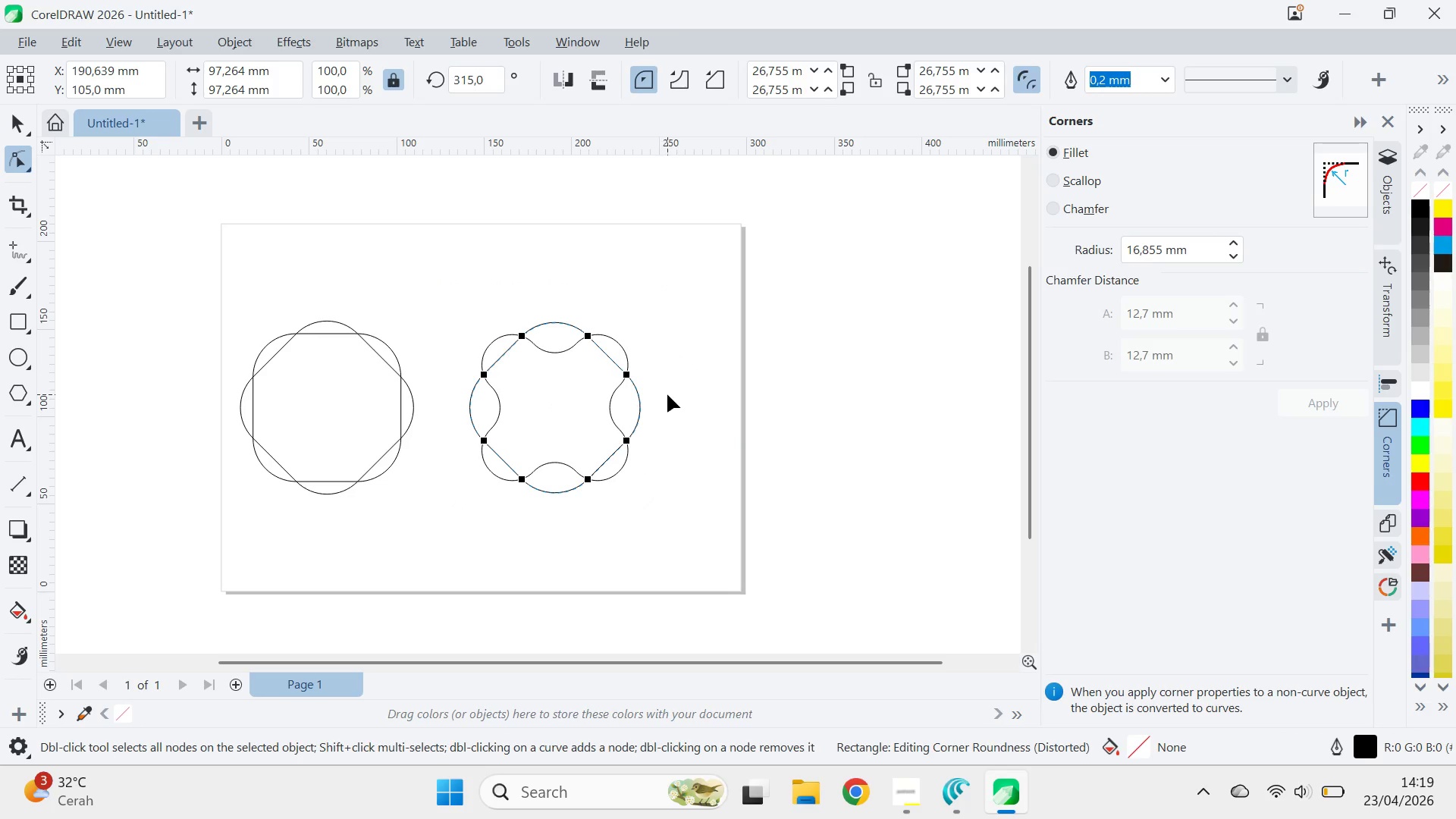 
type(va)
 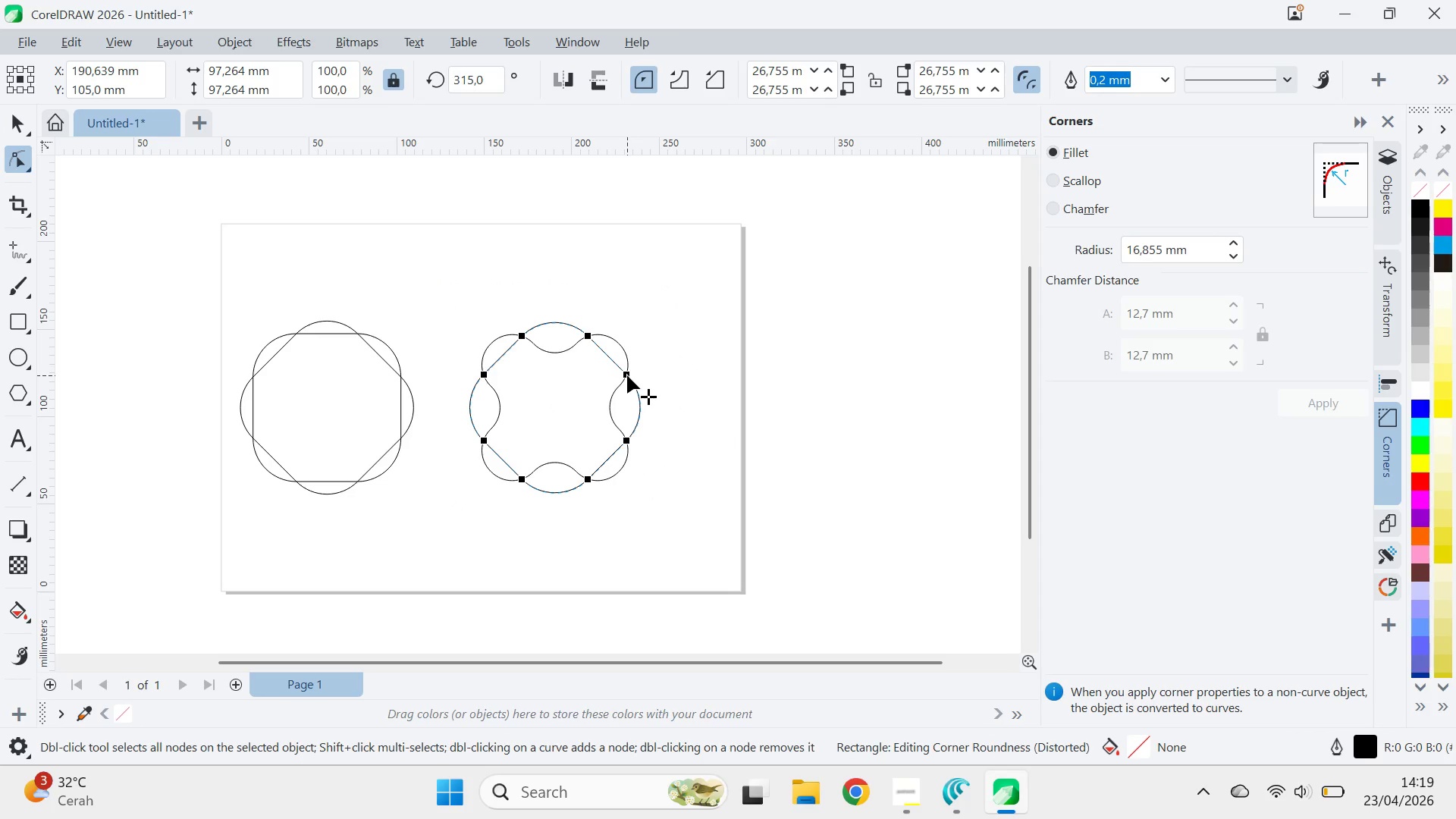 
left_click_drag(start_coordinate=[627, 375], to_coordinate=[604, 354])
 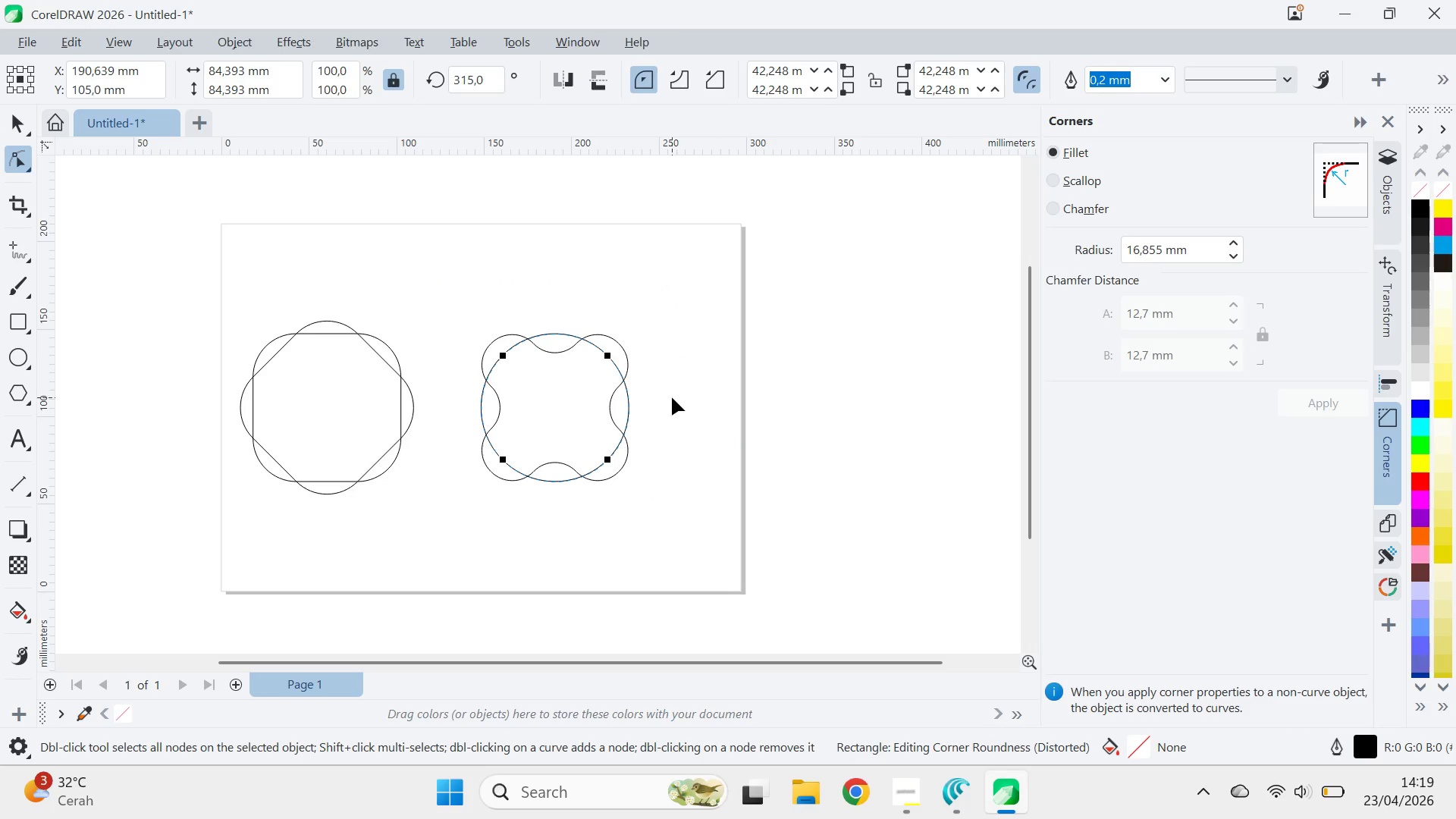 
key(Control+Z)
 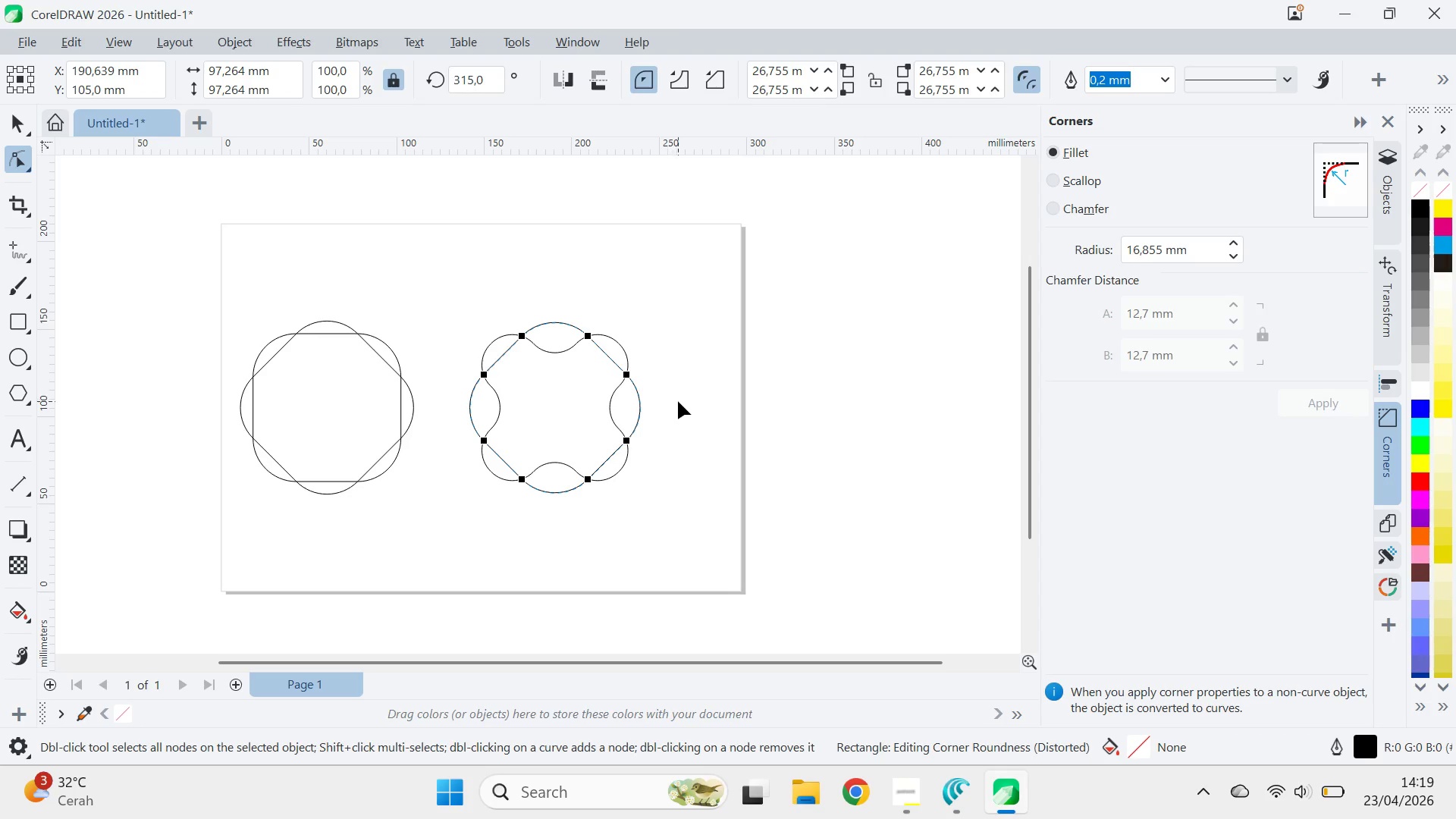 
left_click([678, 401])
 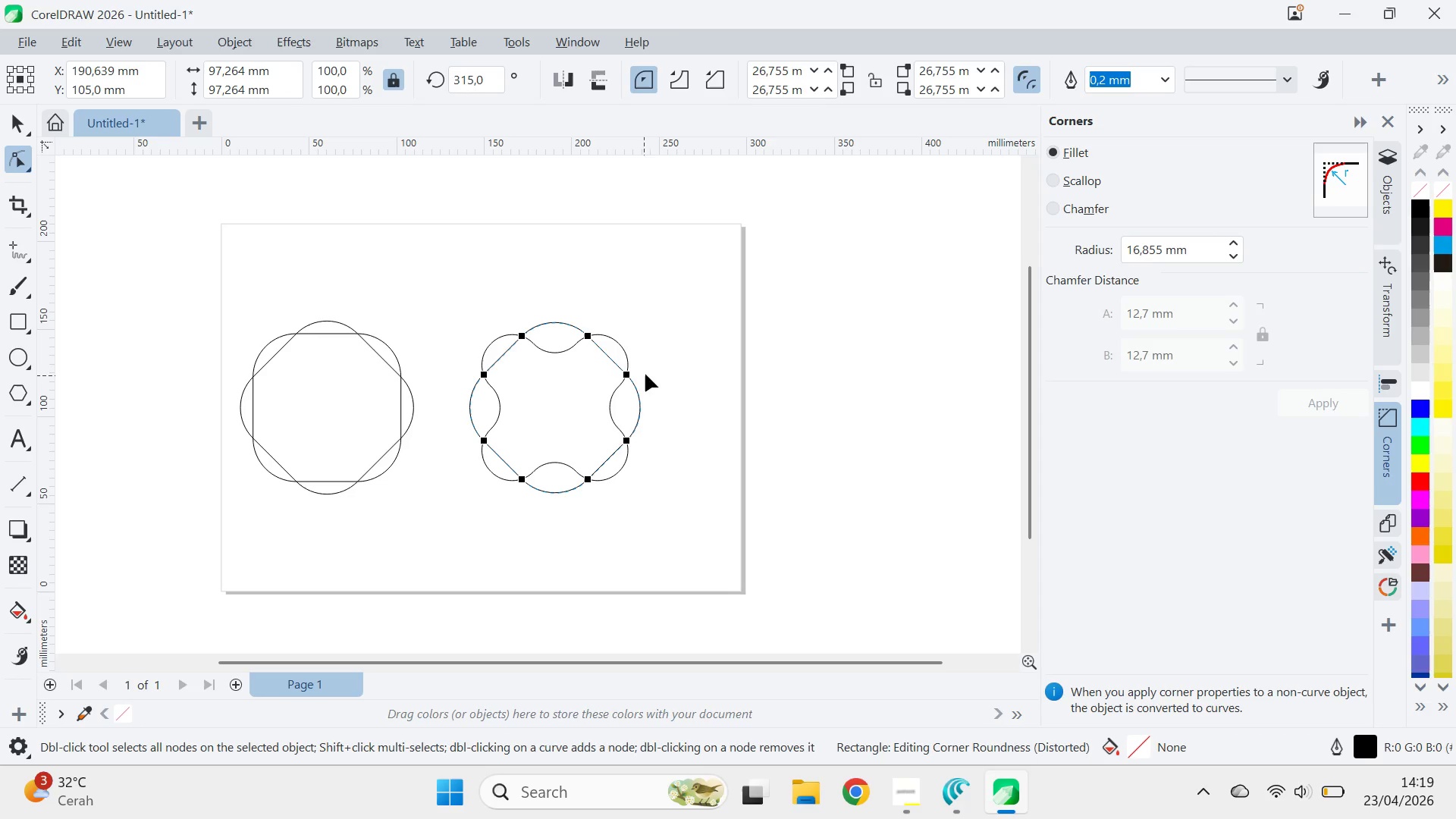 
key(V)
 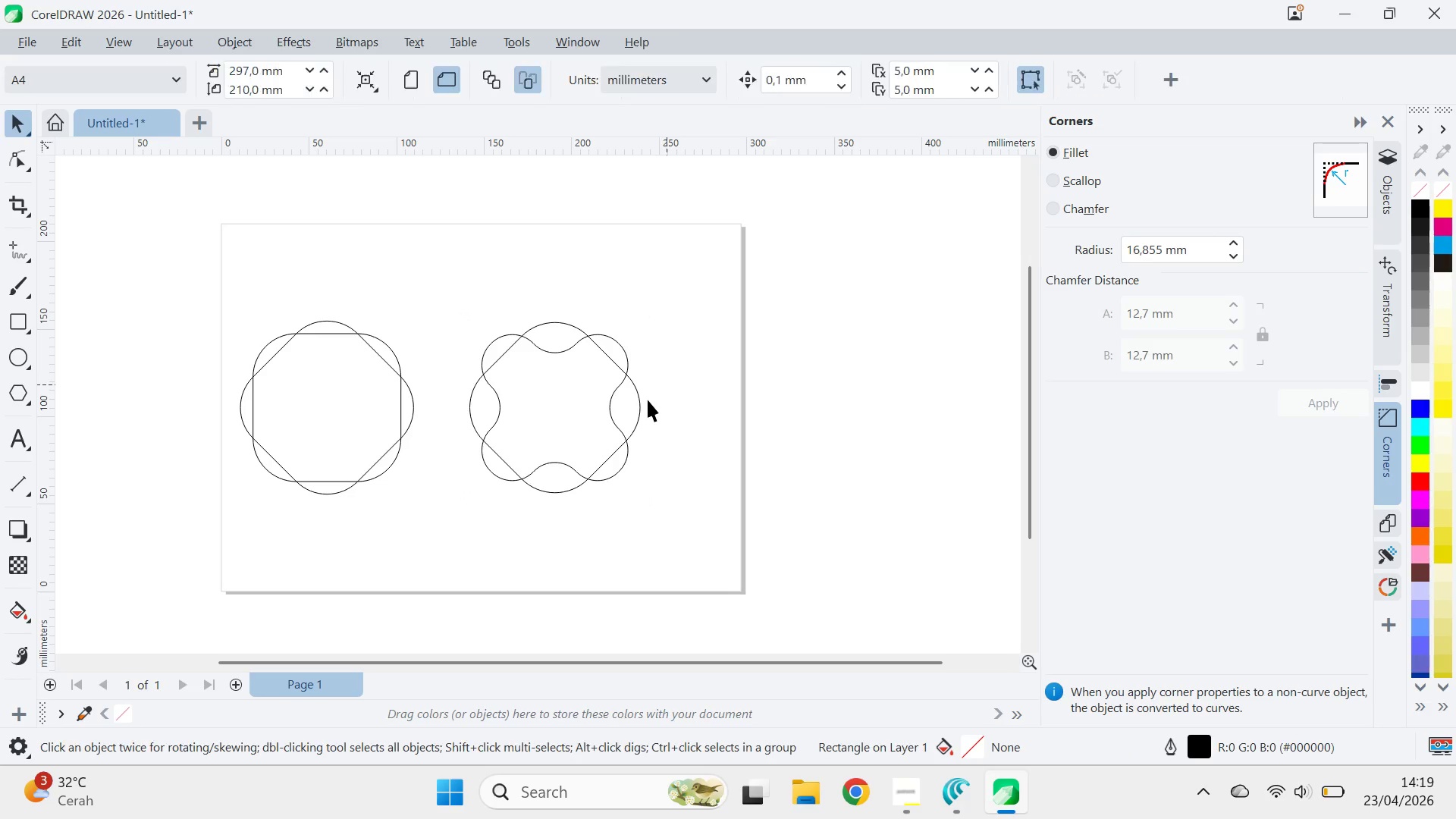 
double_click([648, 400])
 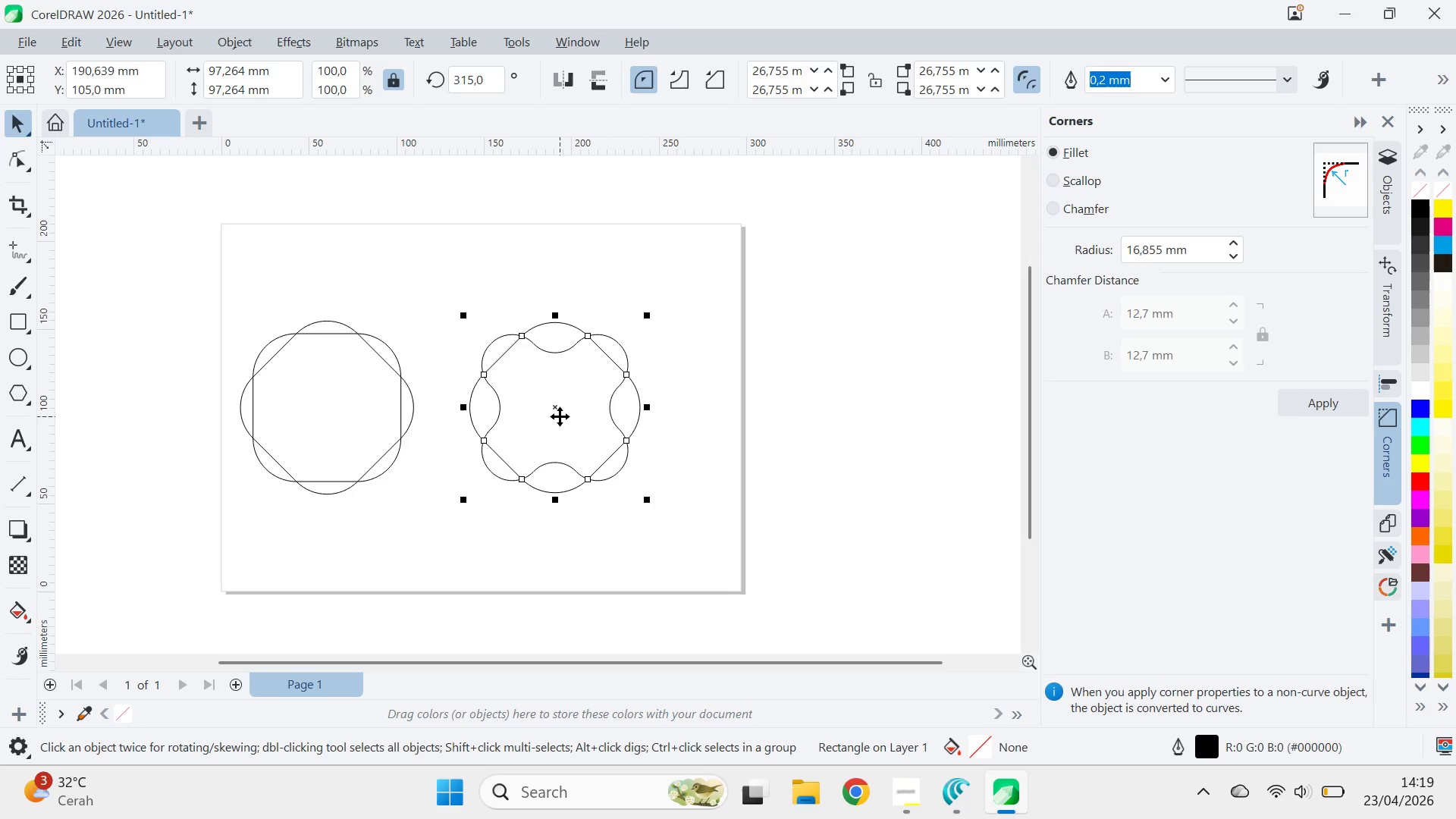 
hold_key(key=ShiftLeft, duration=0.36)
 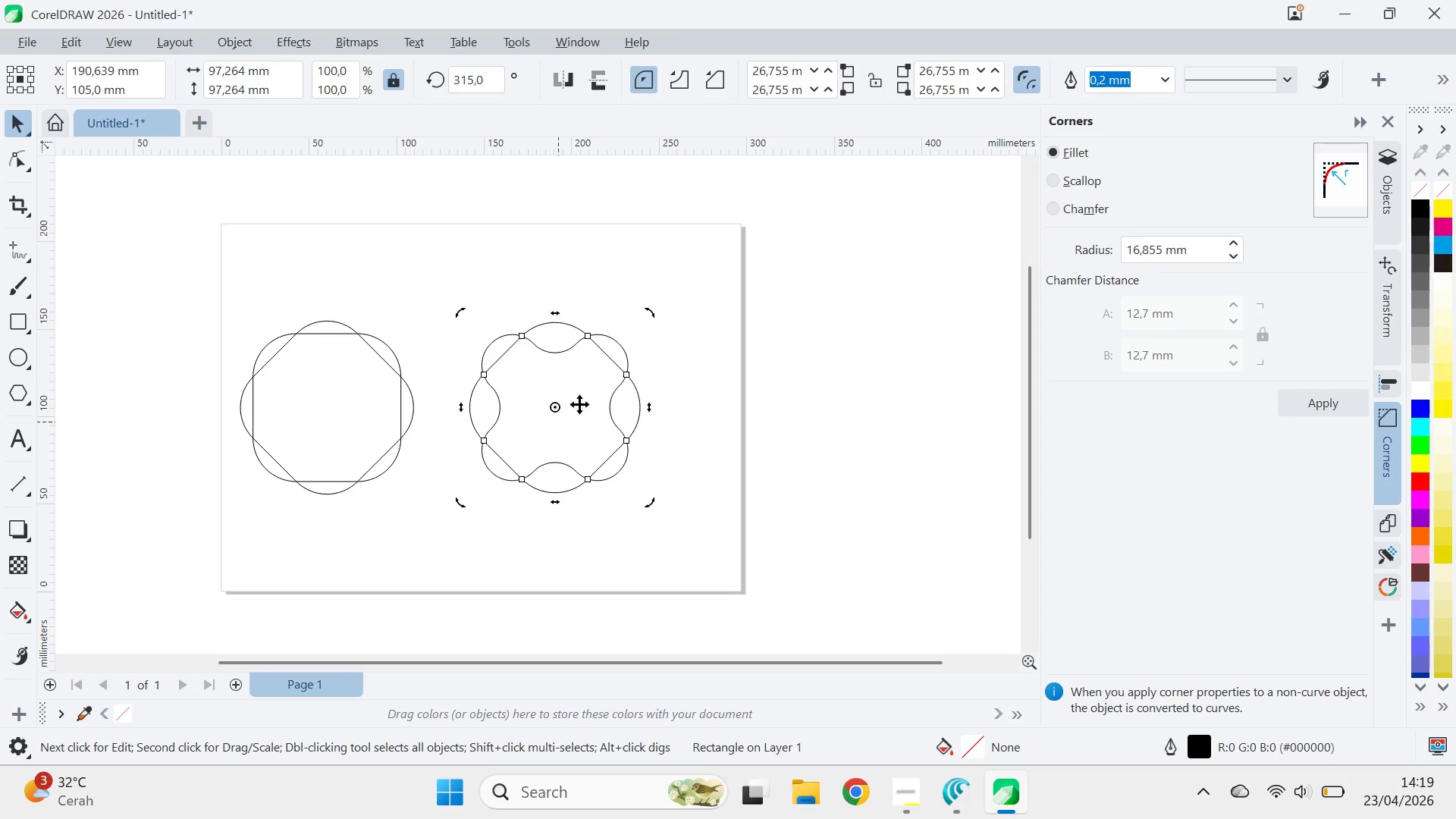 
hold_key(key=ShiftLeft, duration=3.53)
left_click_drag(start_coordinate=[651, 311], to_coordinate=[645, 397])
 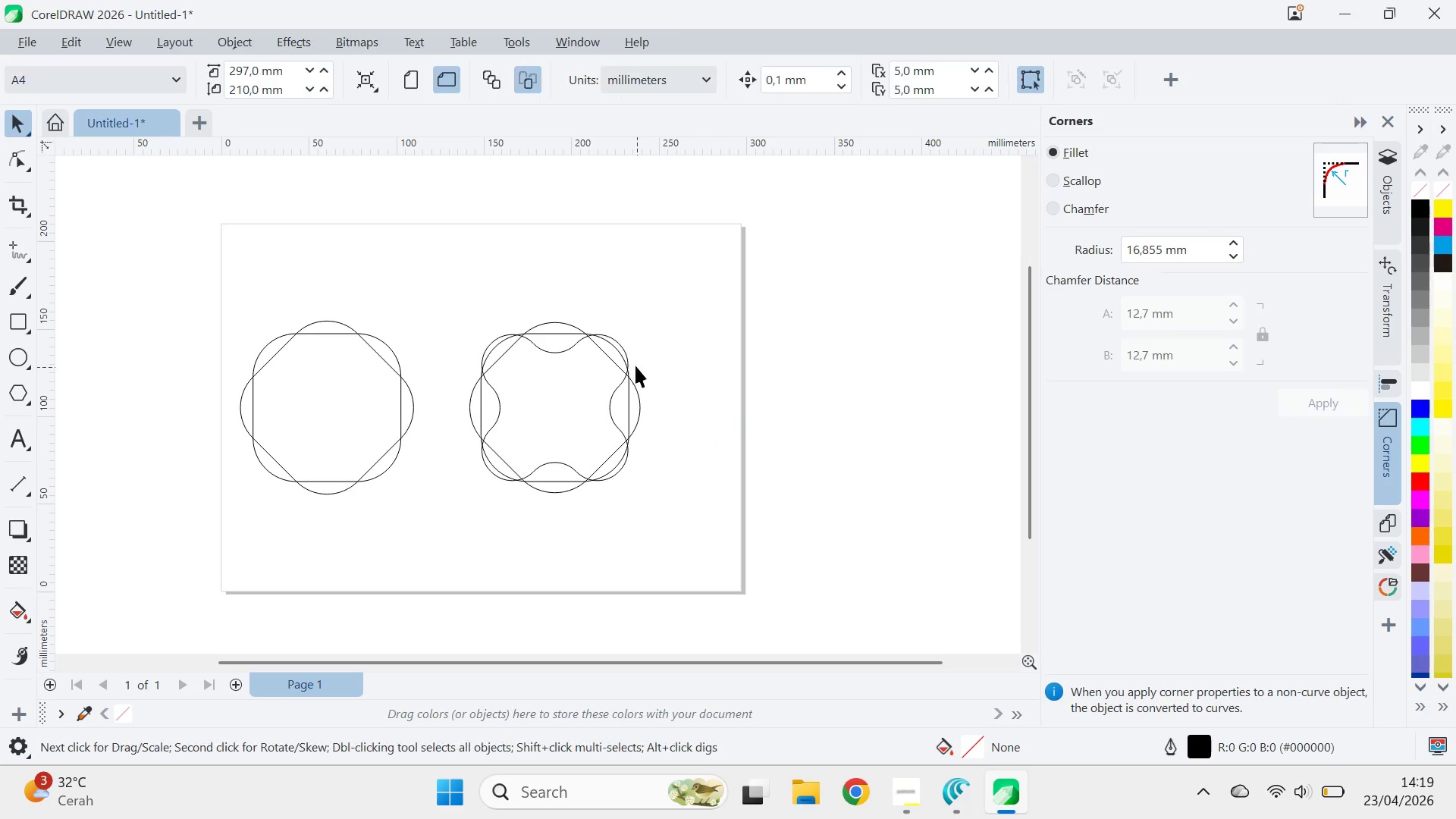 
hold_key(key=ControlLeft, duration=1.76)
 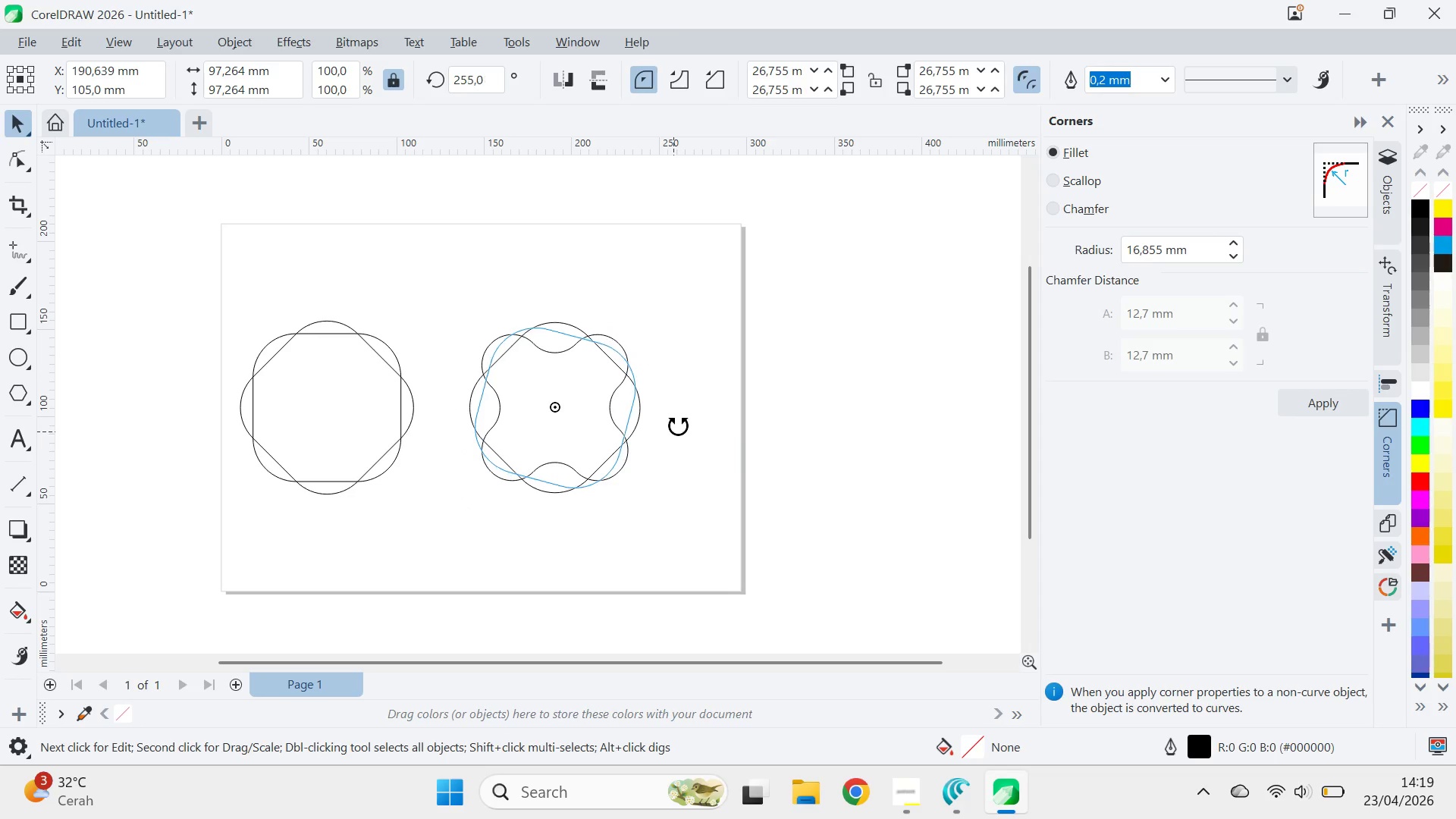 
hold_key(key=ControlLeft, duration=2.69)
right_click([691, 409])
 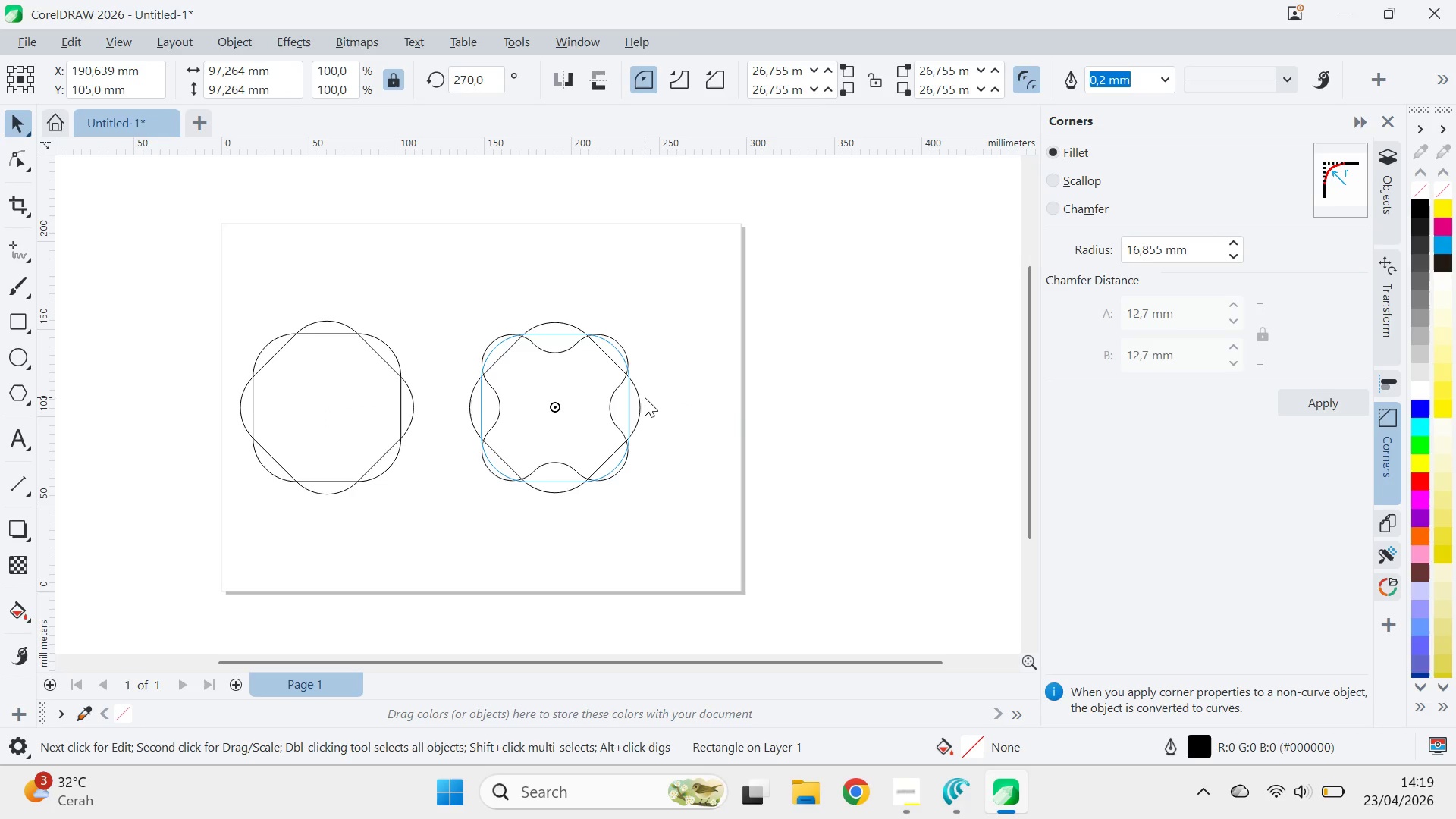 
left_click([720, 428])
 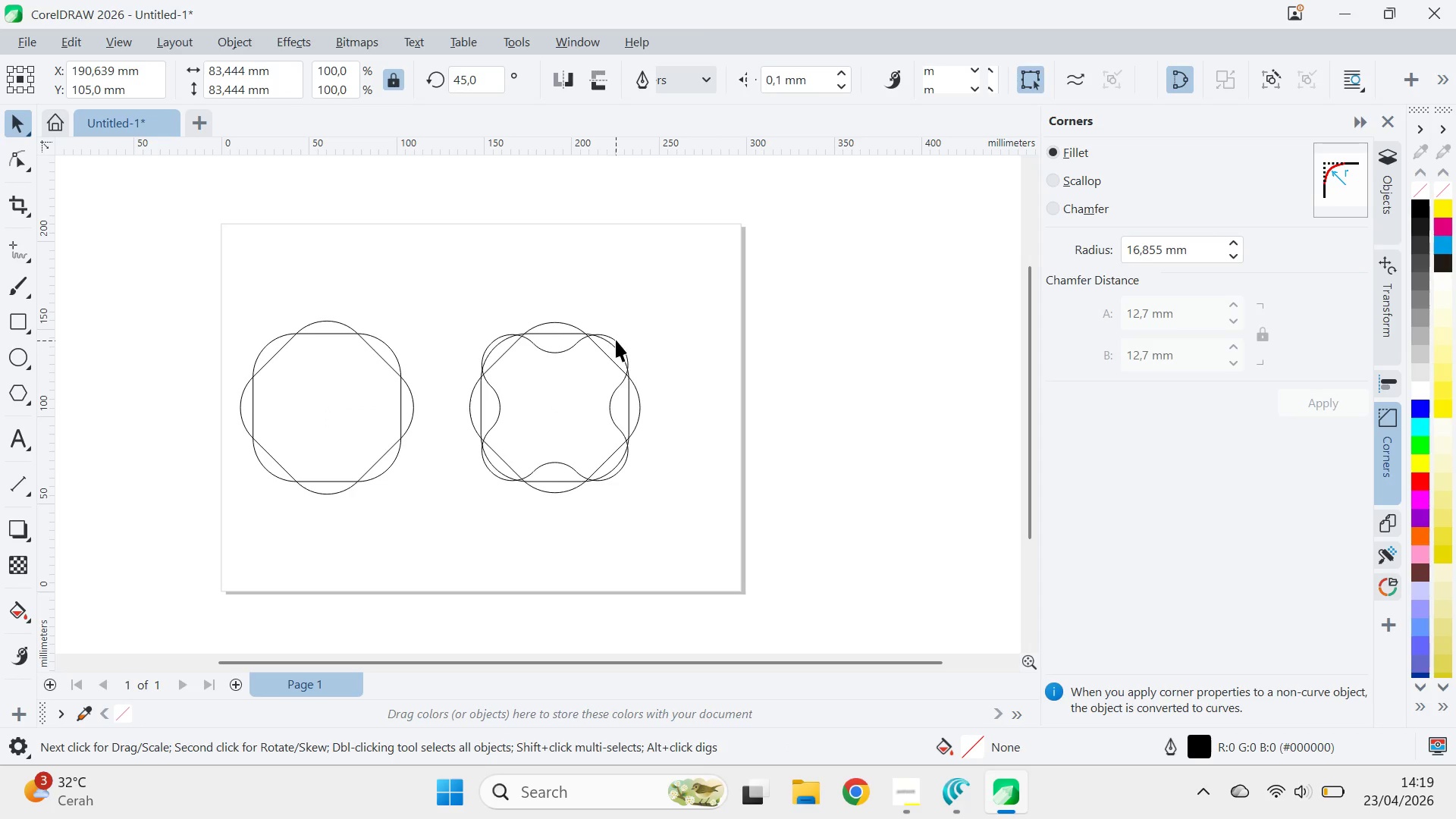 
hold_key(key=ShiftLeft, duration=8.55)
left_click_drag(start_coordinate=[639, 325], to_coordinate=[626, 337])
 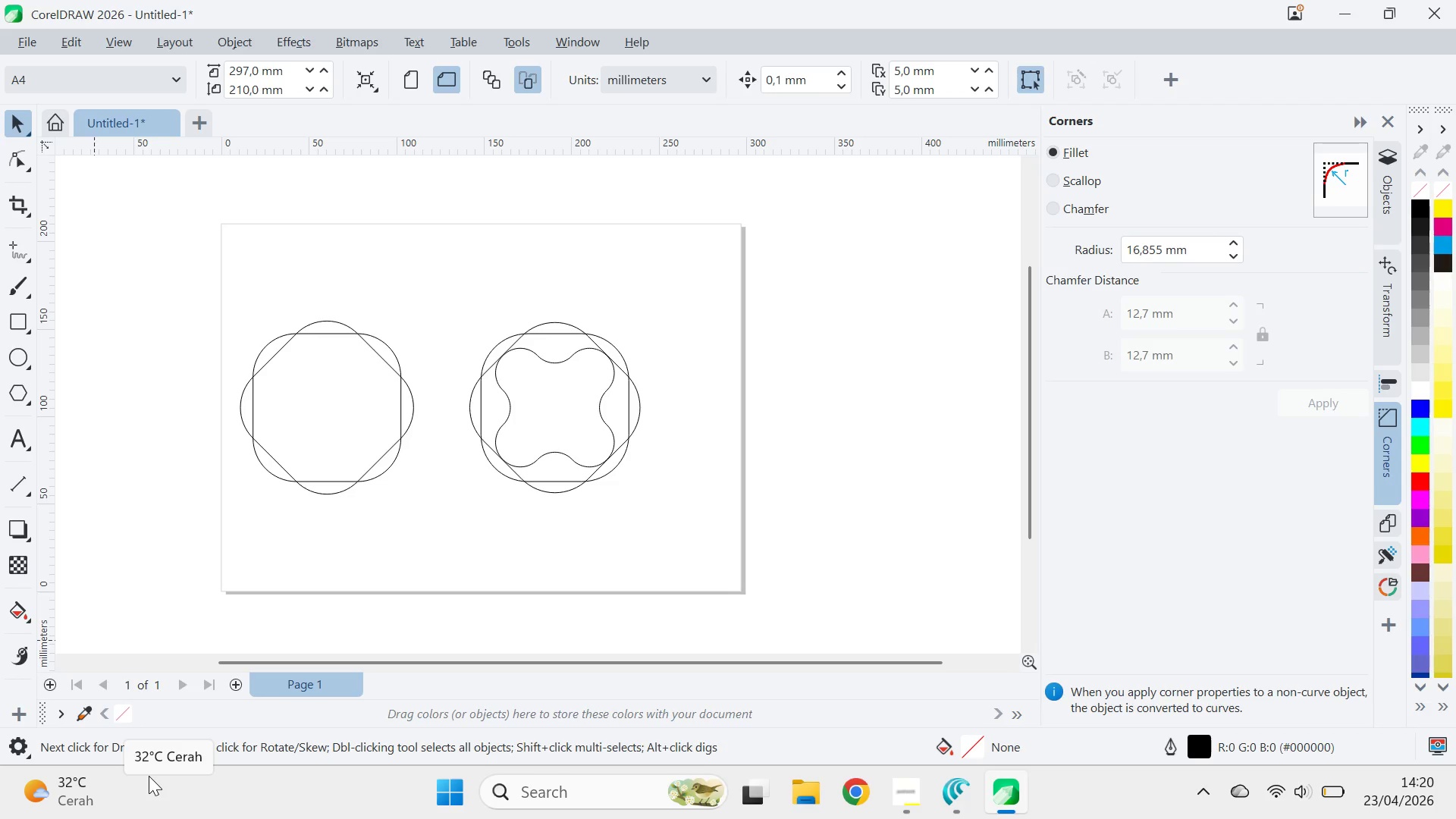 
wait(47.75)
 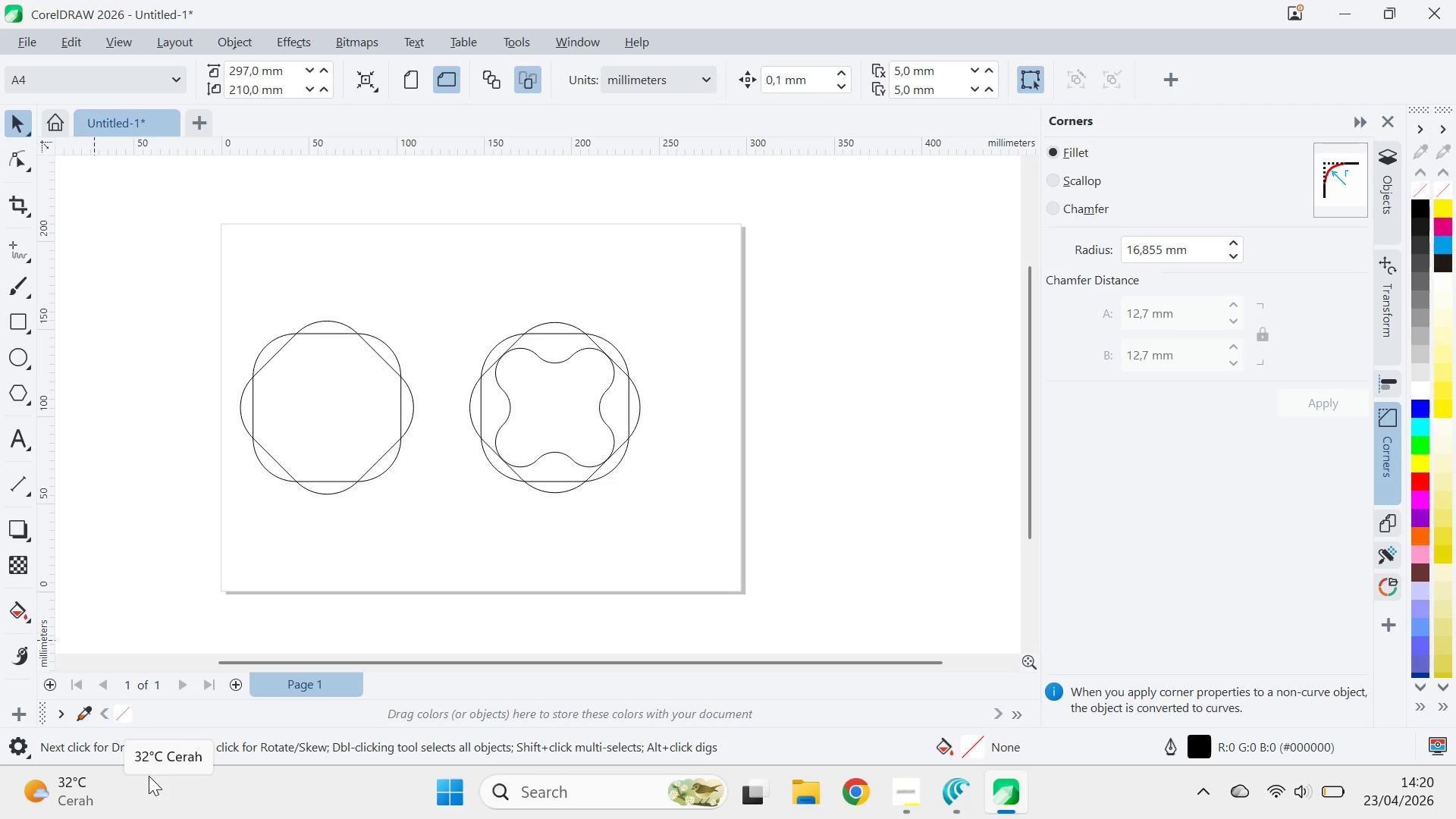 
mouse_move([106, 786])
 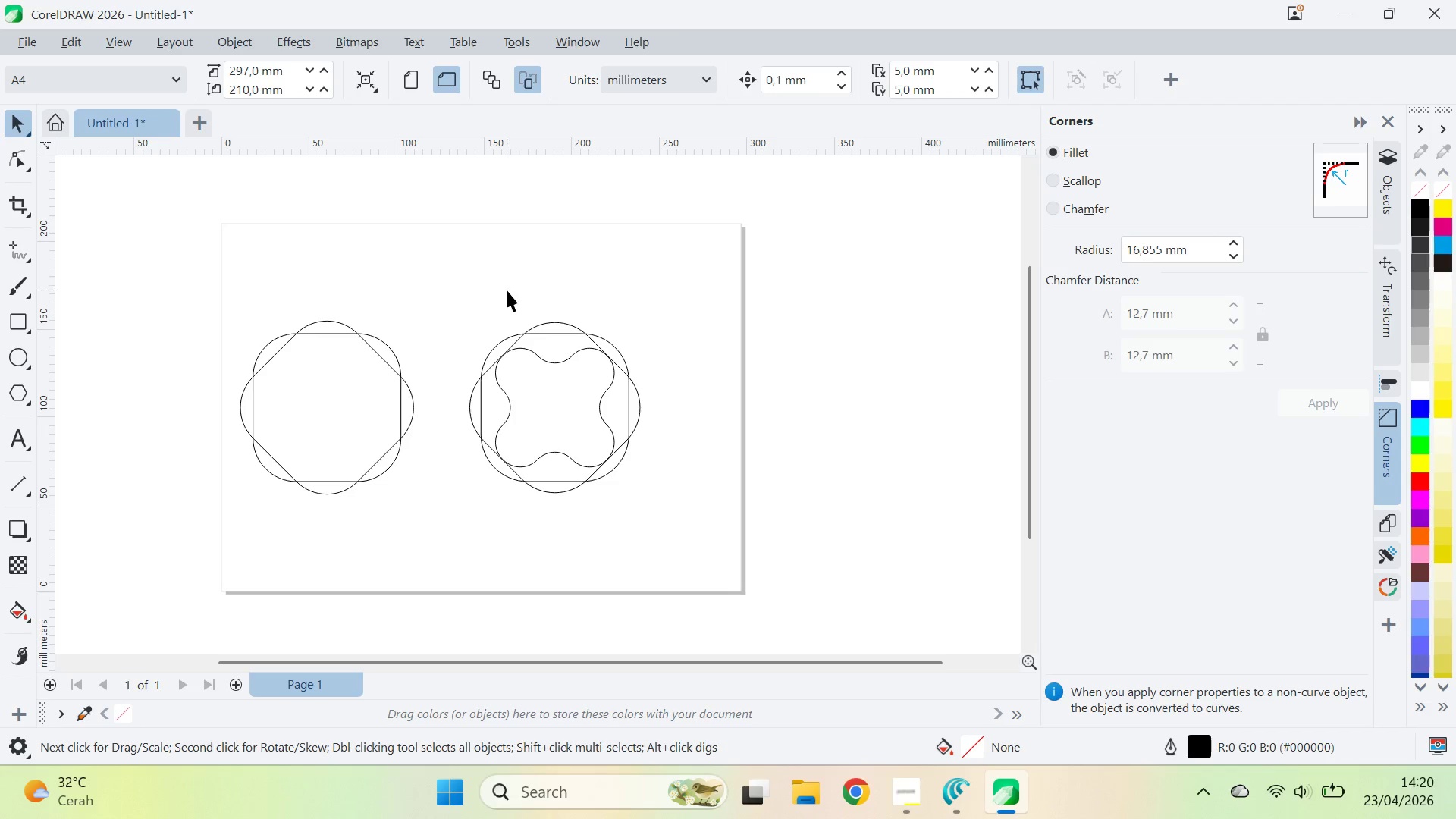 
wait(22.09)
 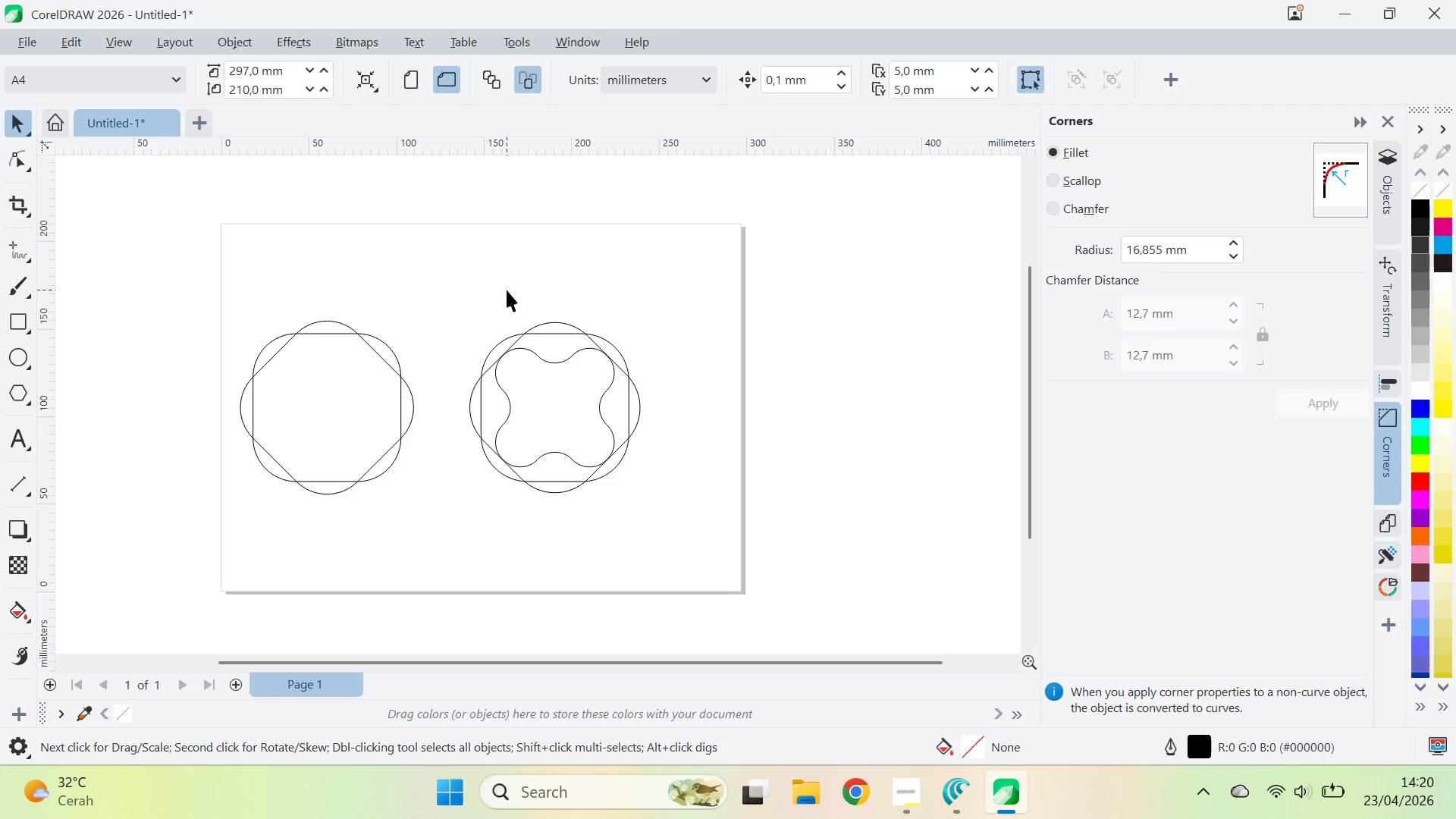 
scroll: coordinate [469, 267], scroll_direction: down, amount: 1.0
 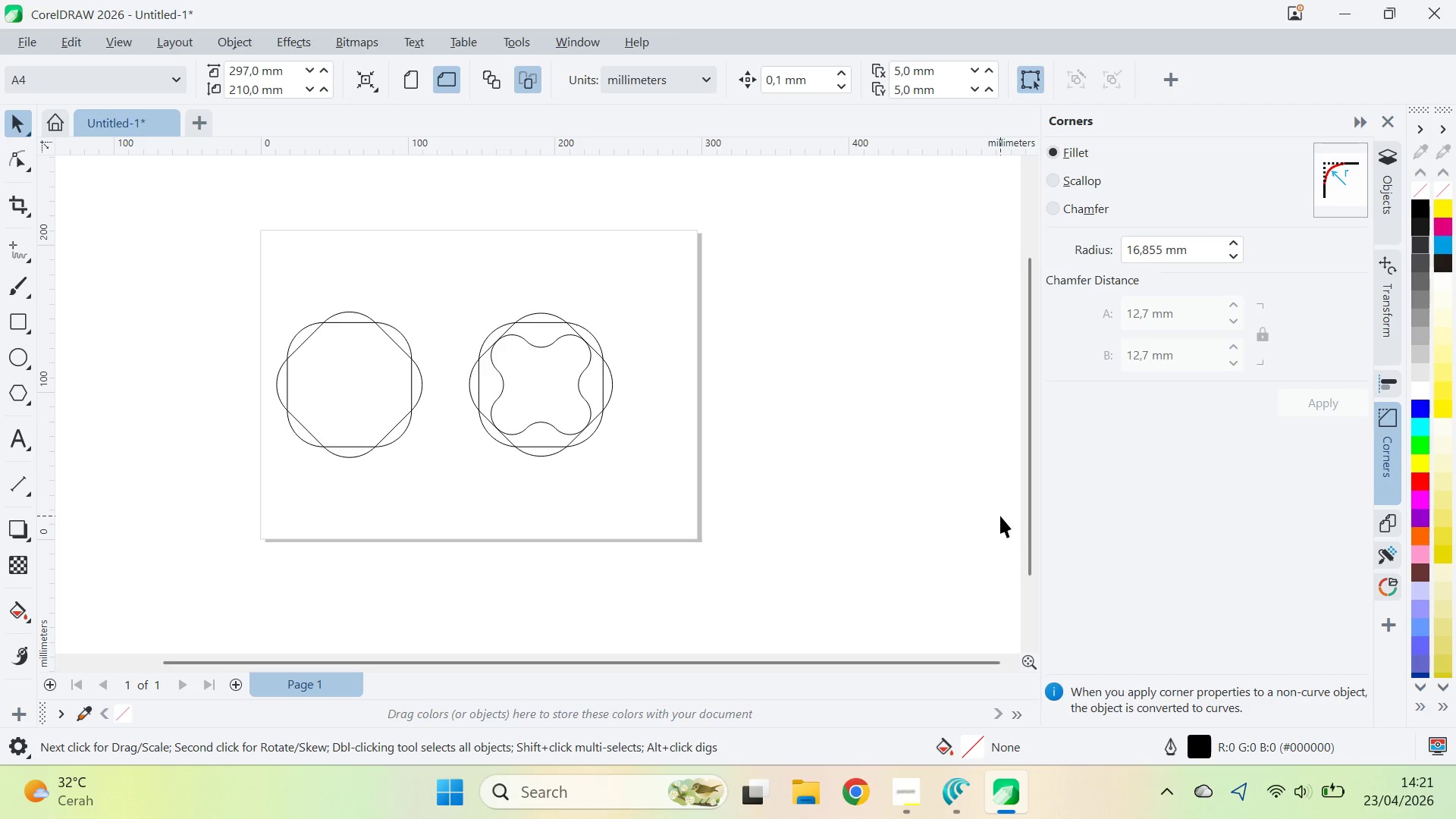 
wait(31.42)
 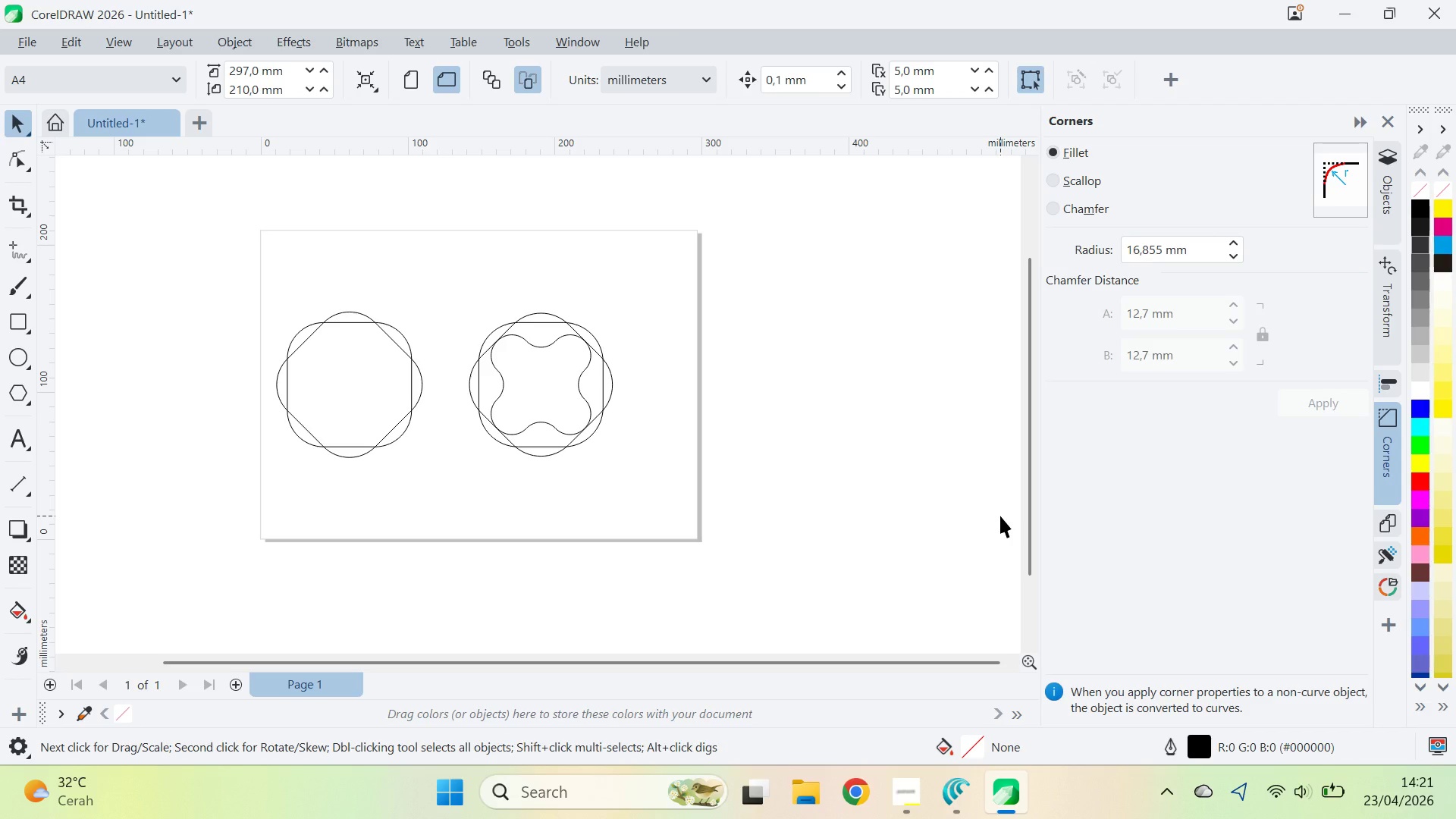 
key(Alt+Tab)
 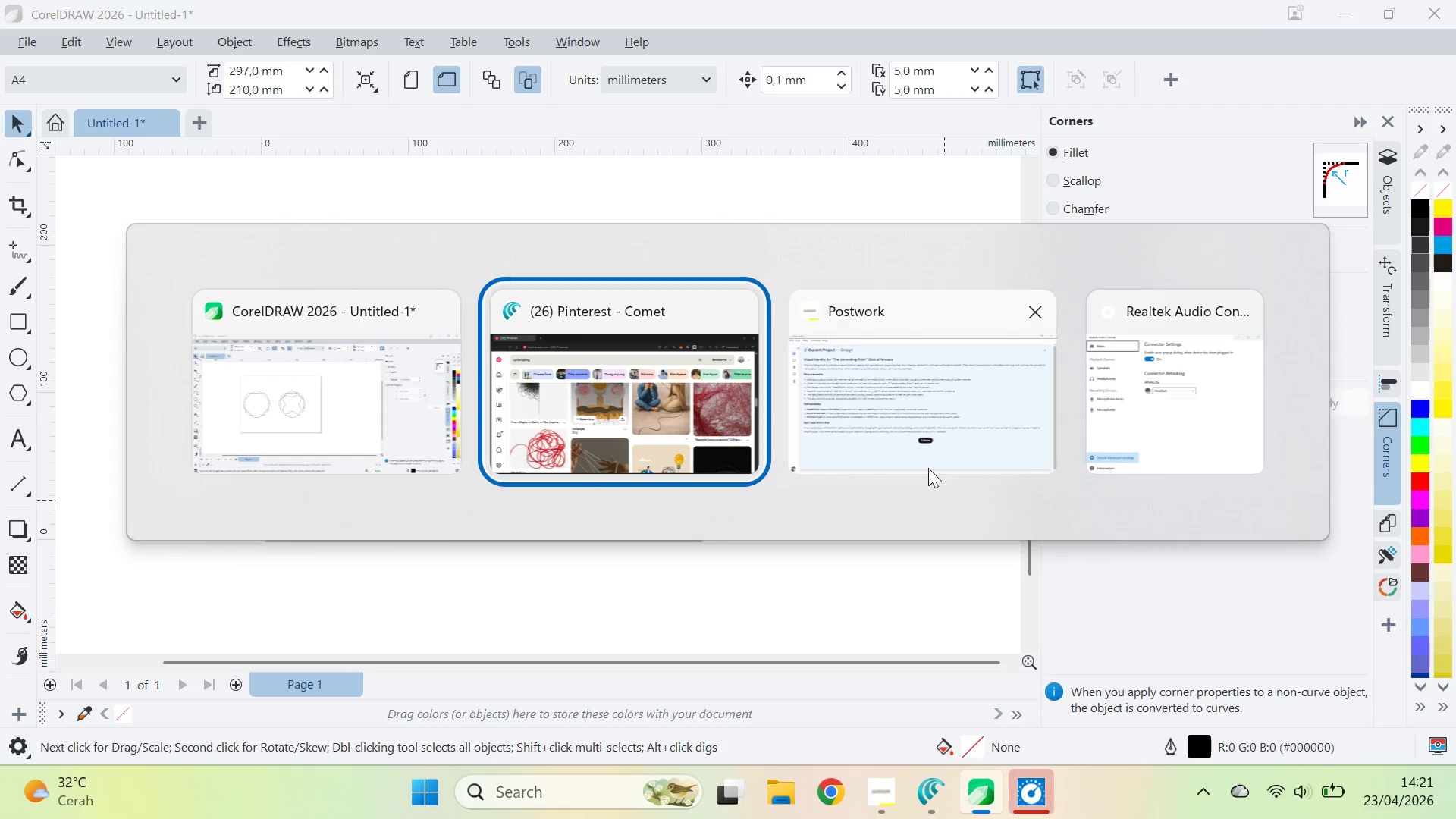 
key(Alt+Tab)
 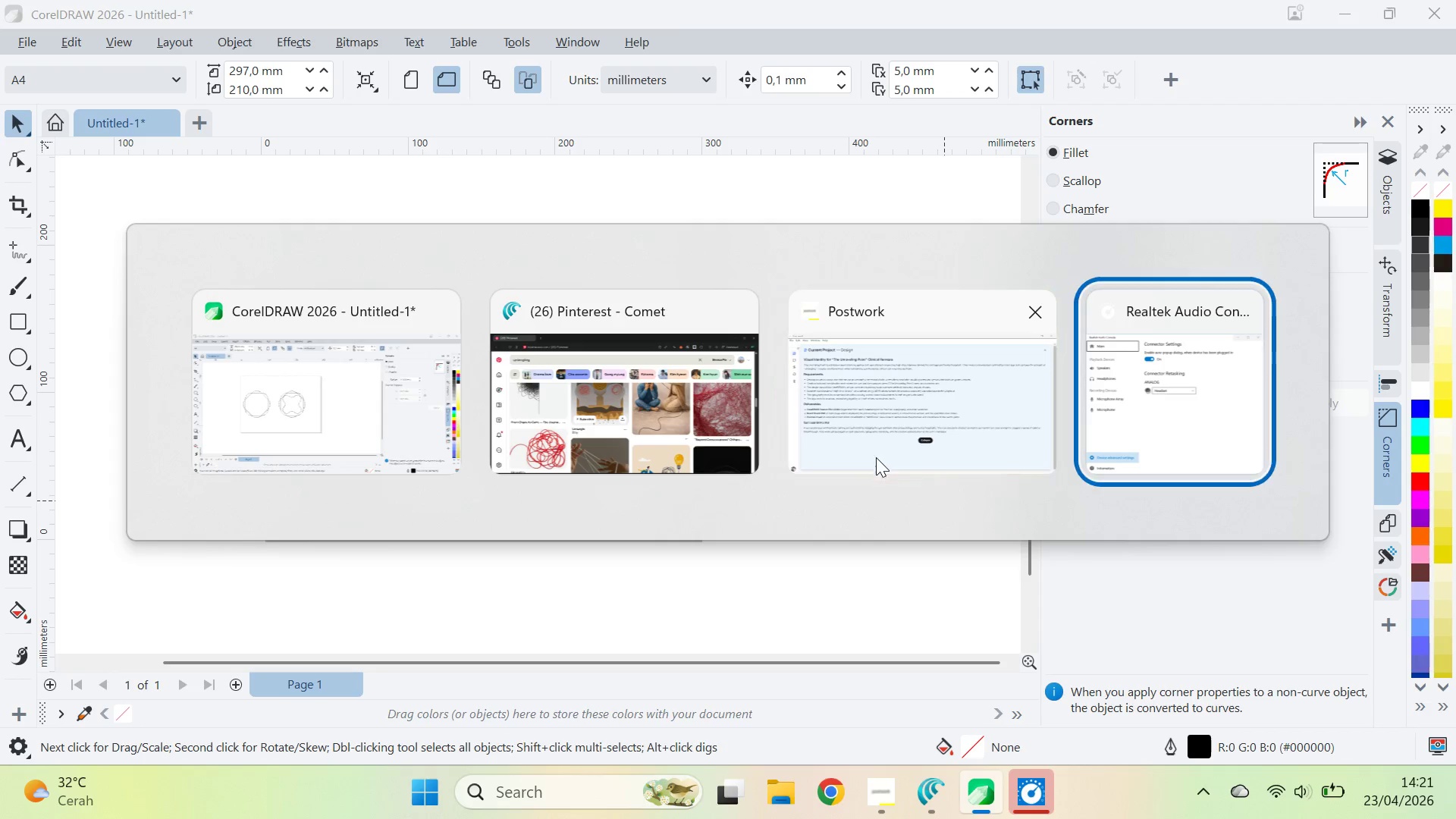 
key(Alt+Tab)
 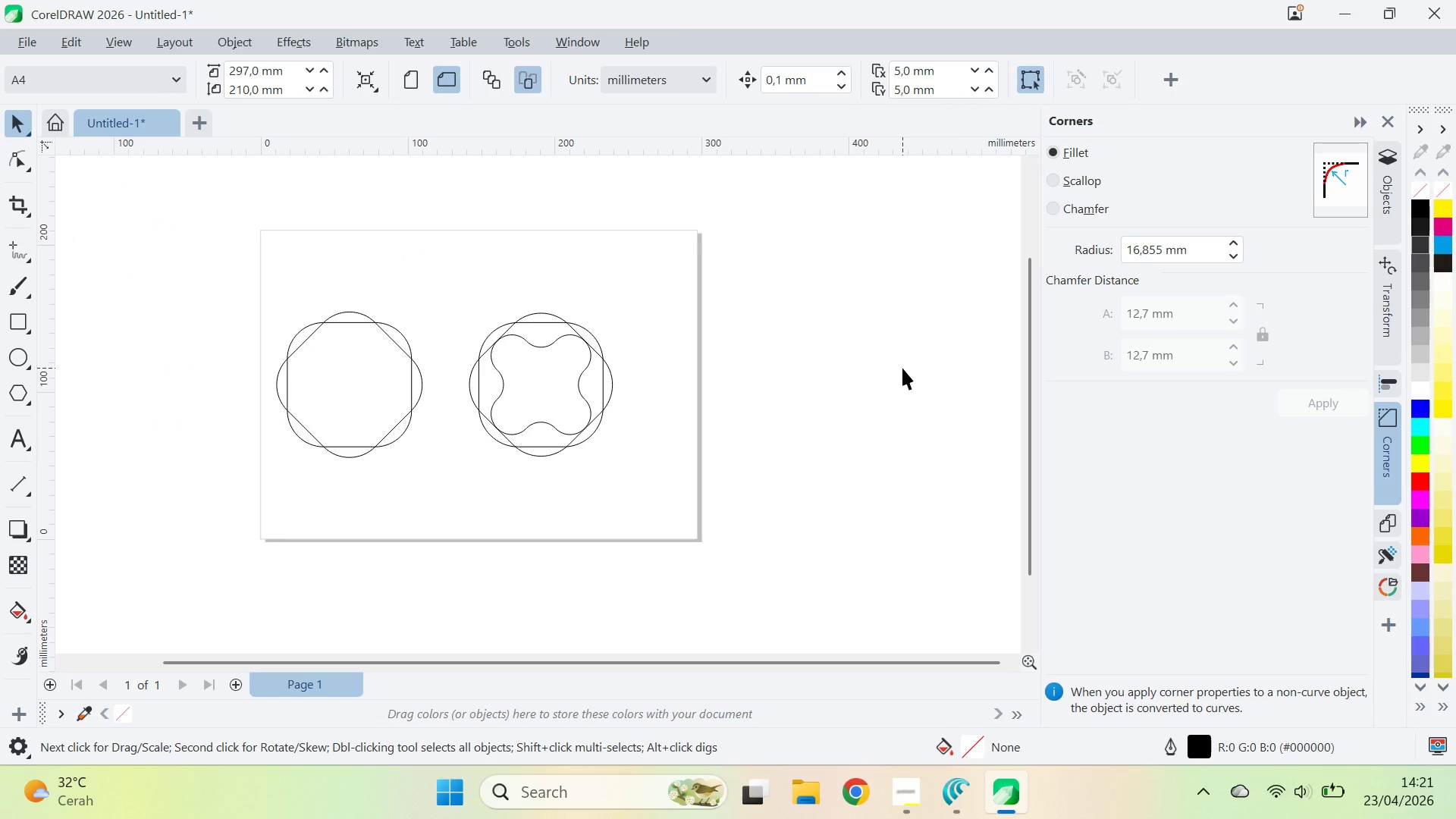 
key(Alt+Tab)
 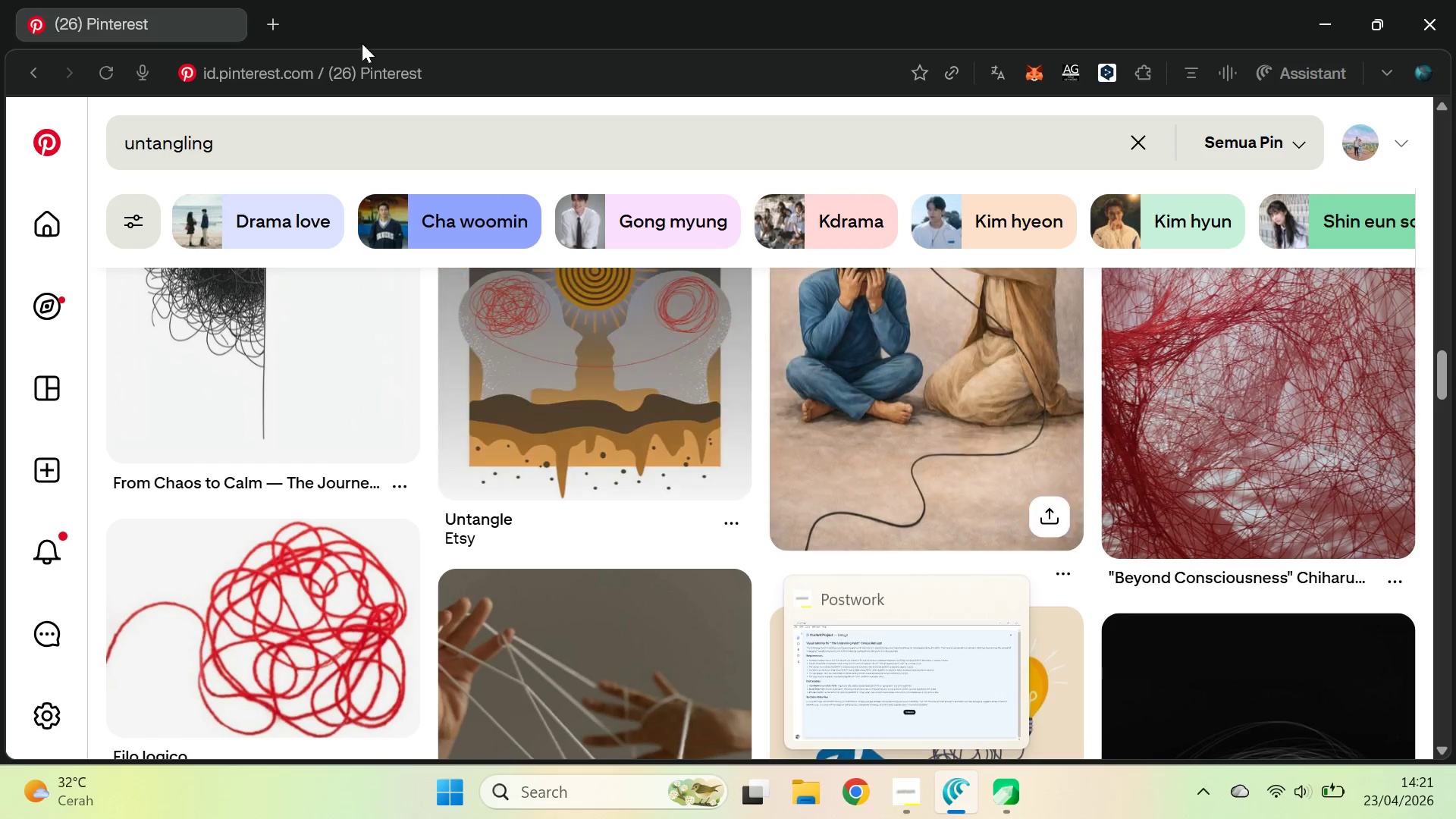 
wait(6.08)
 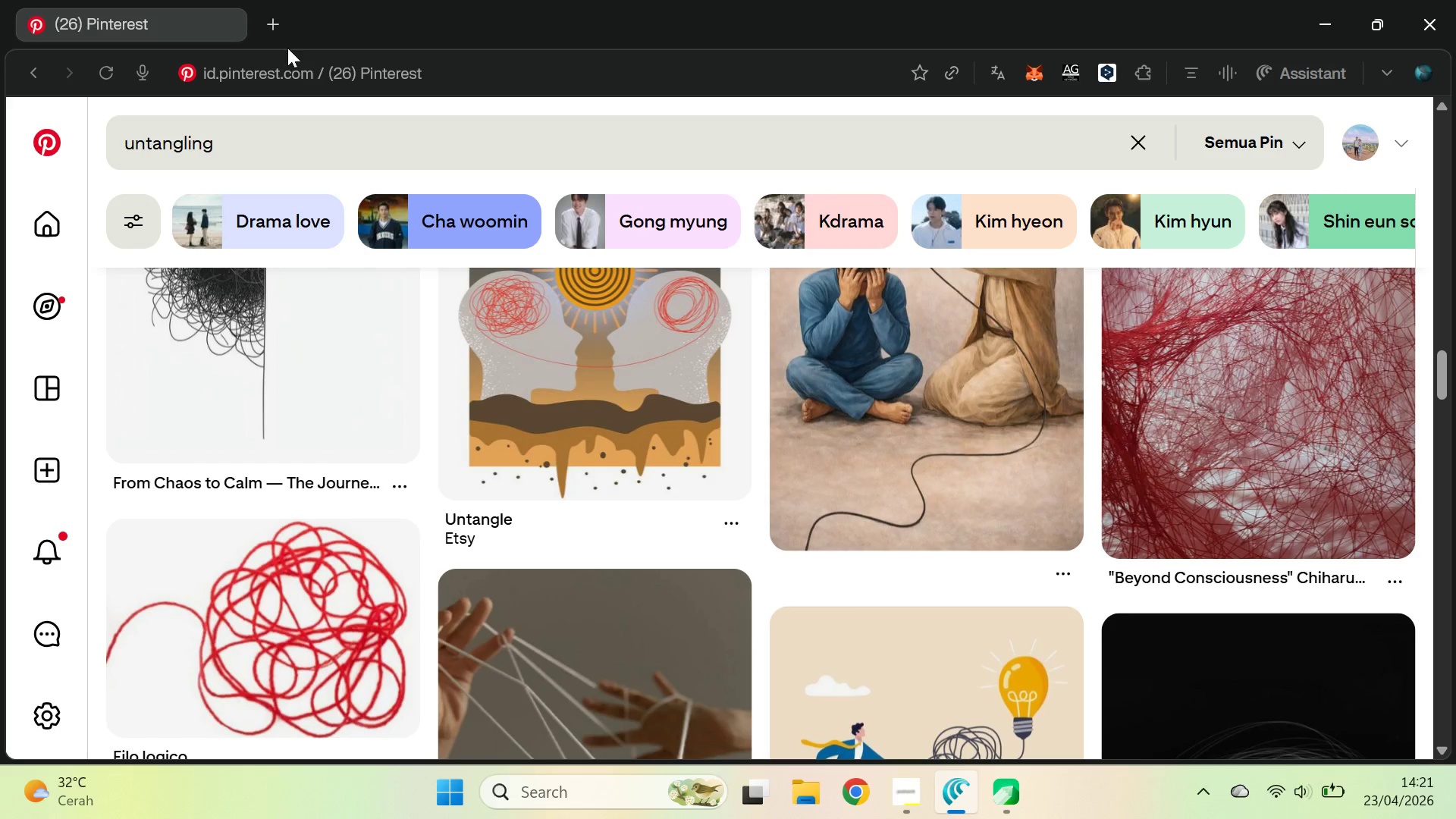 
type(musi)
 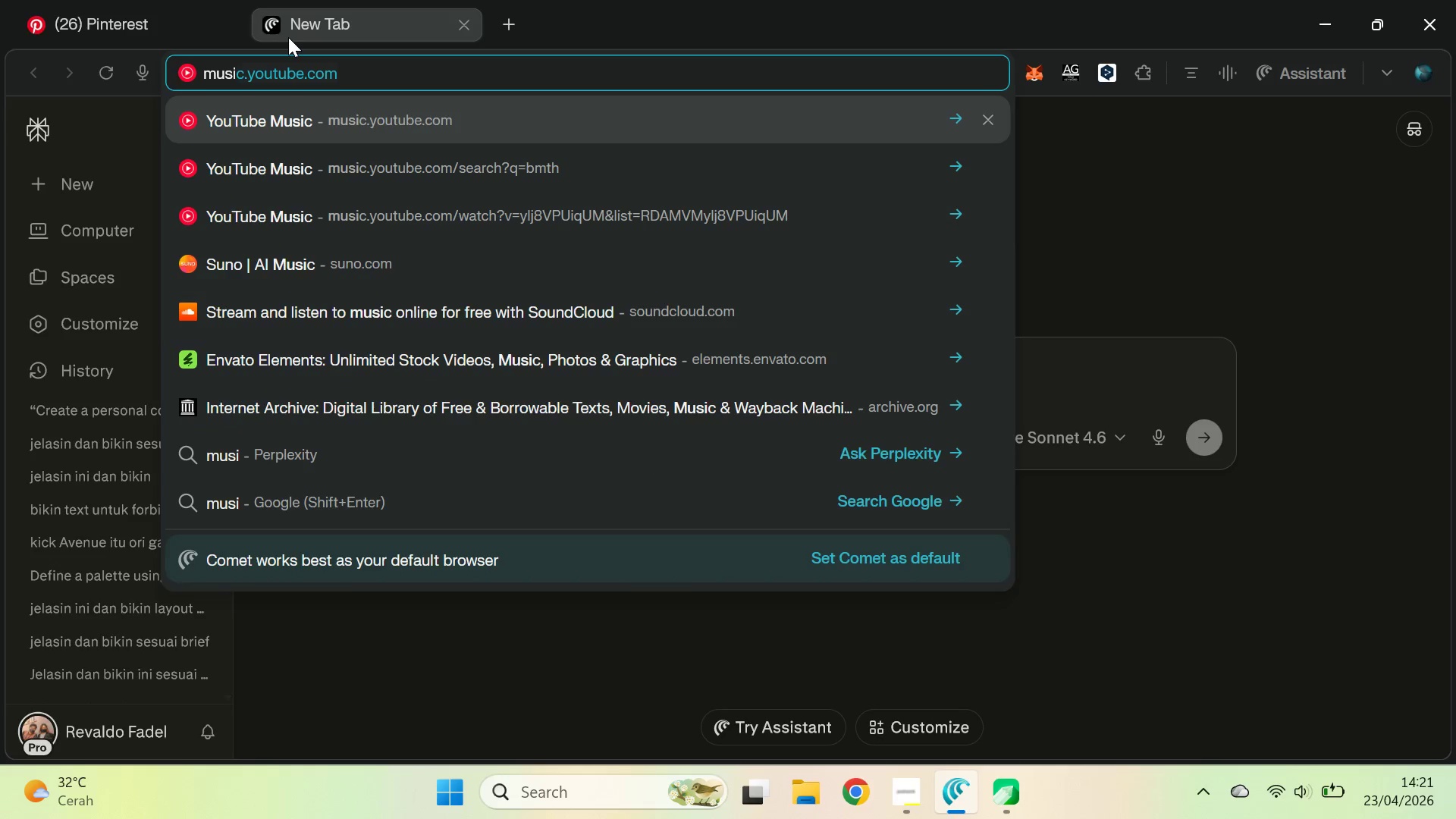 
key(Enter)
 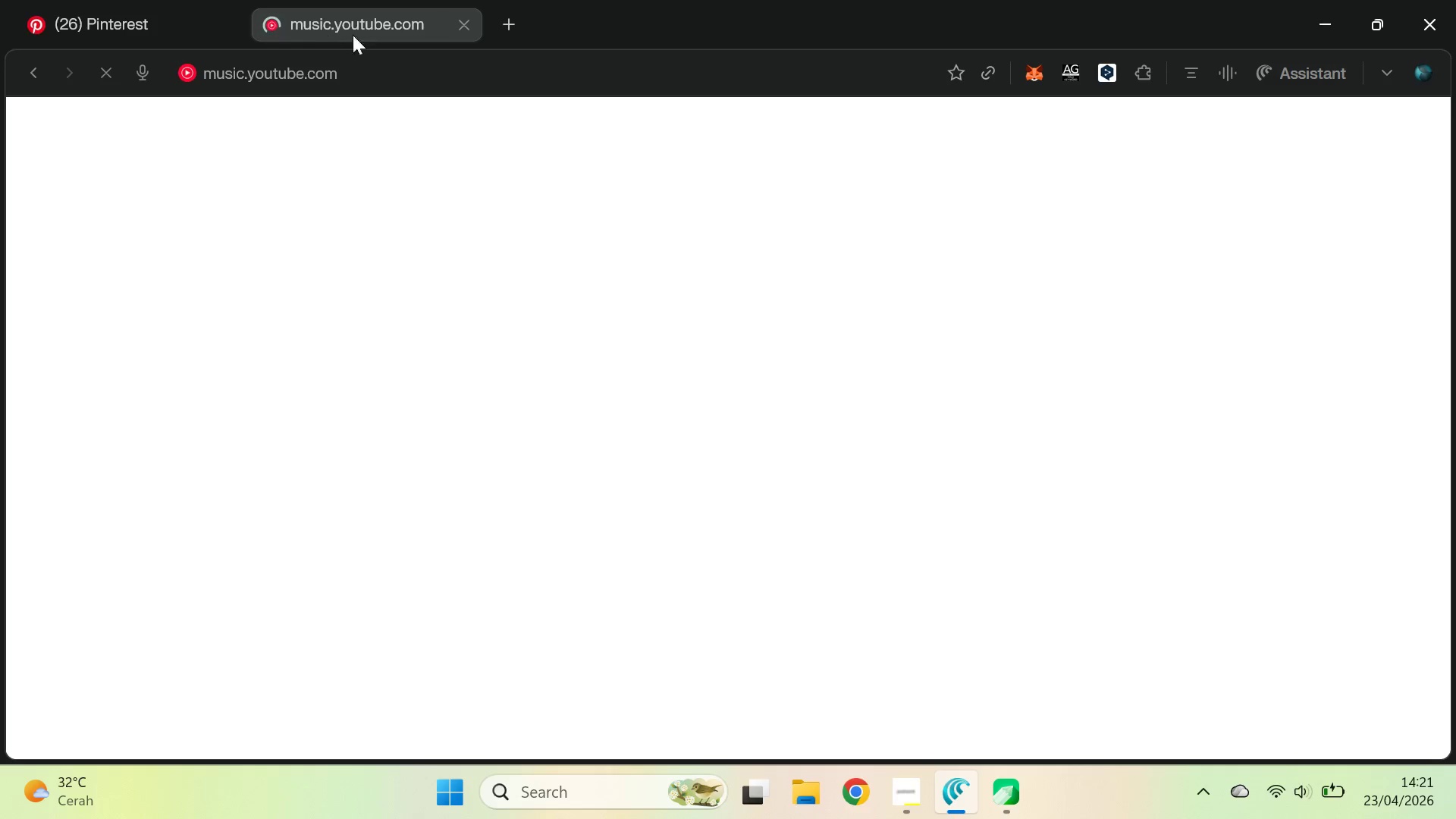 
left_click_drag(start_coordinate=[359, 12], to_coordinate=[85, 8])
 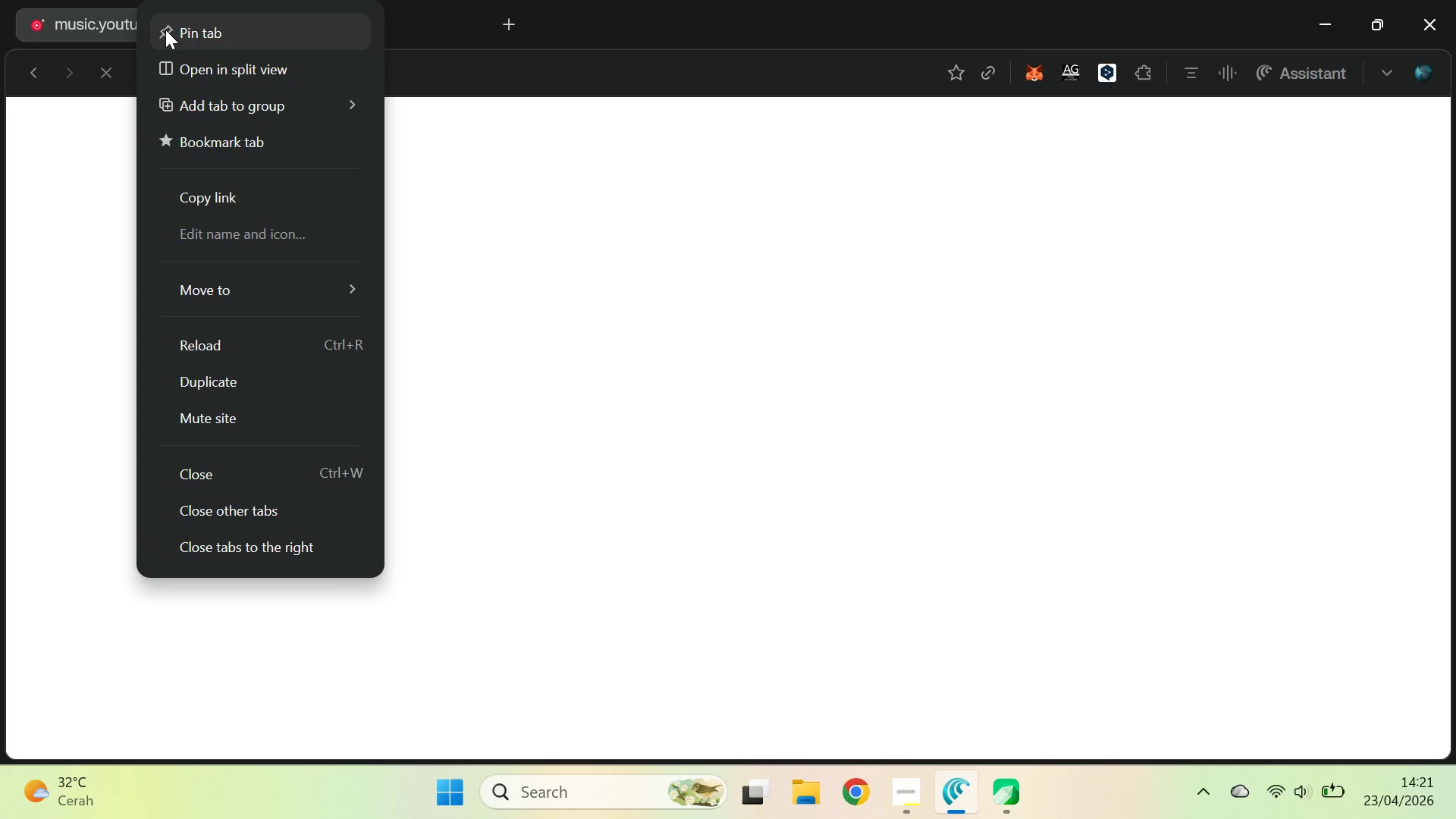 
left_click([81, 25])
 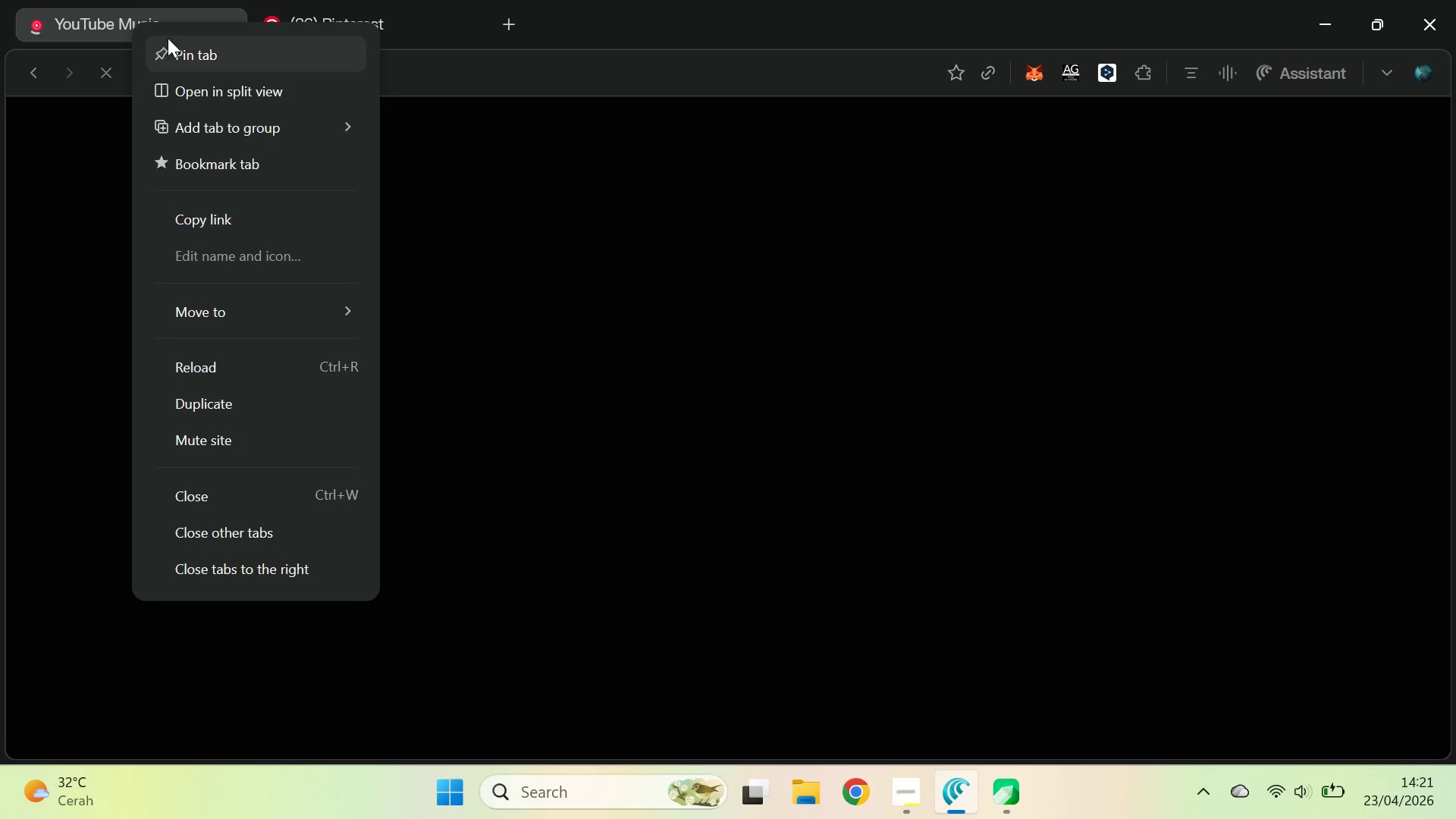 
left_click([171, 41])
 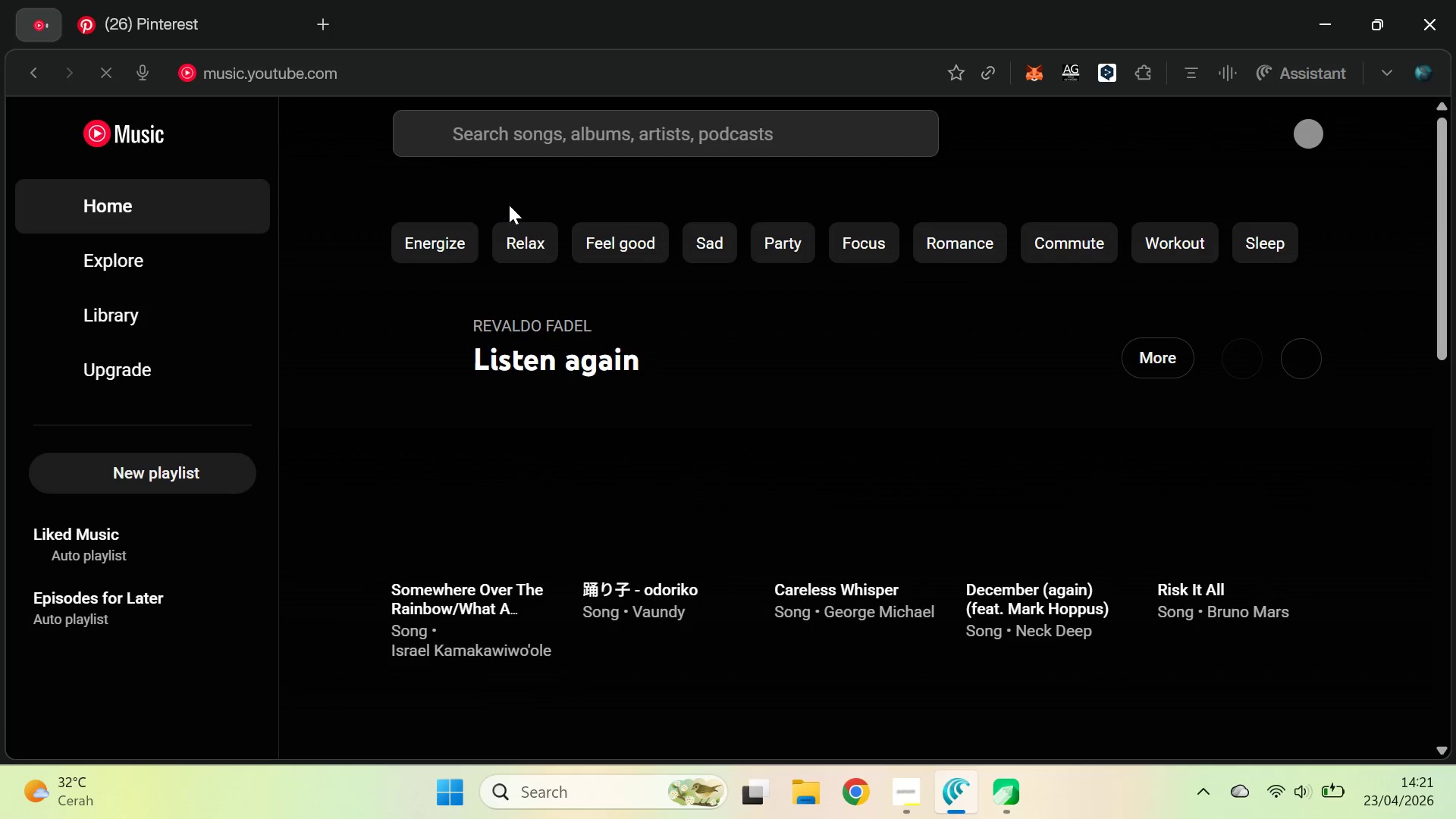 
mouse_move([544, 193])
 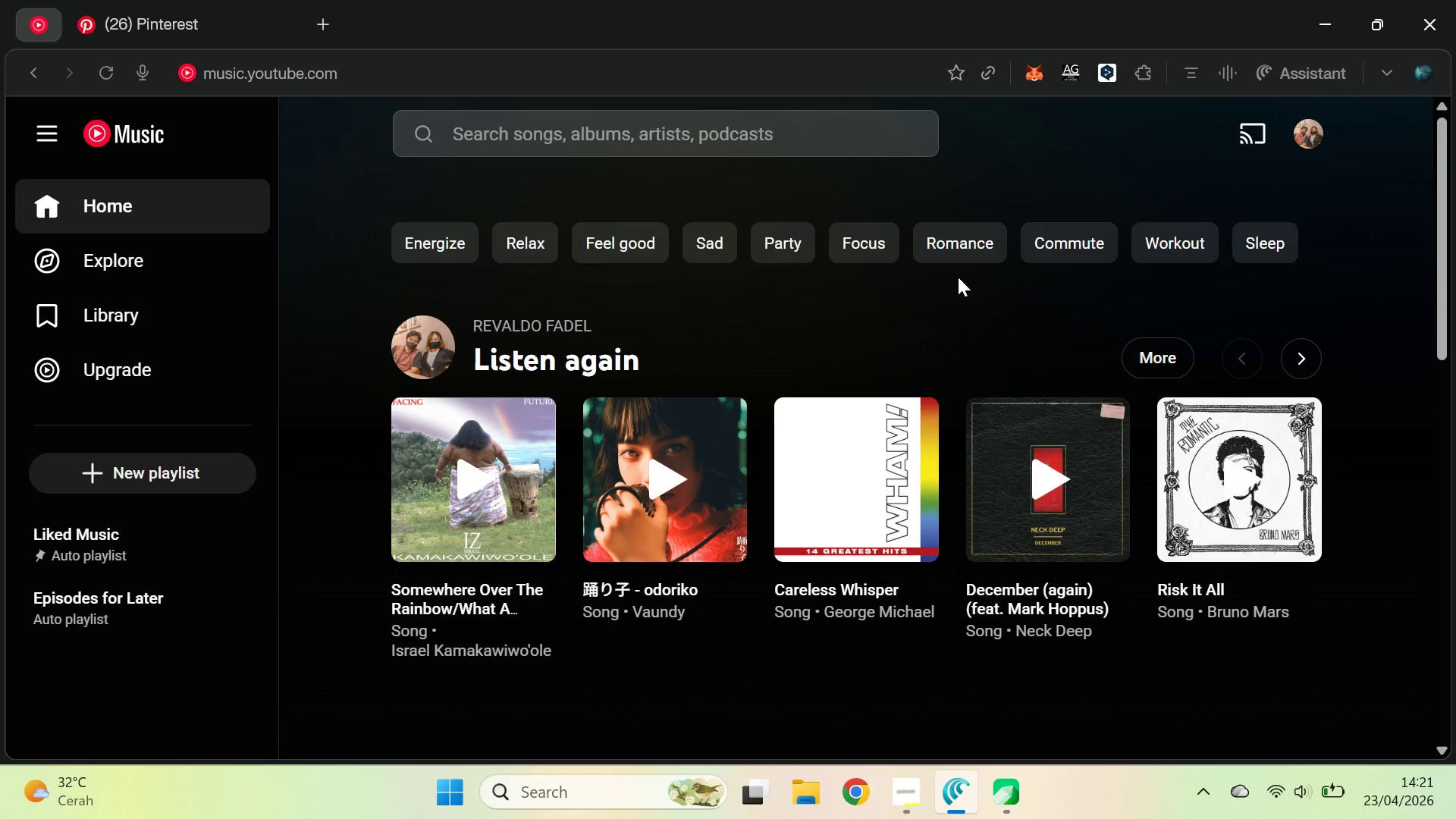 
mouse_move([903, 570])
 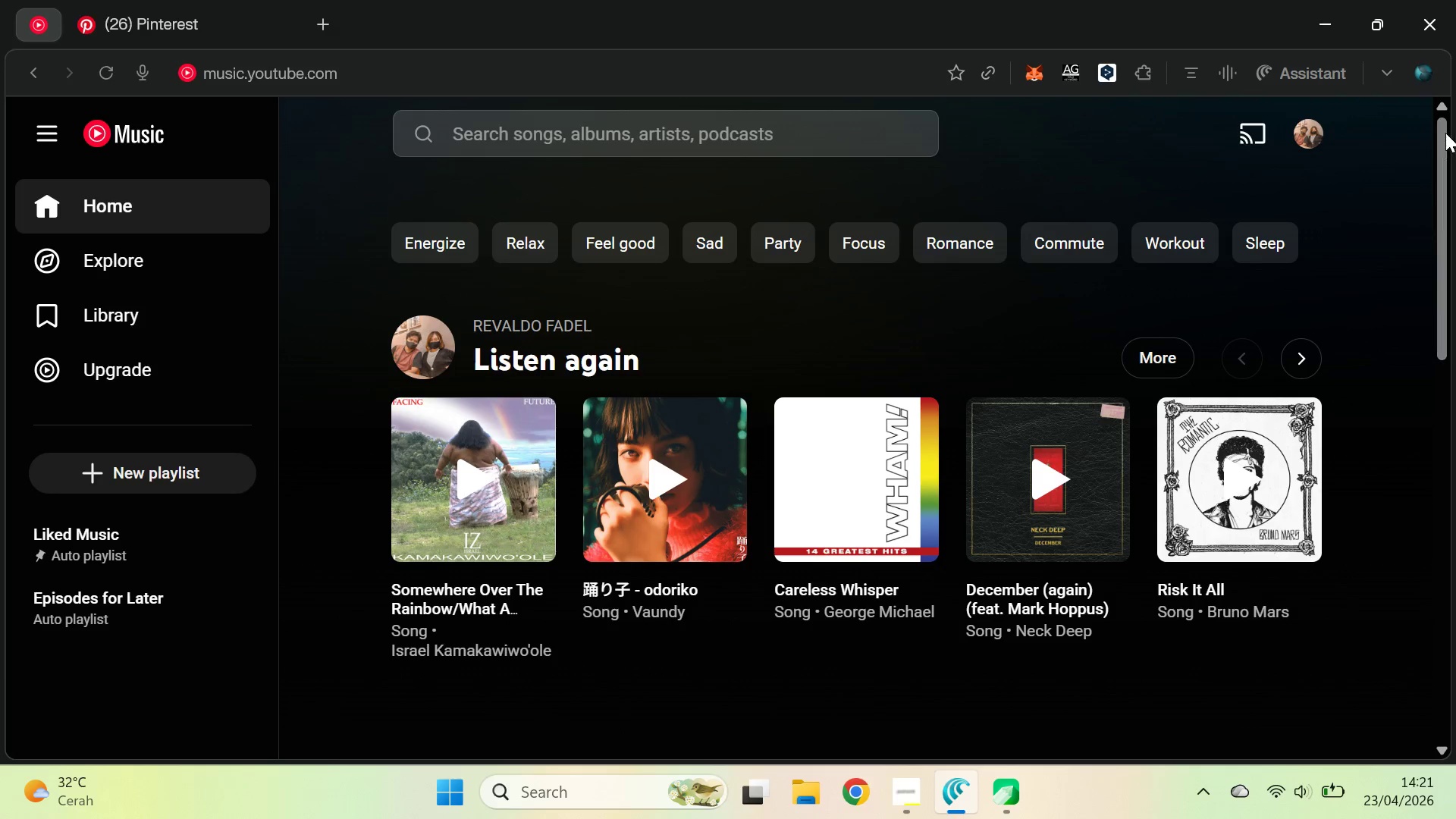 
left_click_drag(start_coordinate=[1445, 133], to_coordinate=[1439, 328])
 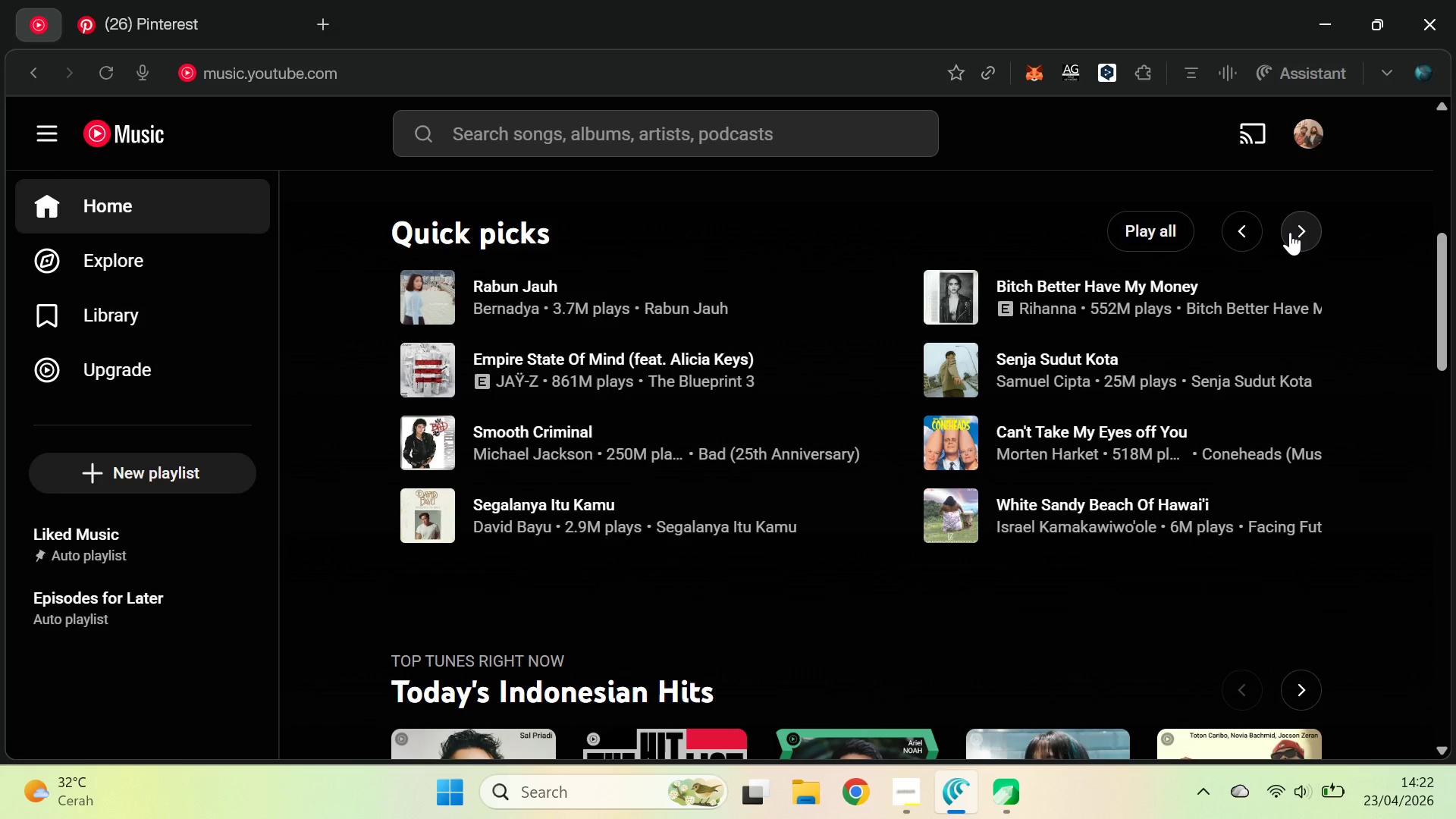 
left_click([1290, 231])
 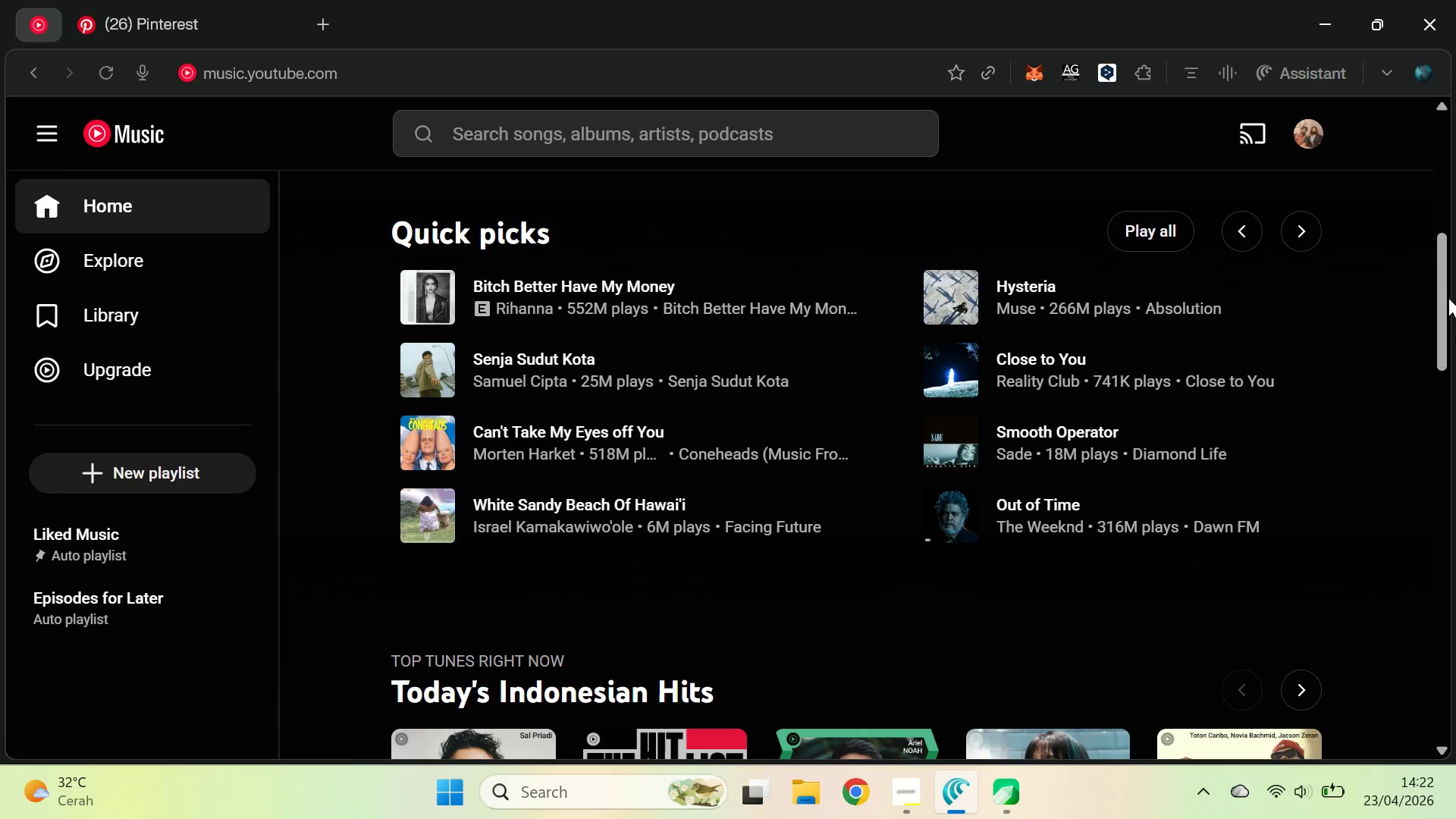 
left_click_drag(start_coordinate=[1445, 287], to_coordinate=[1426, 46])
 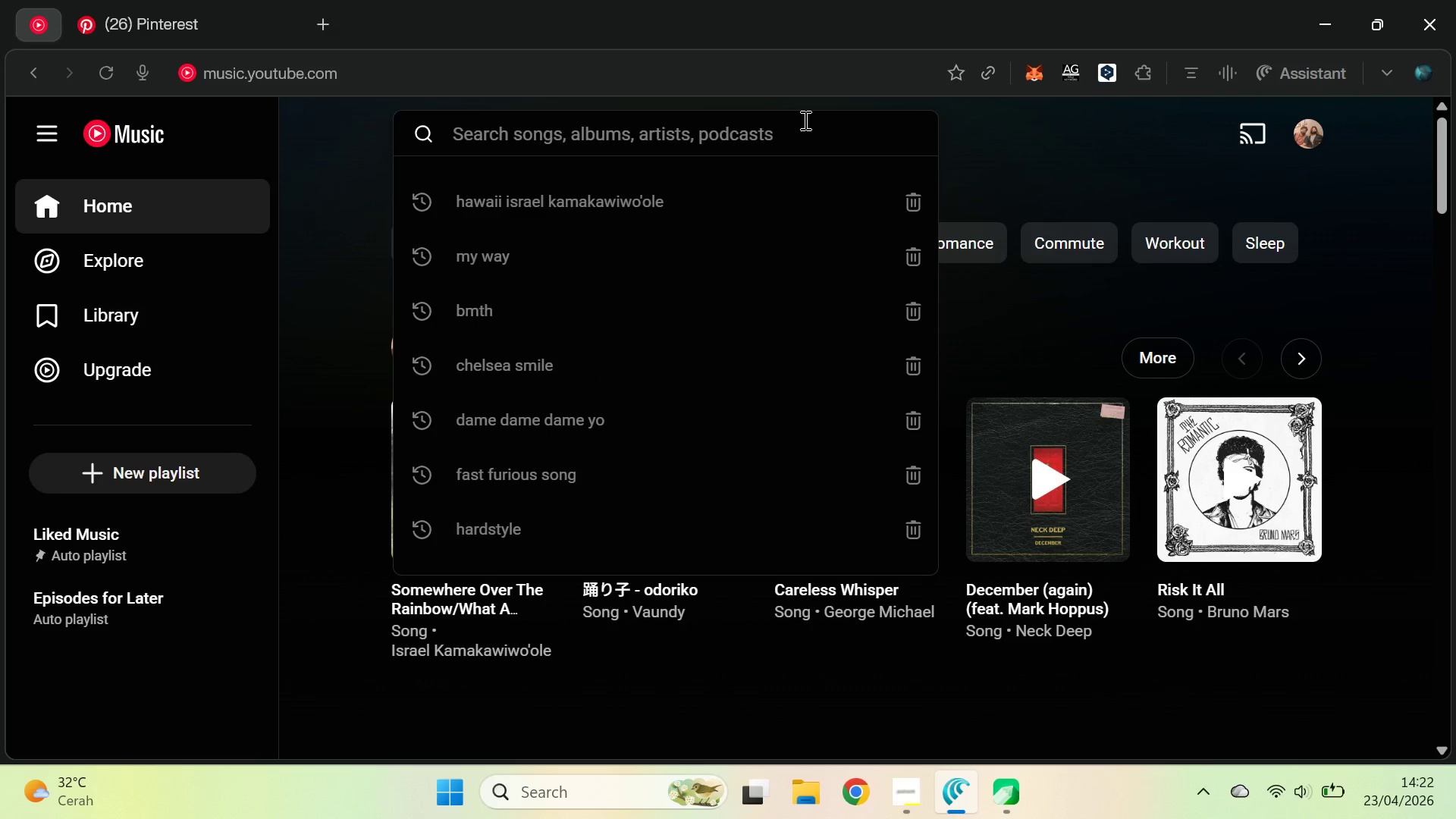 
type(h)
key(Backspace)
type(cheal)
key(Backspace)
key(Backspace)
key(Backspace)
key(Backspace)
key(Backspace)
key(Backspace)
type(pra)
 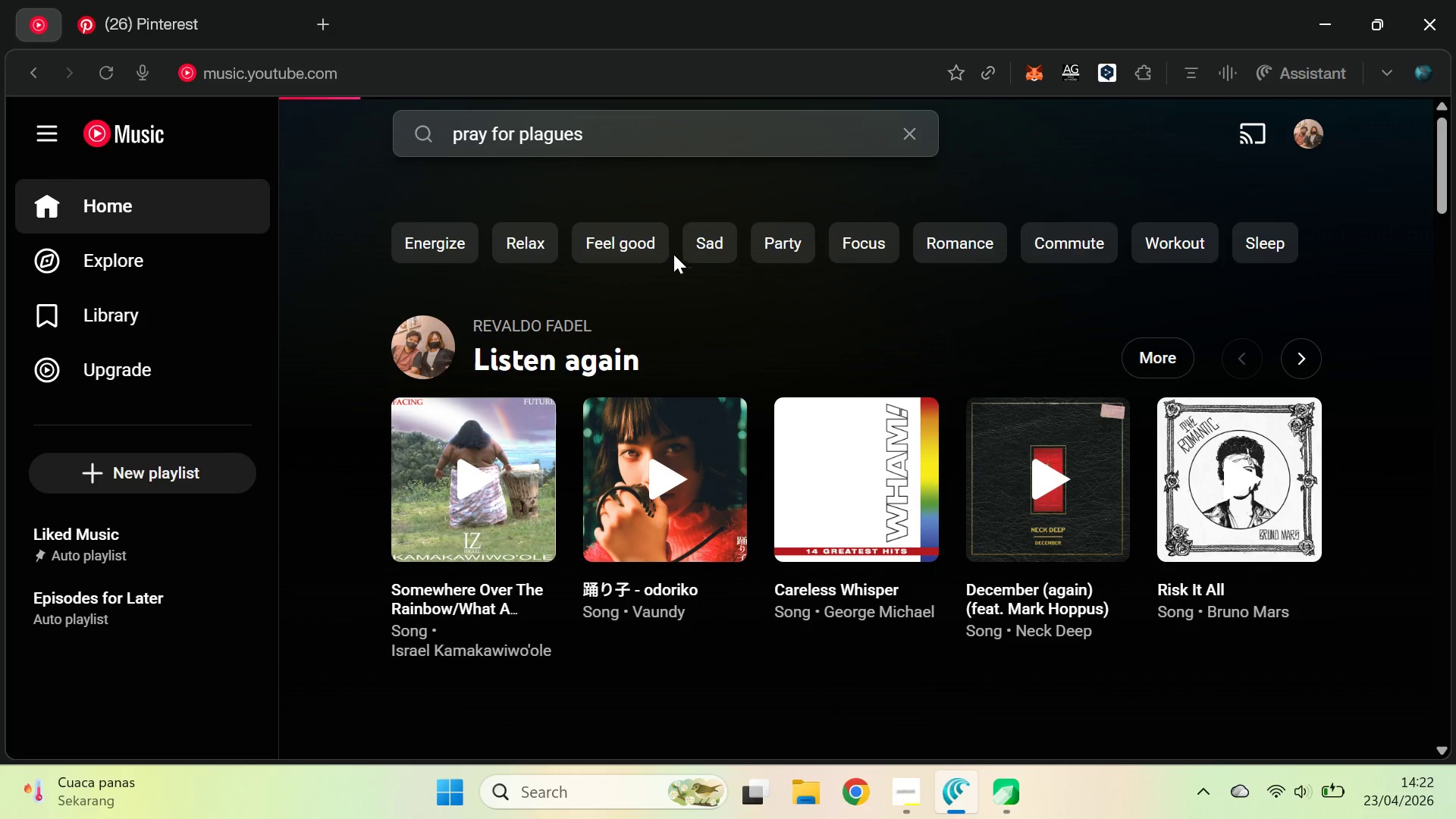 
mouse_move([690, 196])
 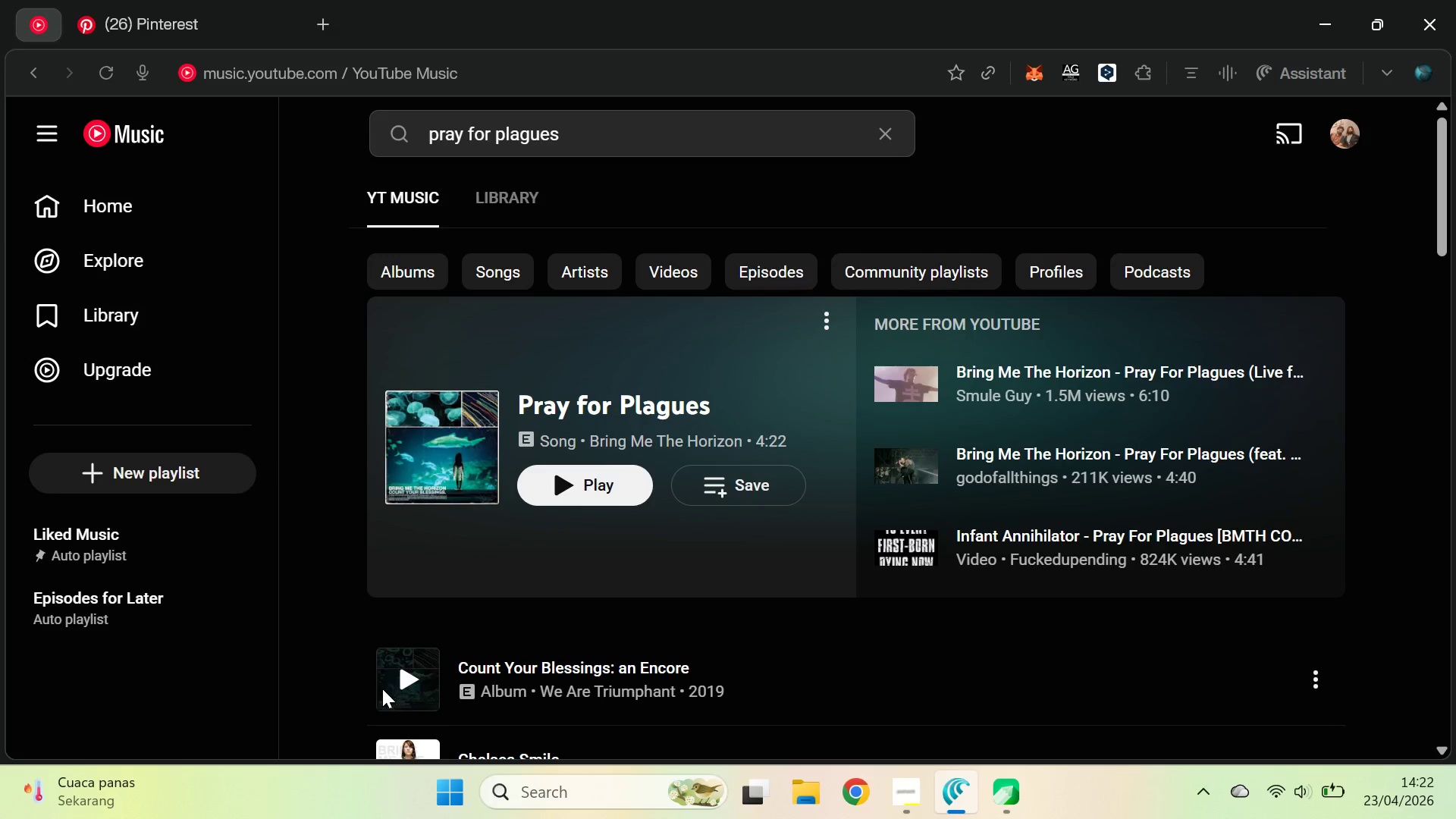 
scroll: coordinate [467, 619], scroll_direction: down, amount: 1.0
 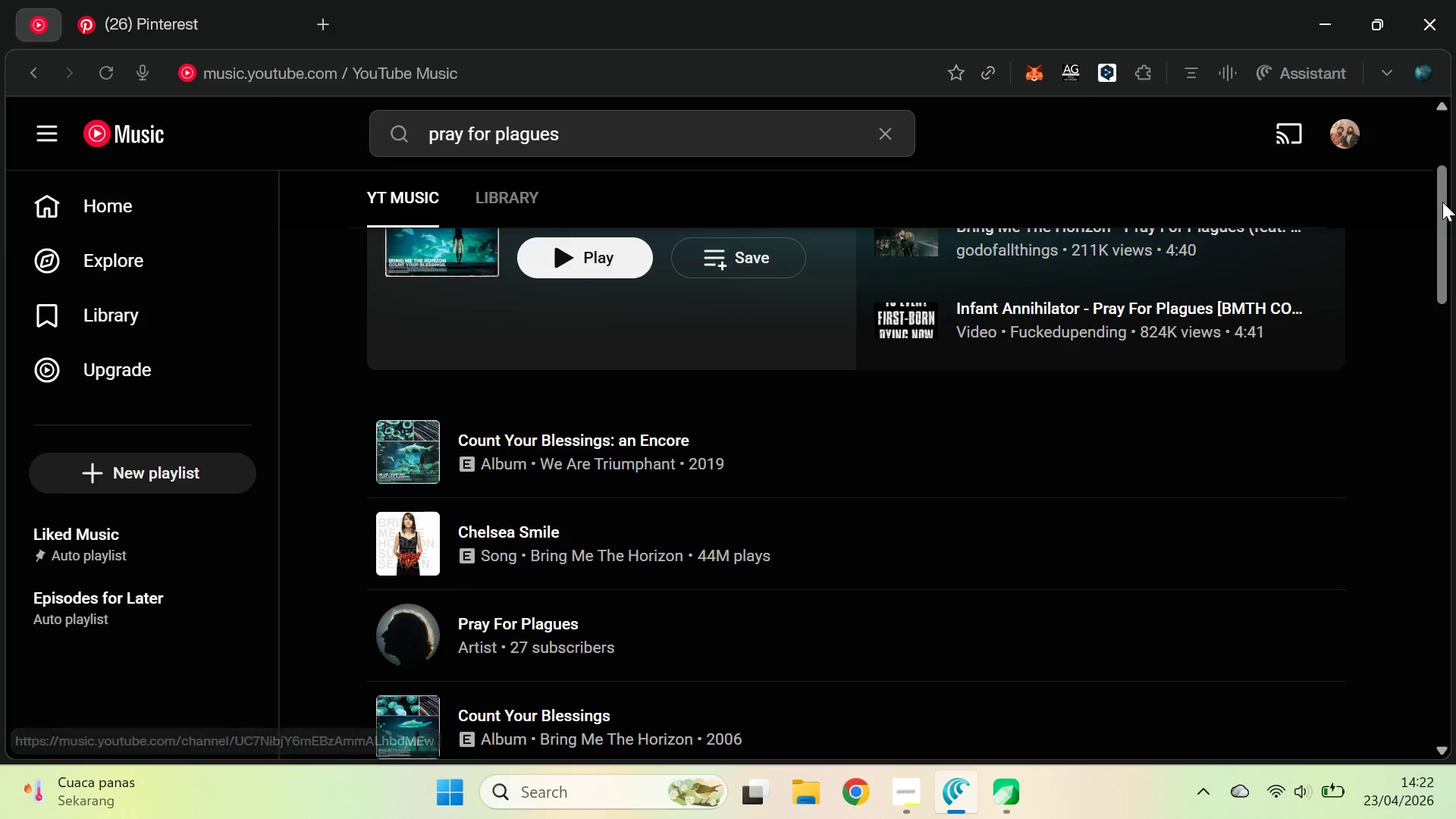 
left_click_drag(start_coordinate=[1441, 206], to_coordinate=[1455, 130])
 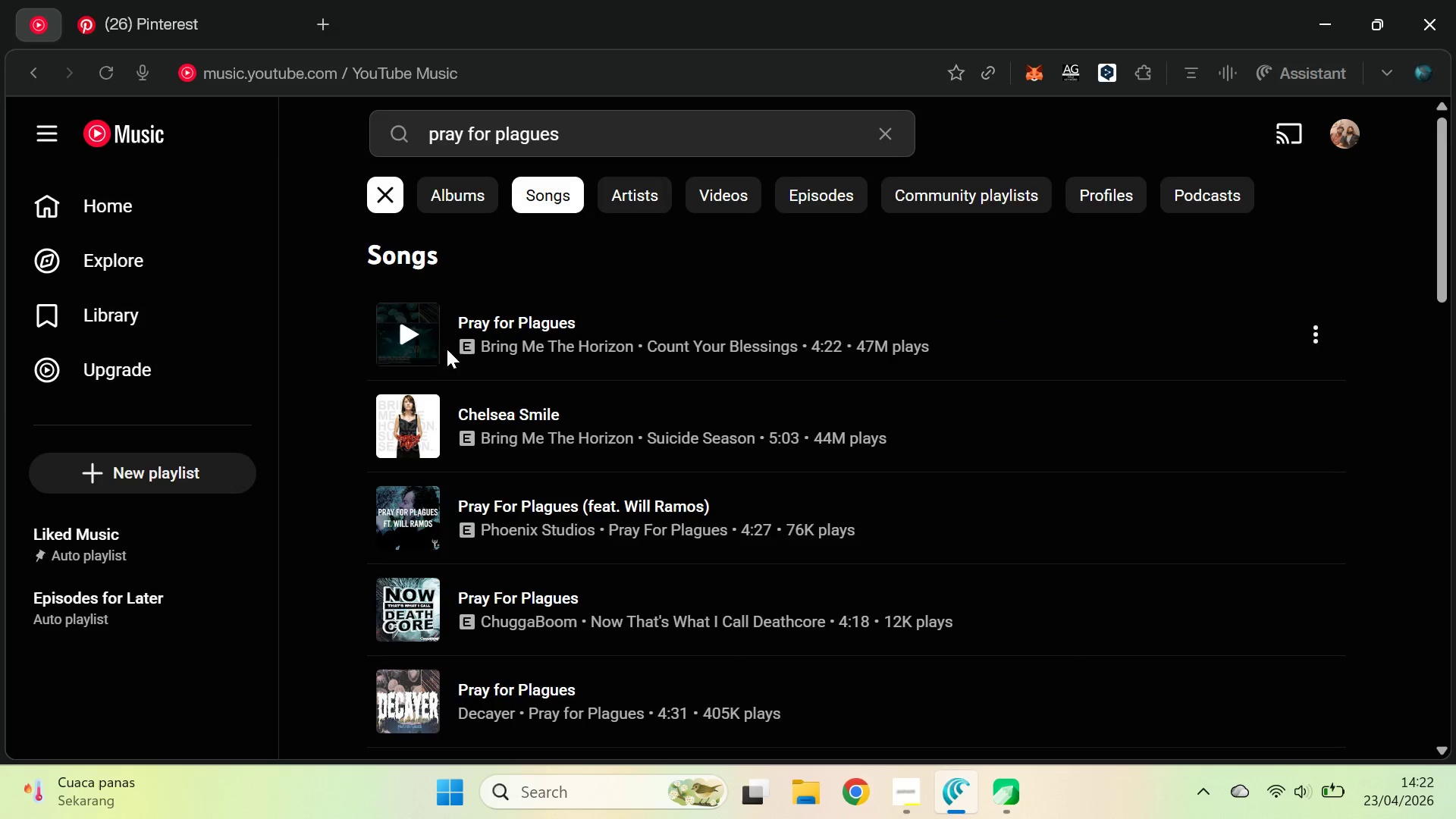 
left_click([403, 334])
 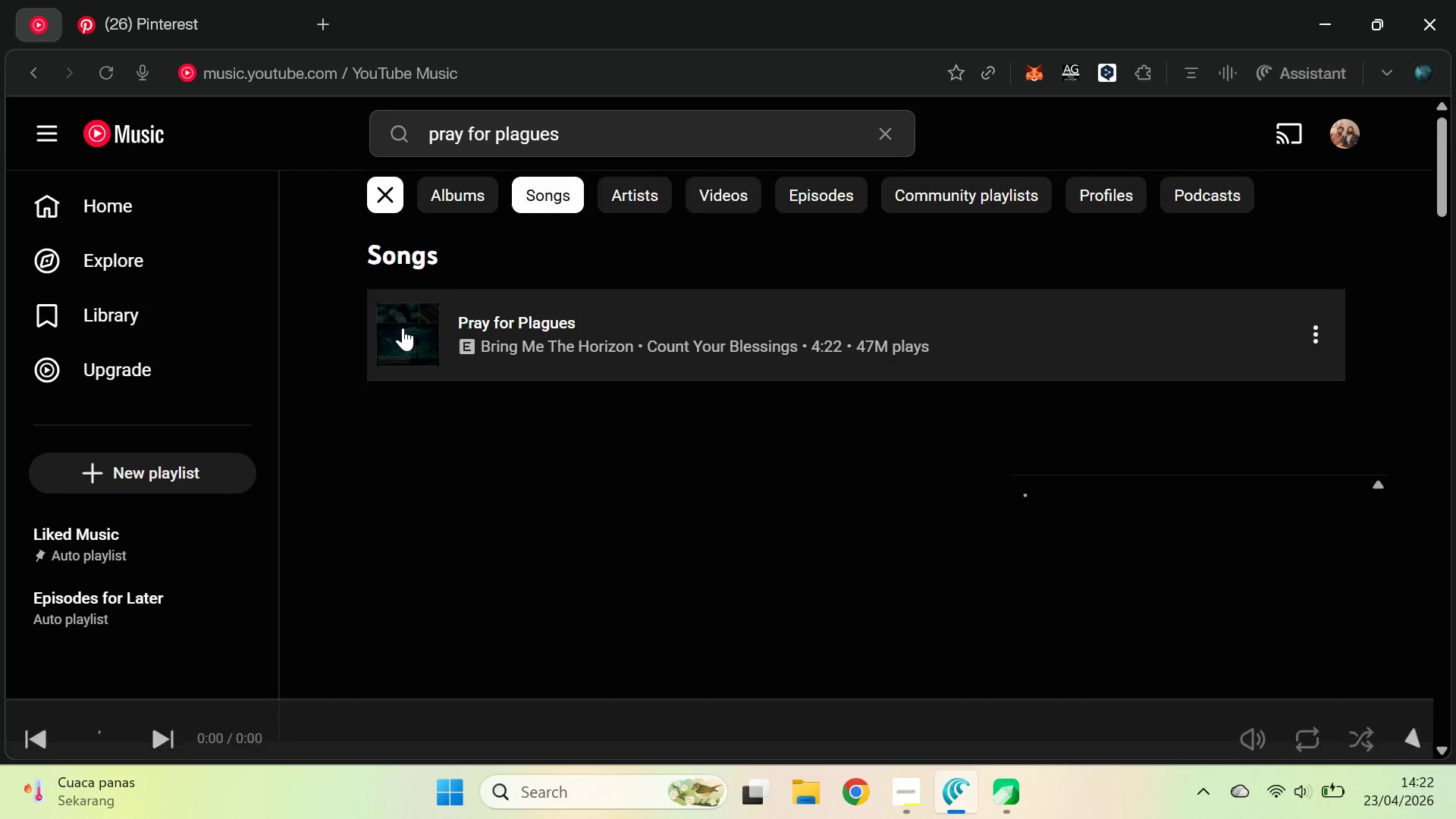 
key(VolumeDown)
 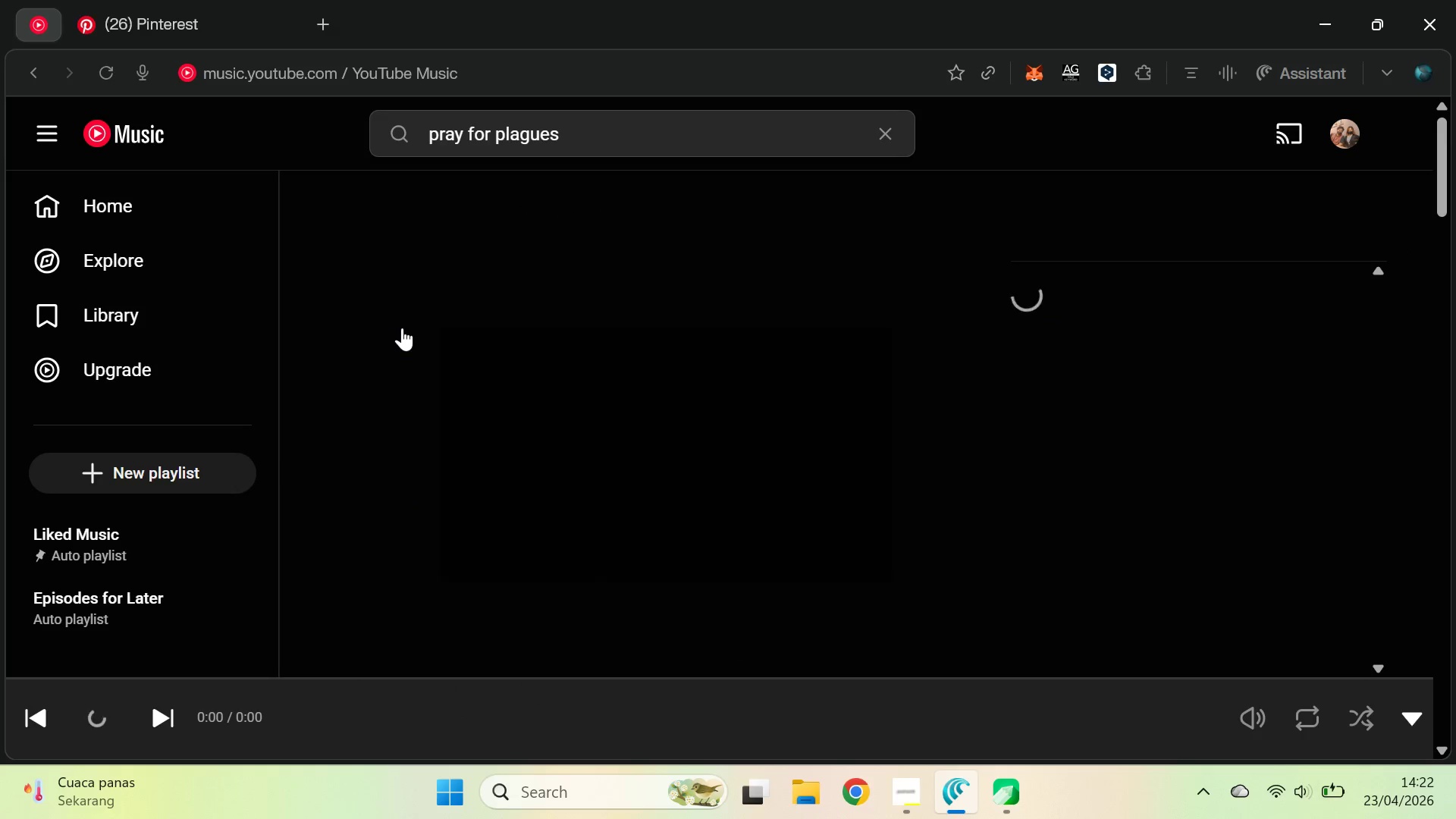 
key(VolumeDown)
 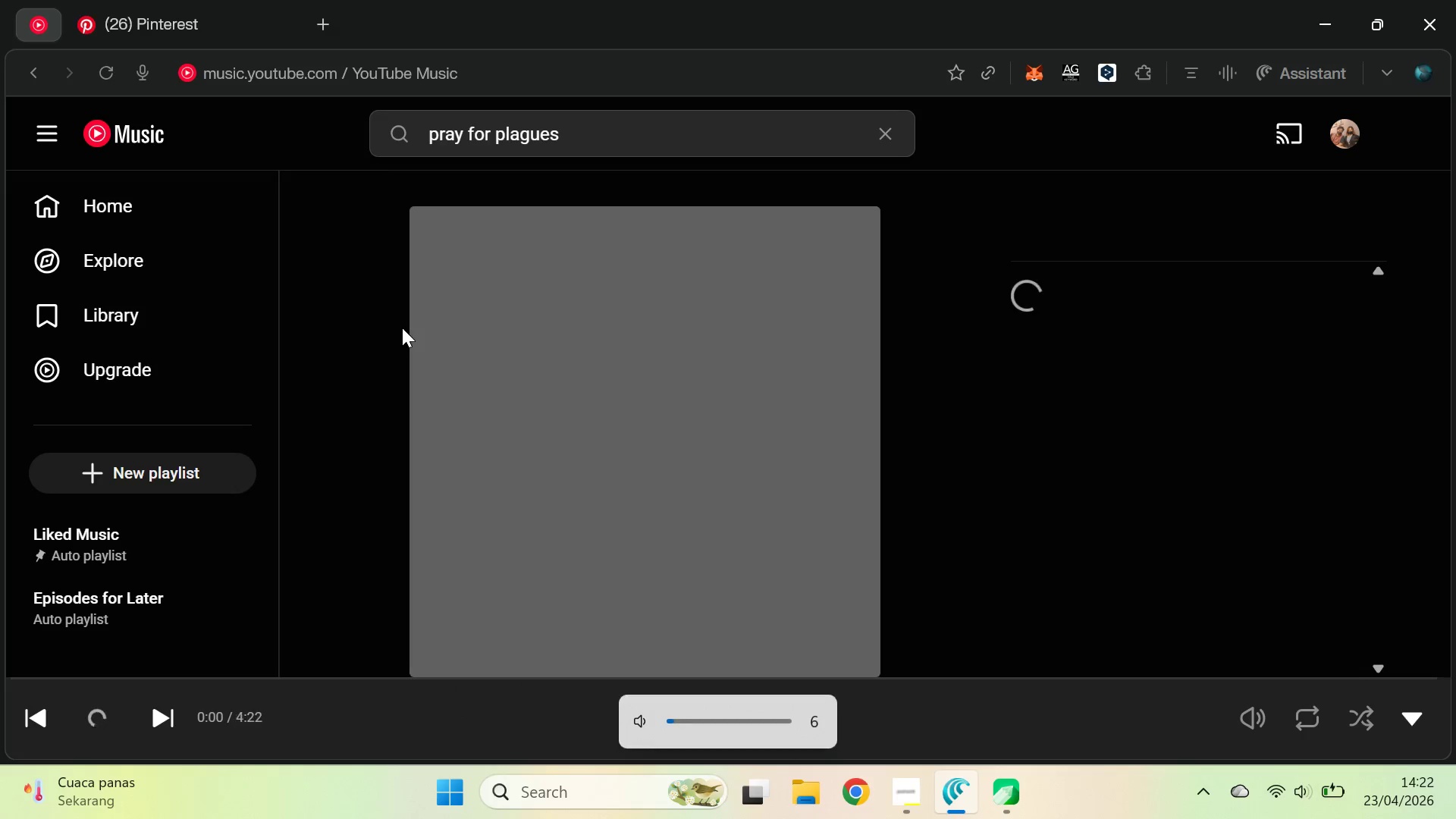 
key(VolumeDown)
 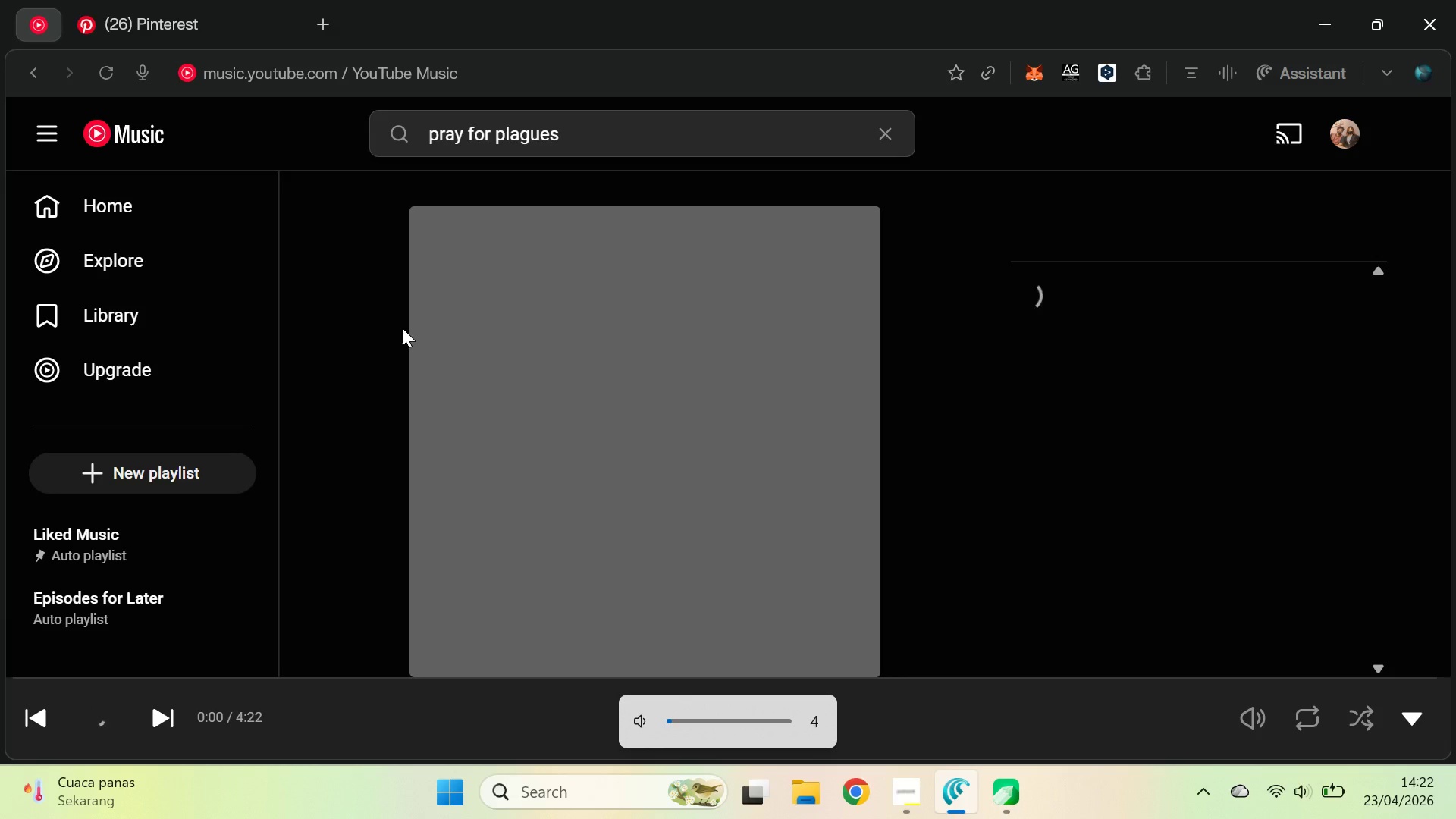 
key(VolumeUp)
 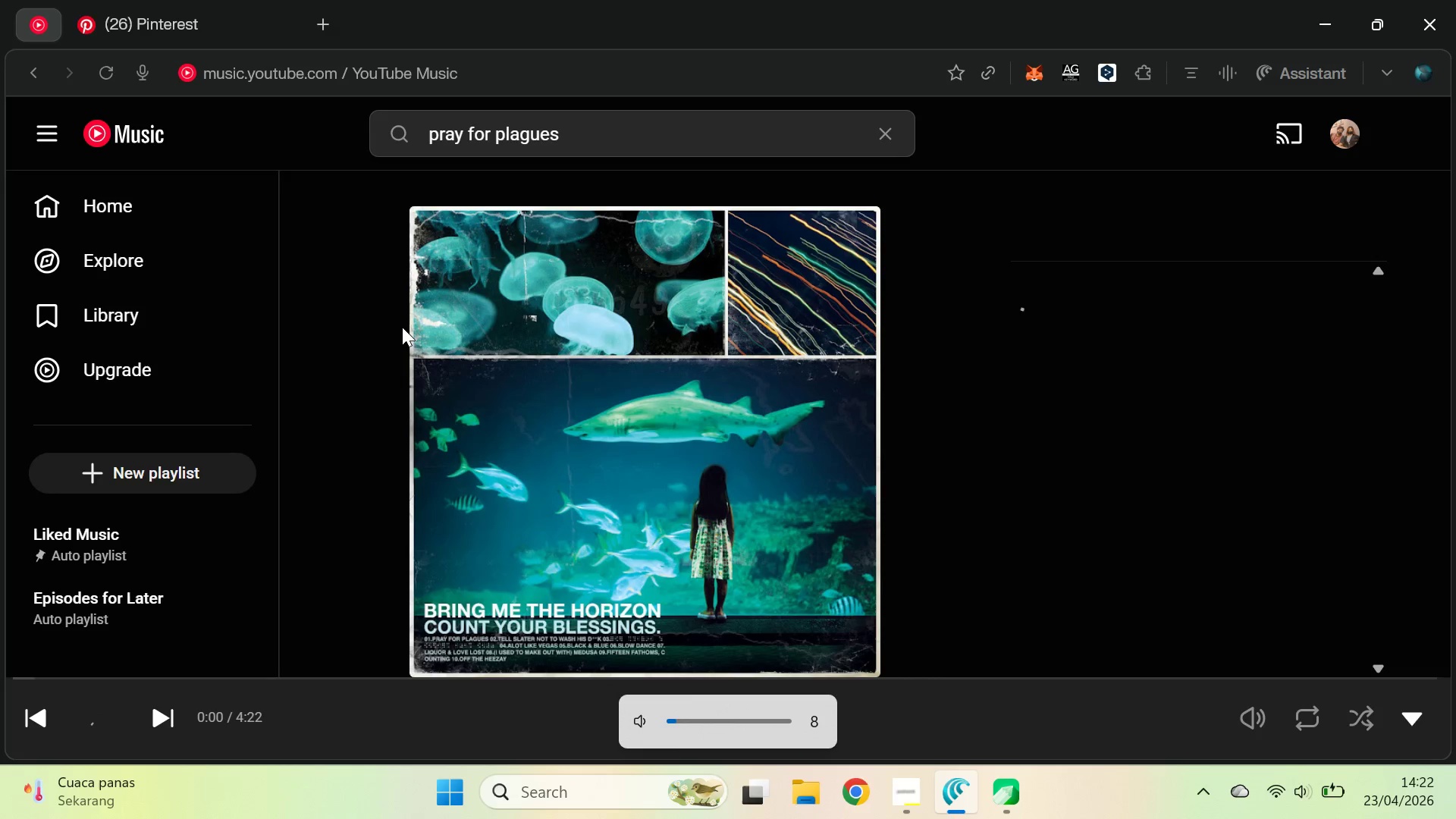 
key(VolumeUp)
 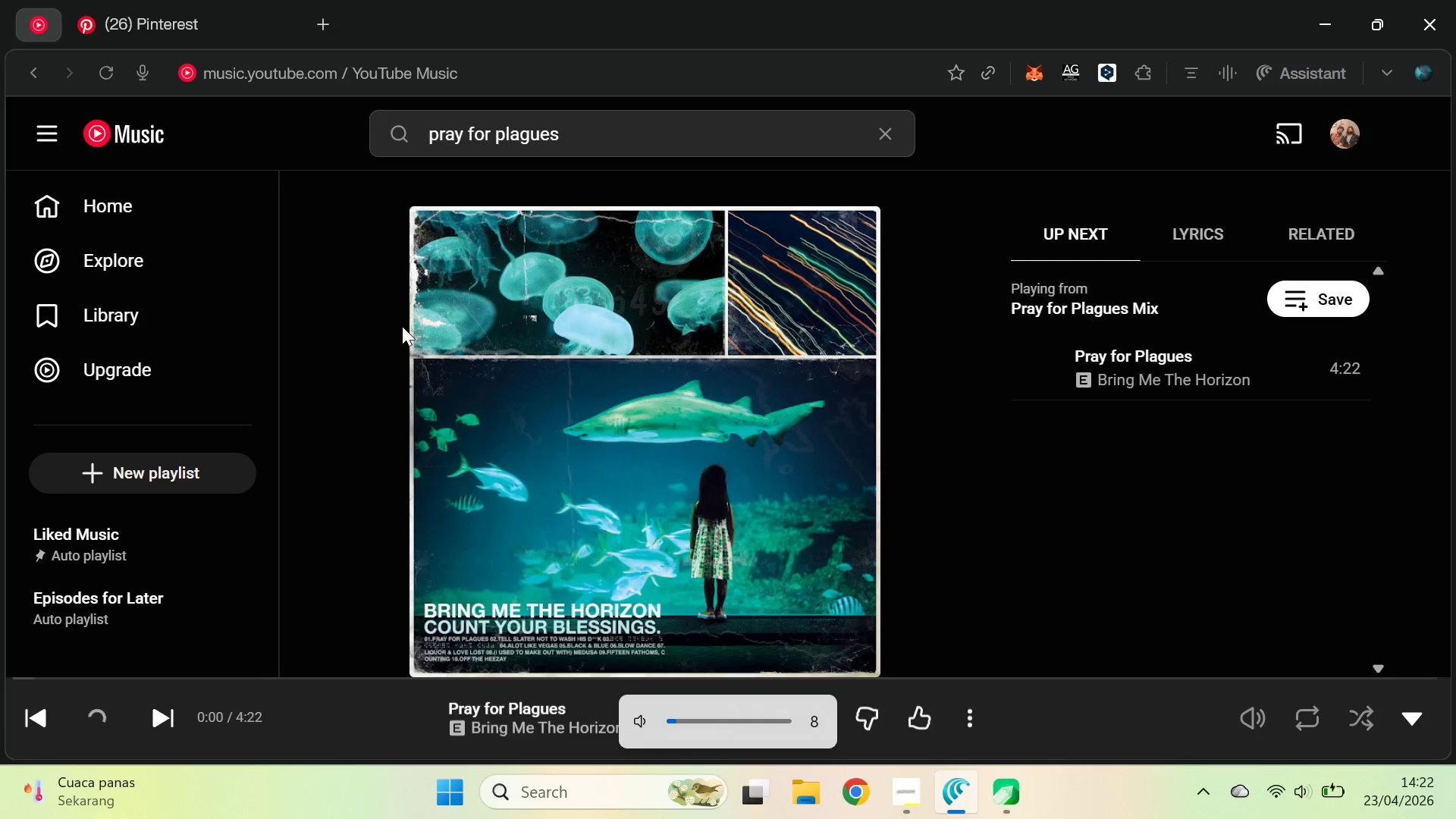 
key(VolumeUp)
 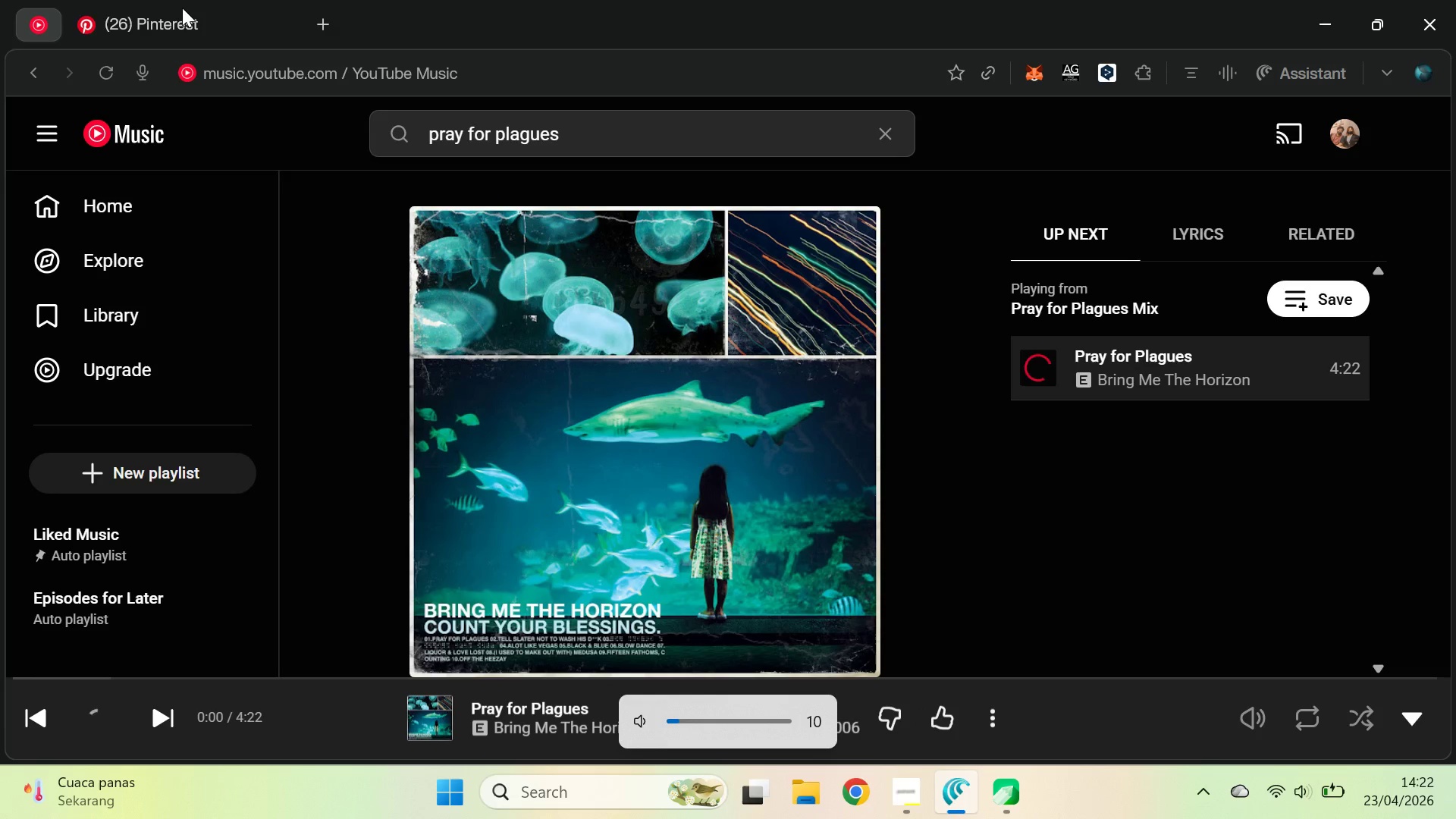 
left_click([184, 3])
 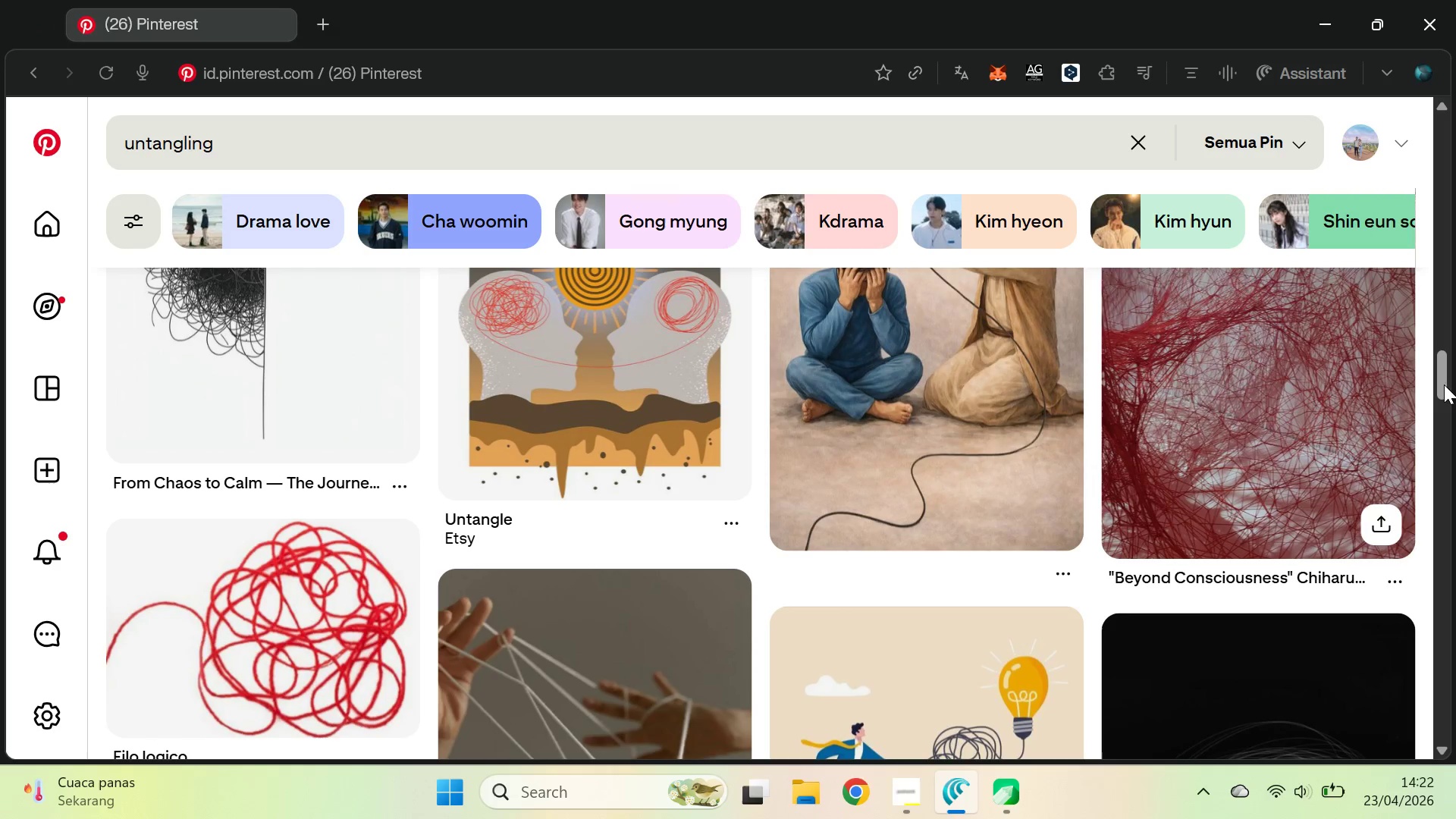 
key(VolumeDown)
 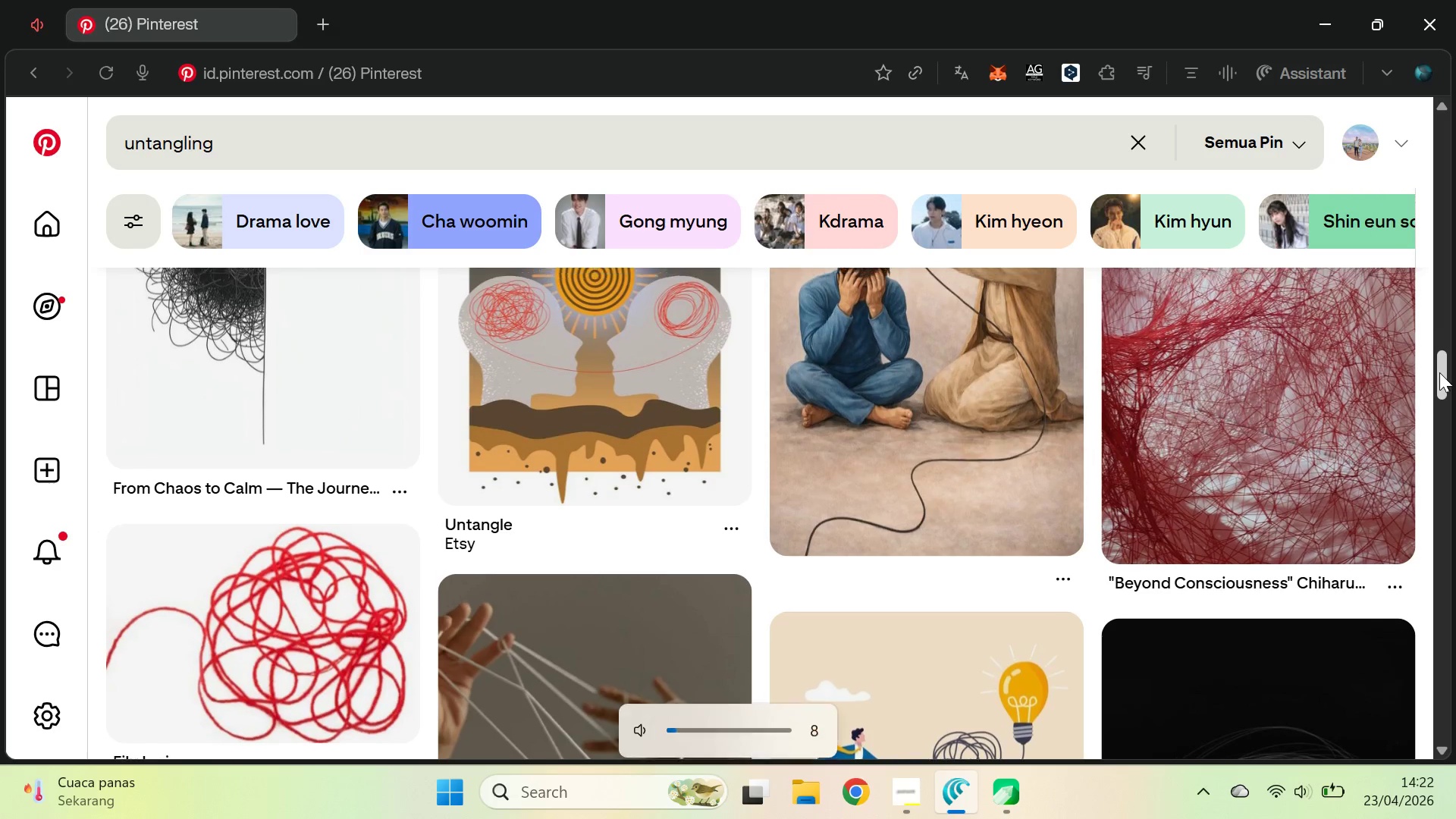 
left_click_drag(start_coordinate=[1439, 372], to_coordinate=[1421, 102])
 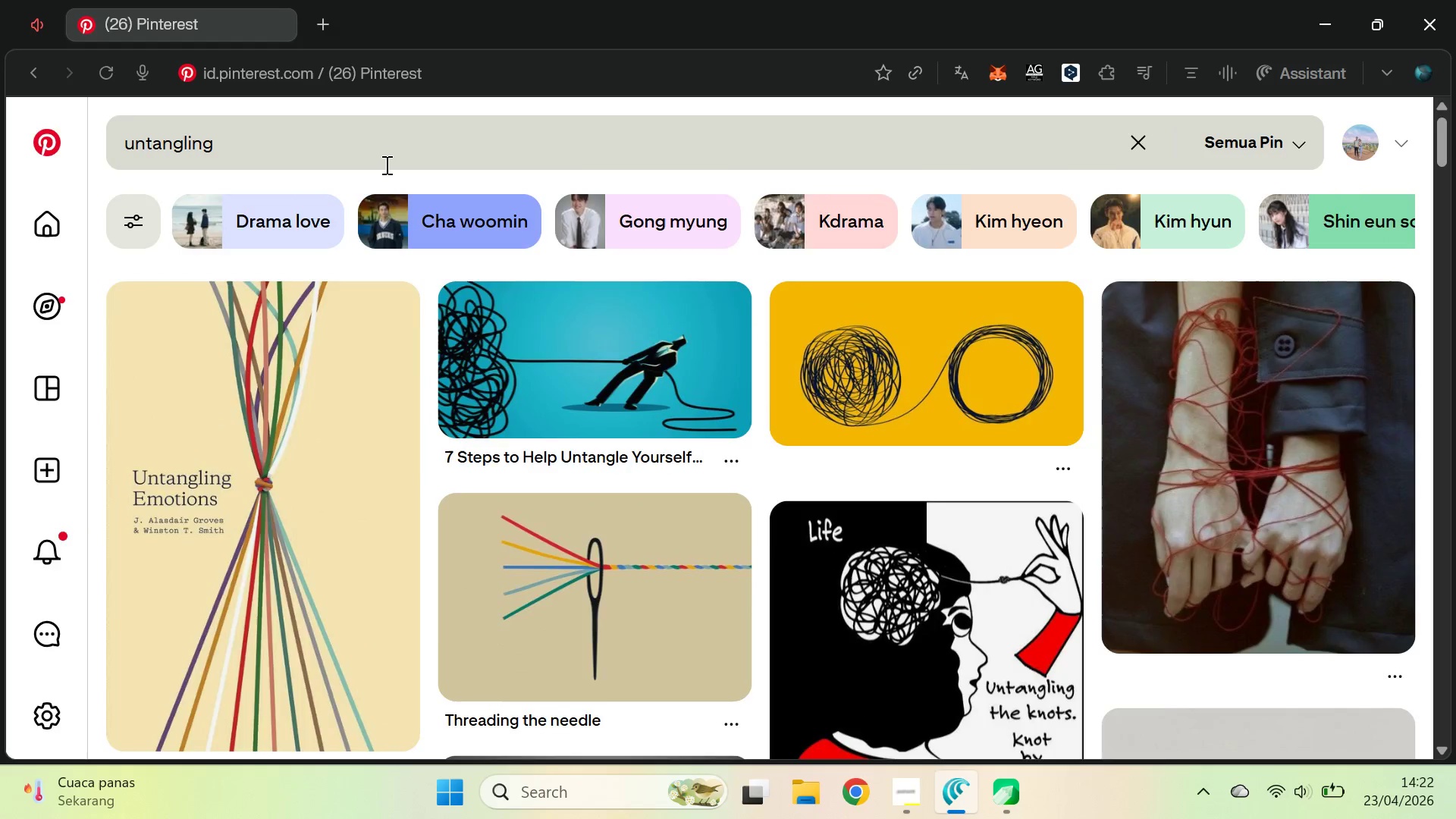 
key(VolumeUp)
 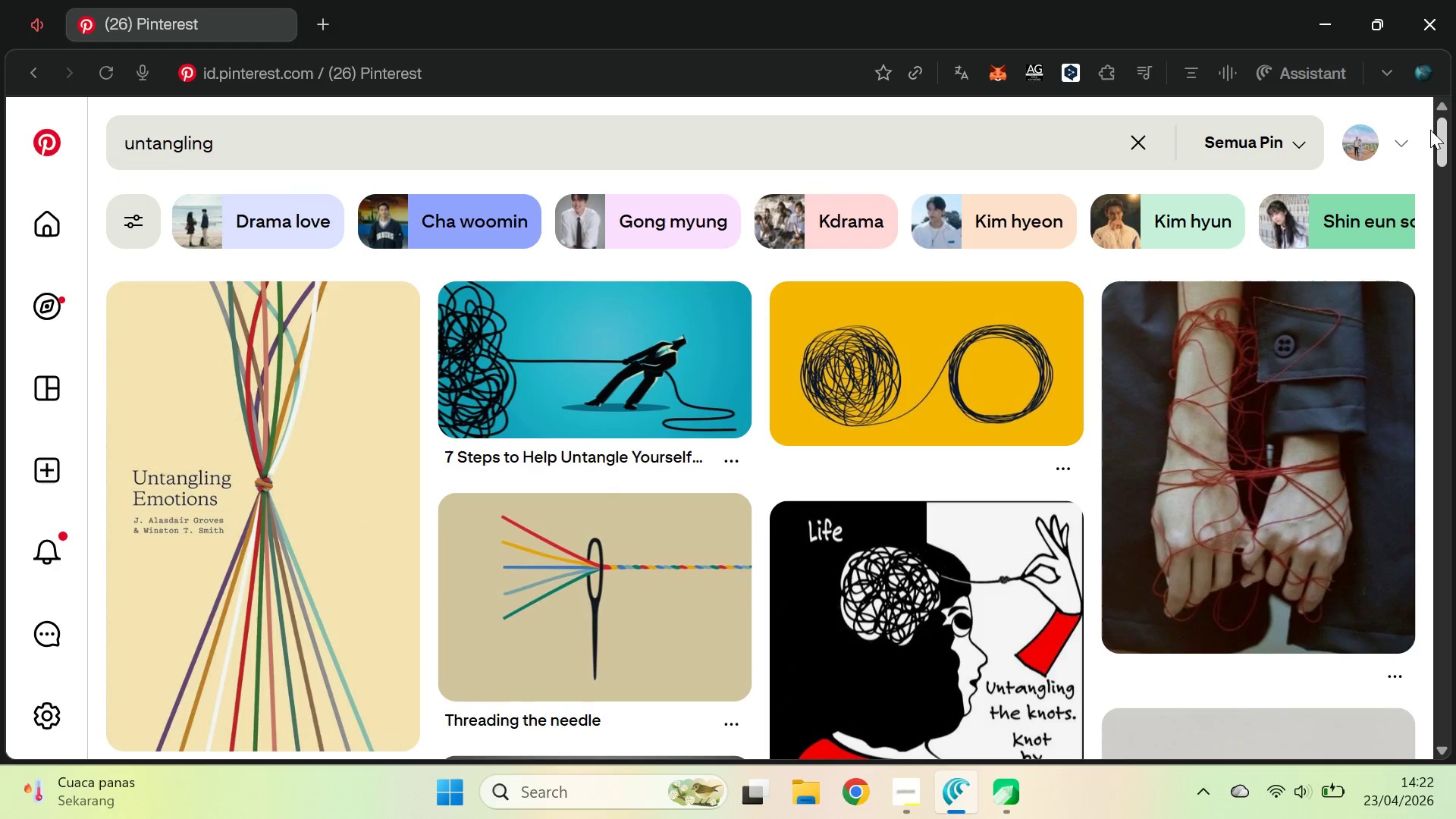 
left_click([386, 160])
 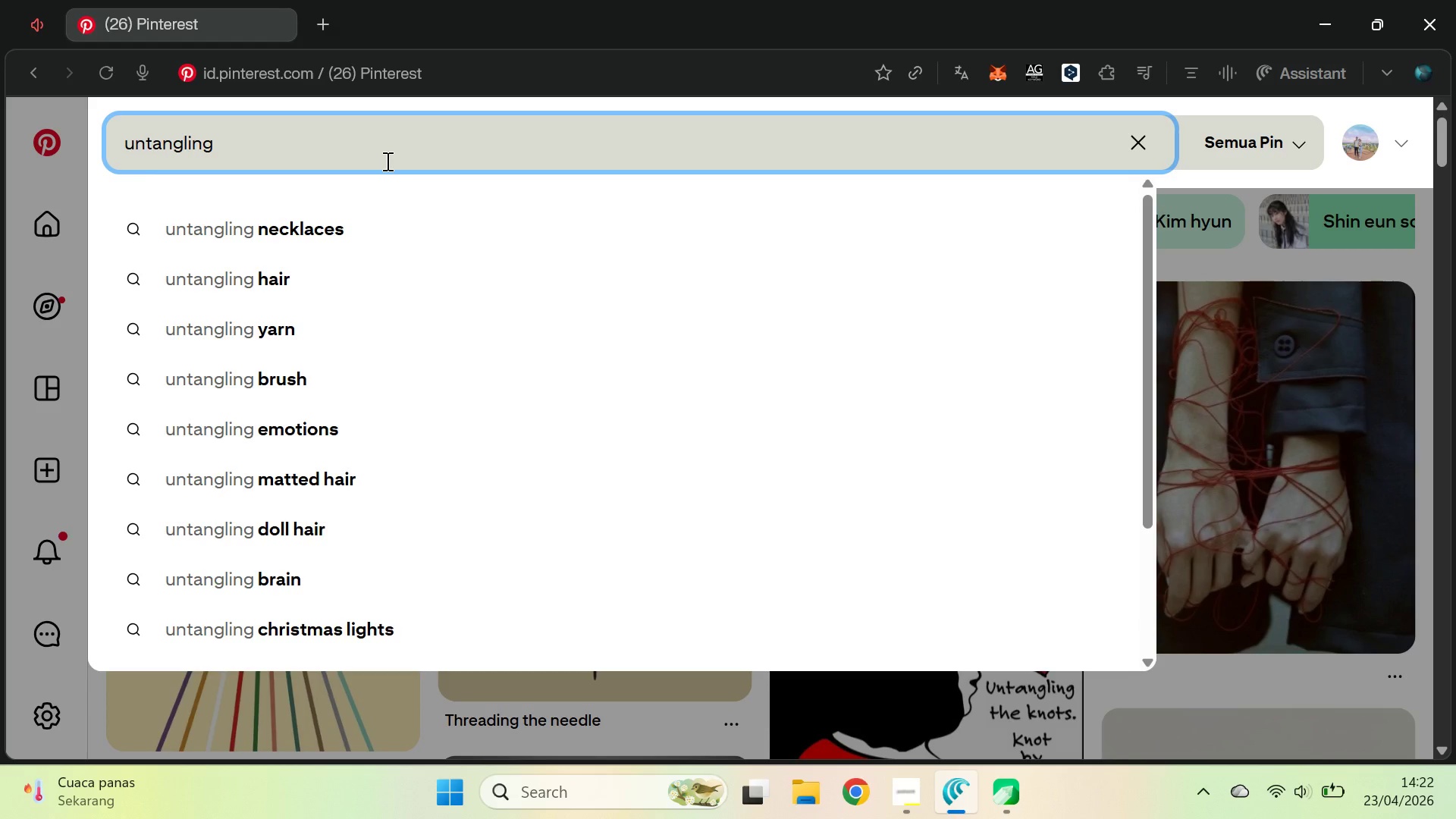 
type(loo)
key(Backspace)
key(Backspace)
key(Backspace)
type( logo )
key(Backspace)
 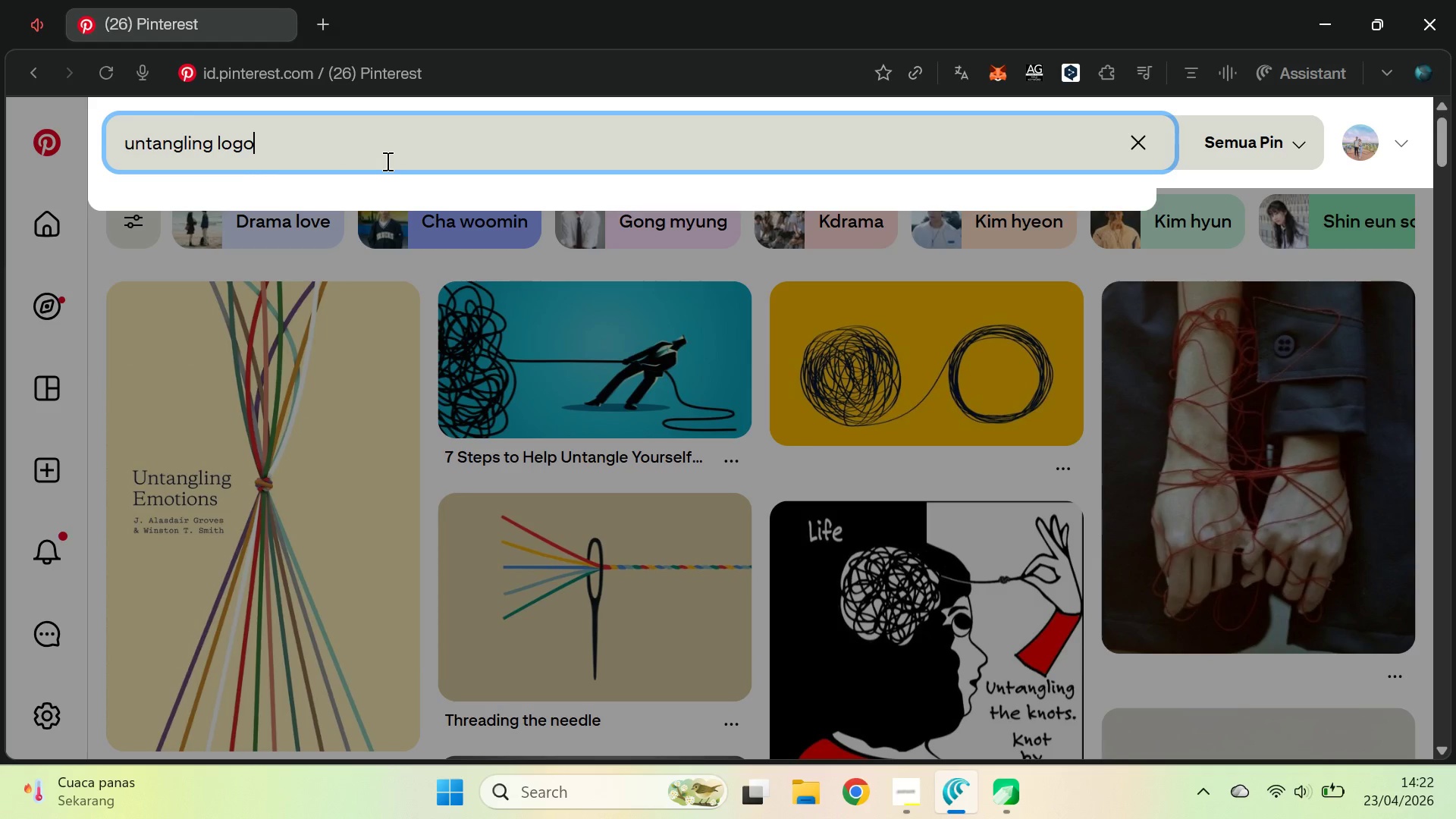 
key(Enter)
 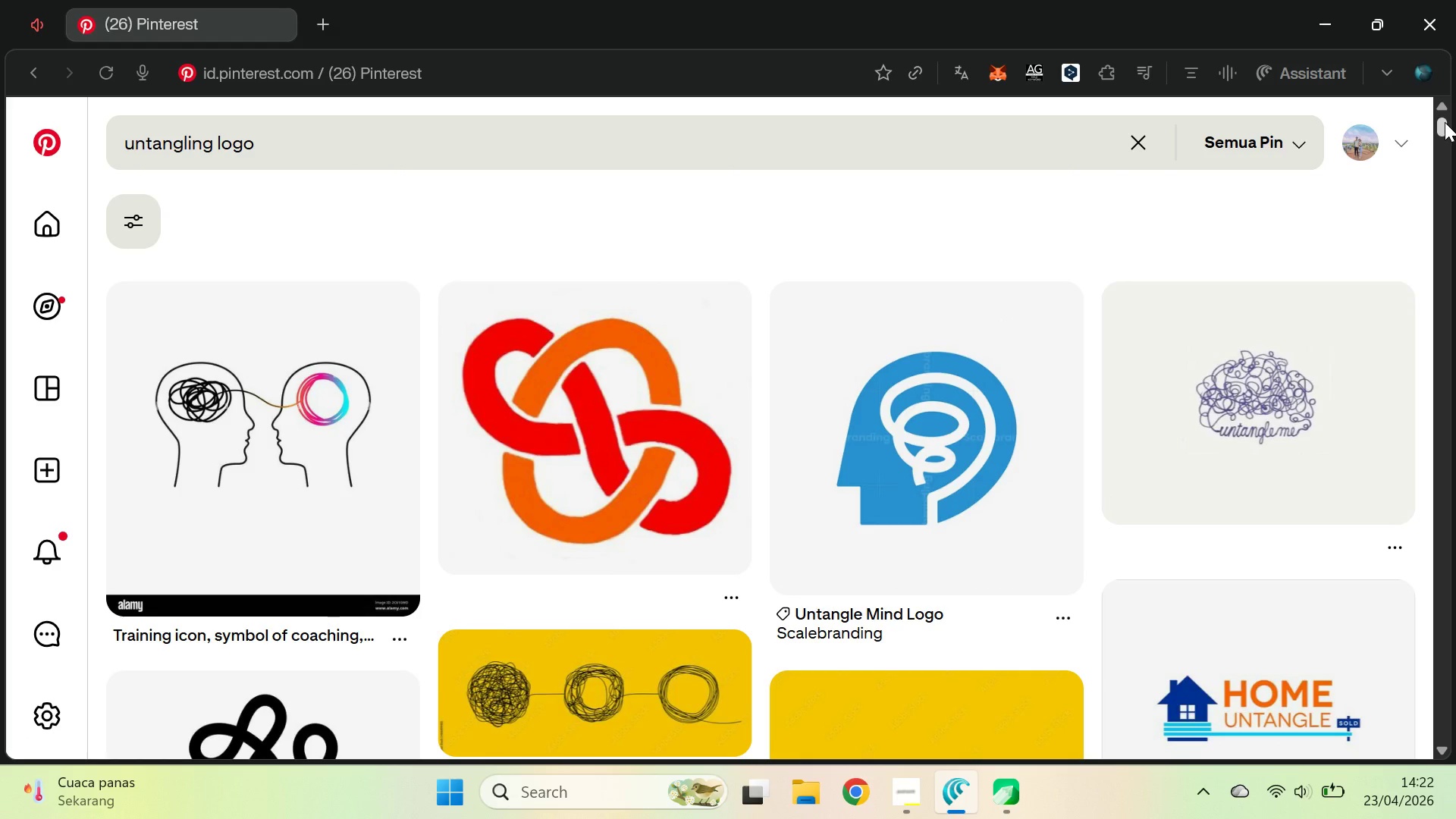 
wait(5.7)
 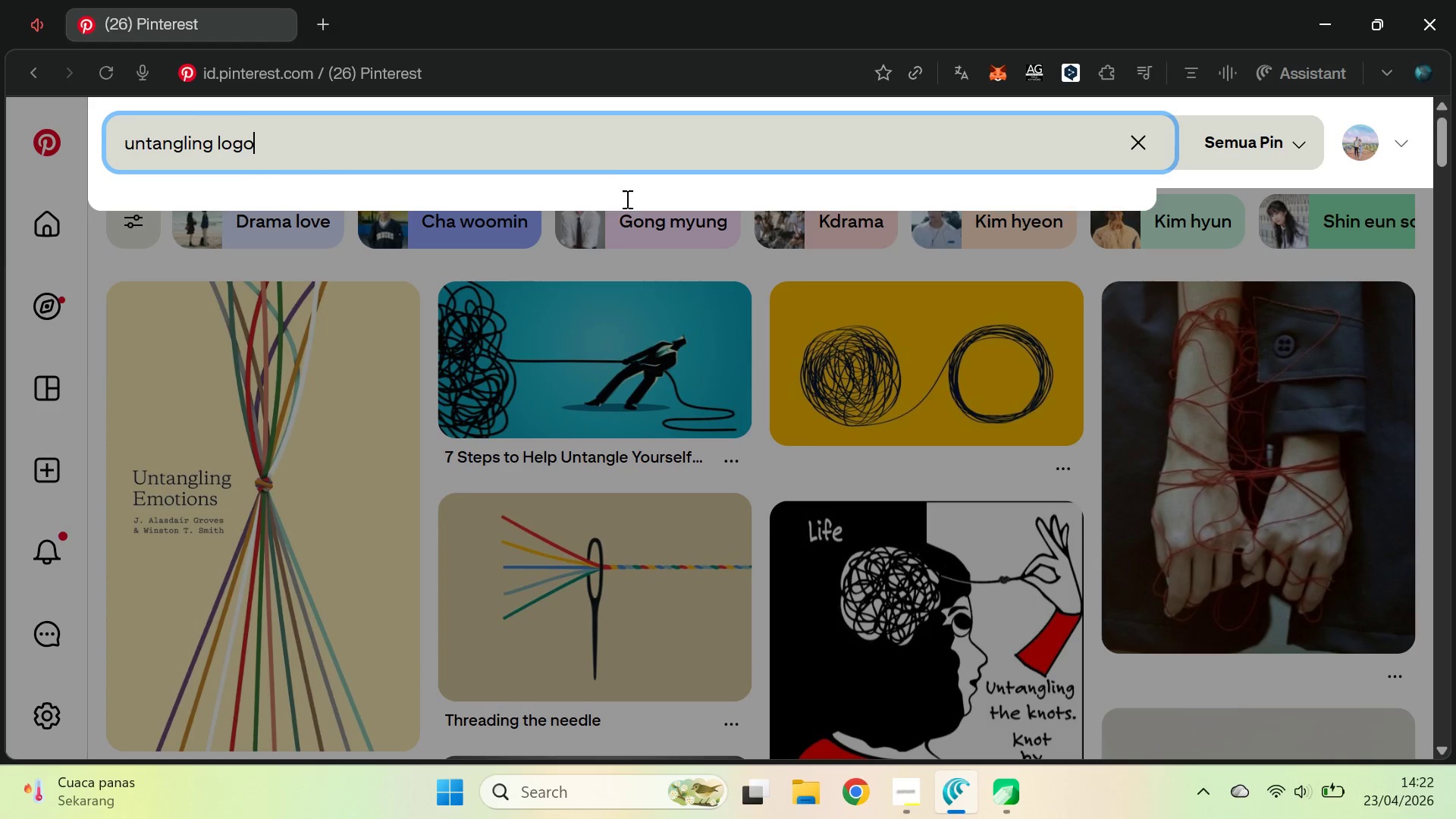 
left_click_drag(start_coordinate=[1445, 122], to_coordinate=[1455, 151])
 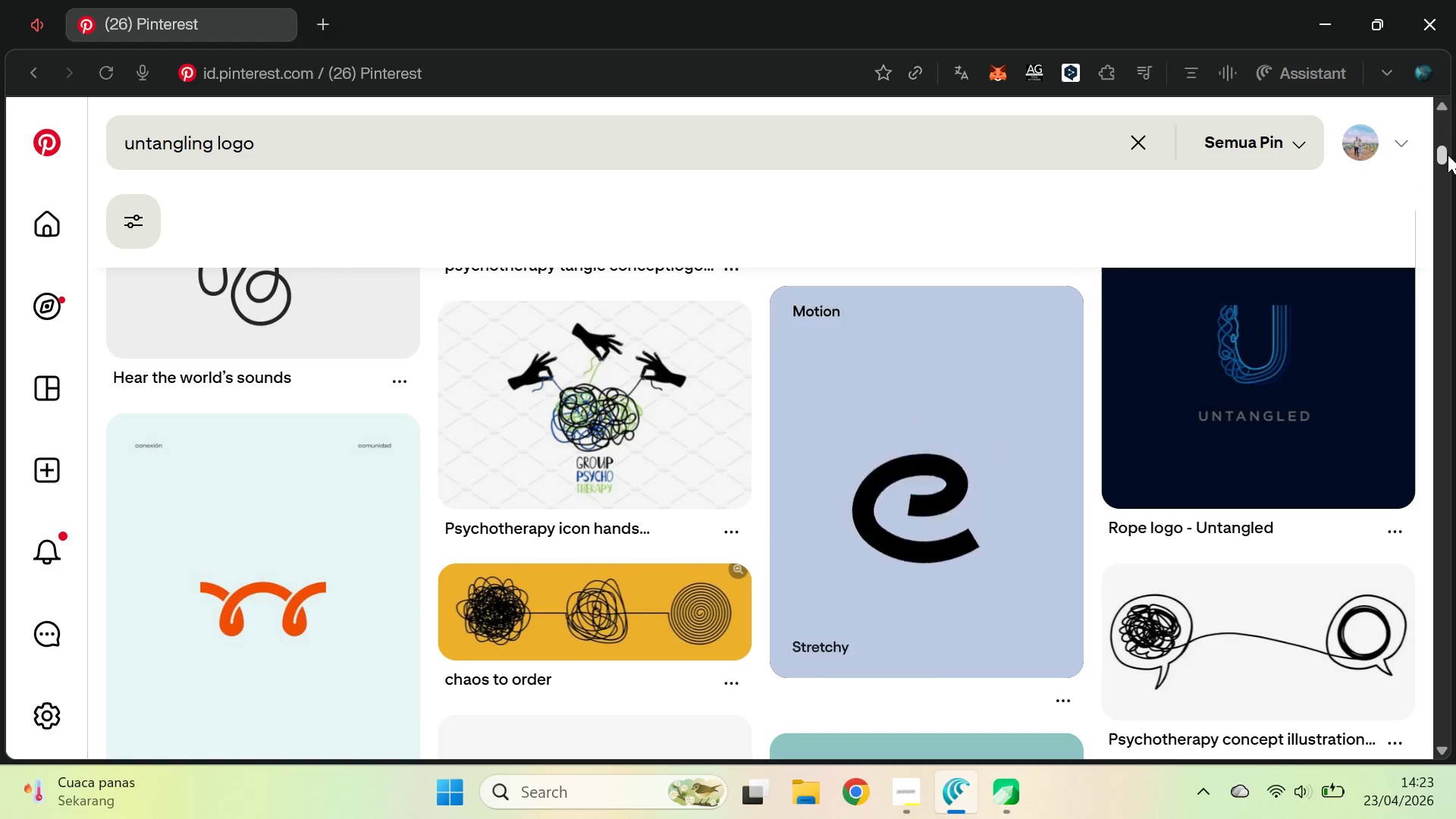 
left_click_drag(start_coordinate=[1448, 155], to_coordinate=[1455, 286])
 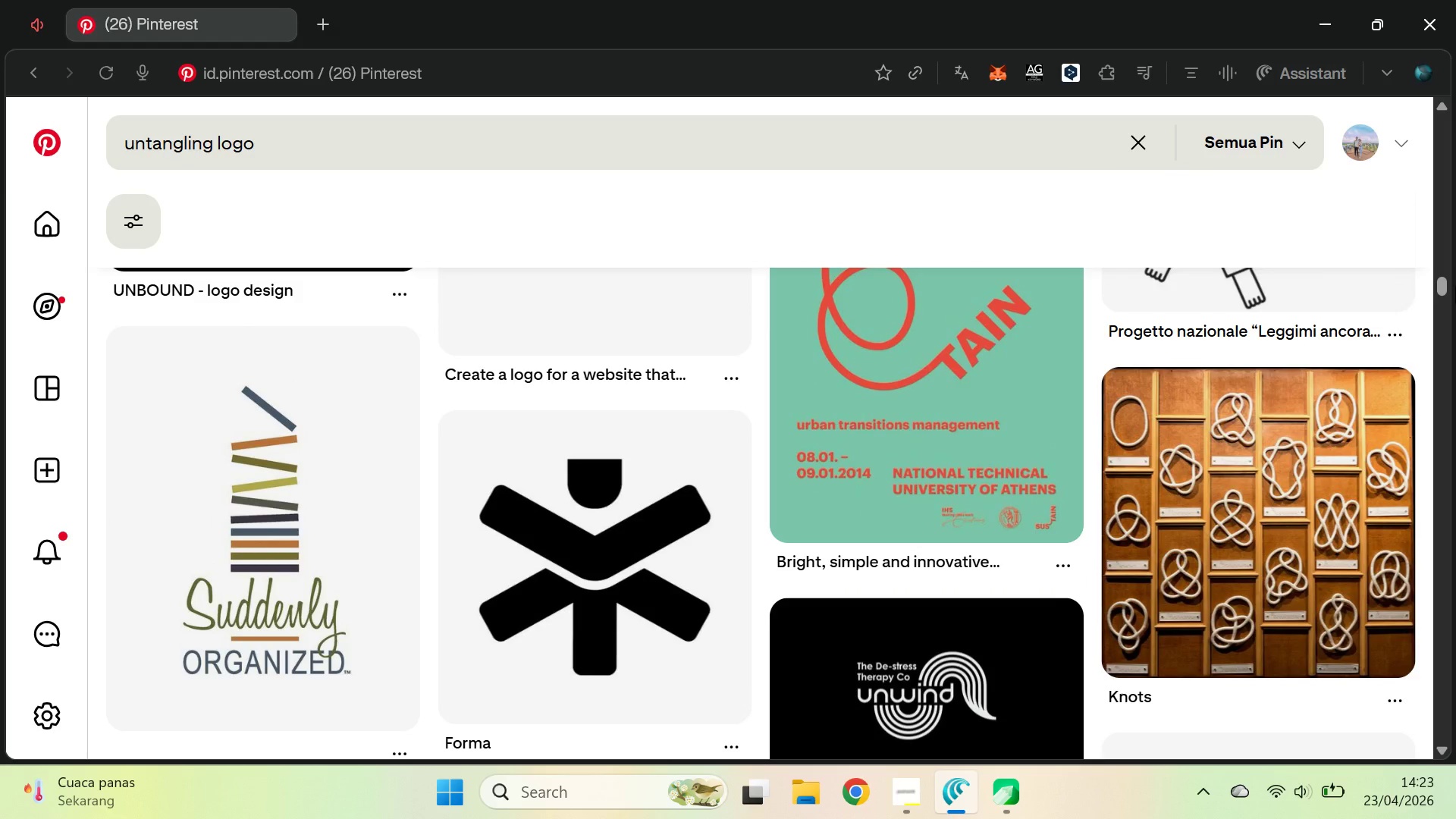 
wait(6.36)
 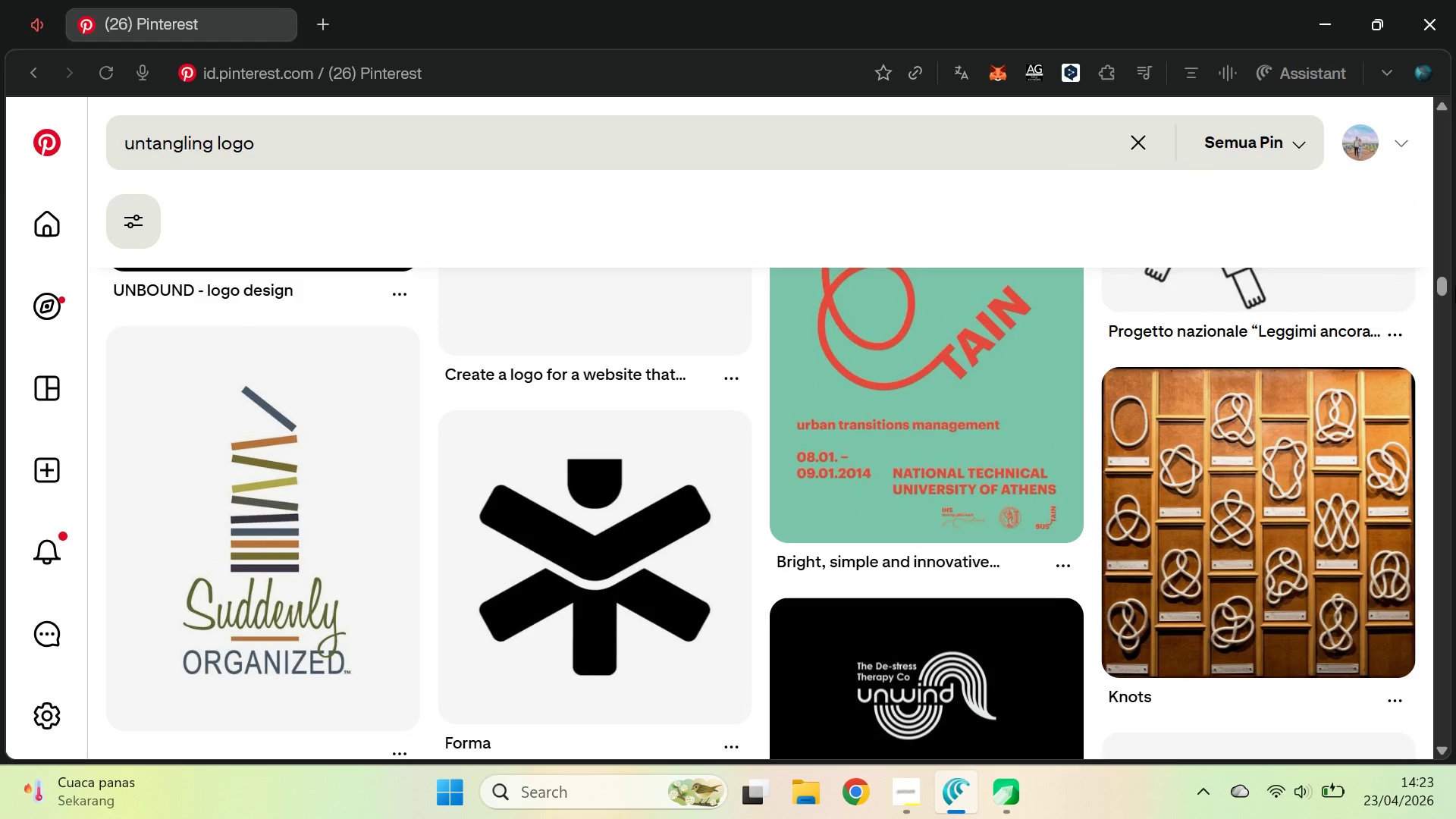 
key(Alt+AltLeft)
 